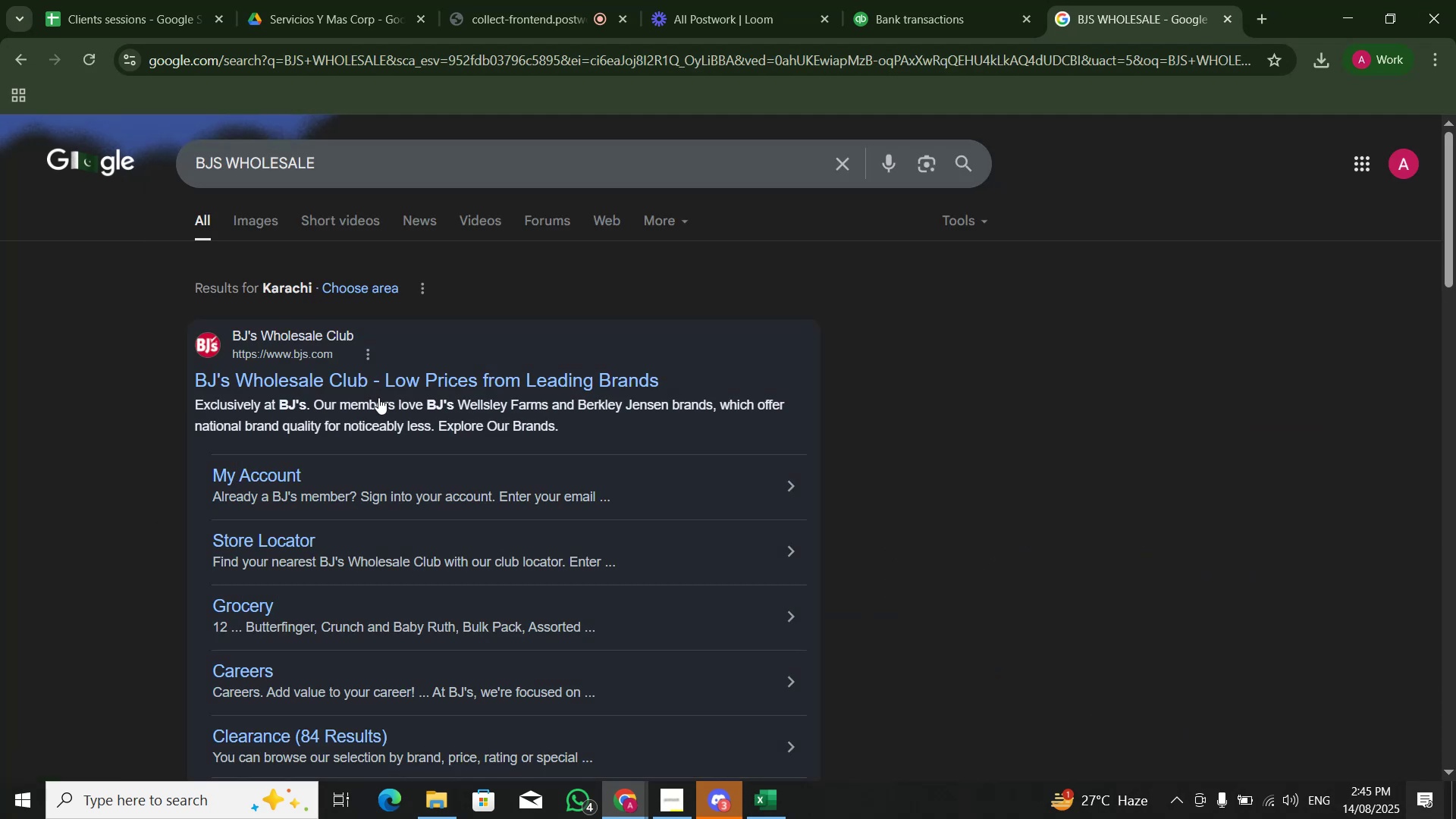 
scroll: coordinate [604, 441], scroll_direction: down, amount: 1.0
 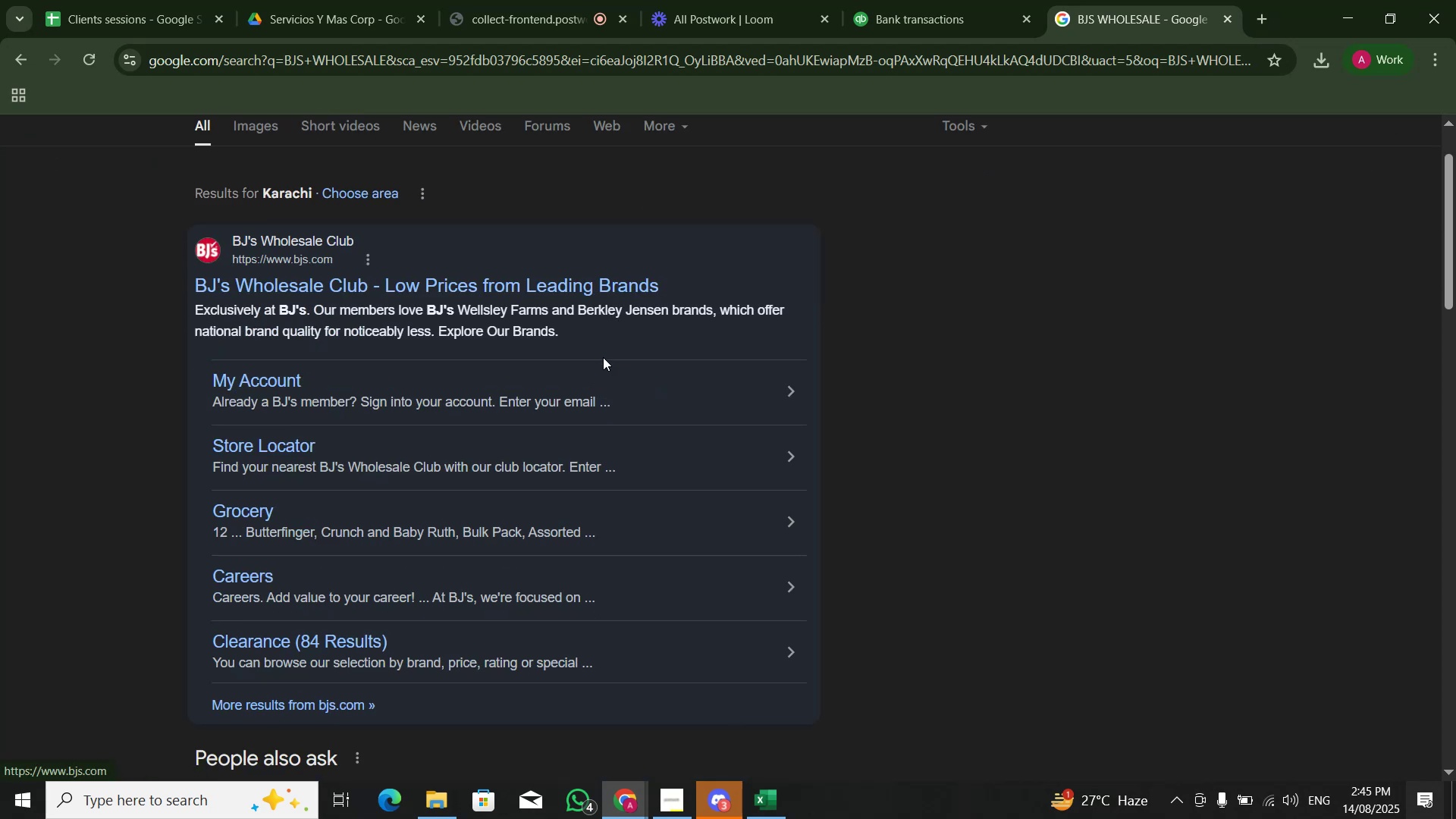 
wait(5.18)
 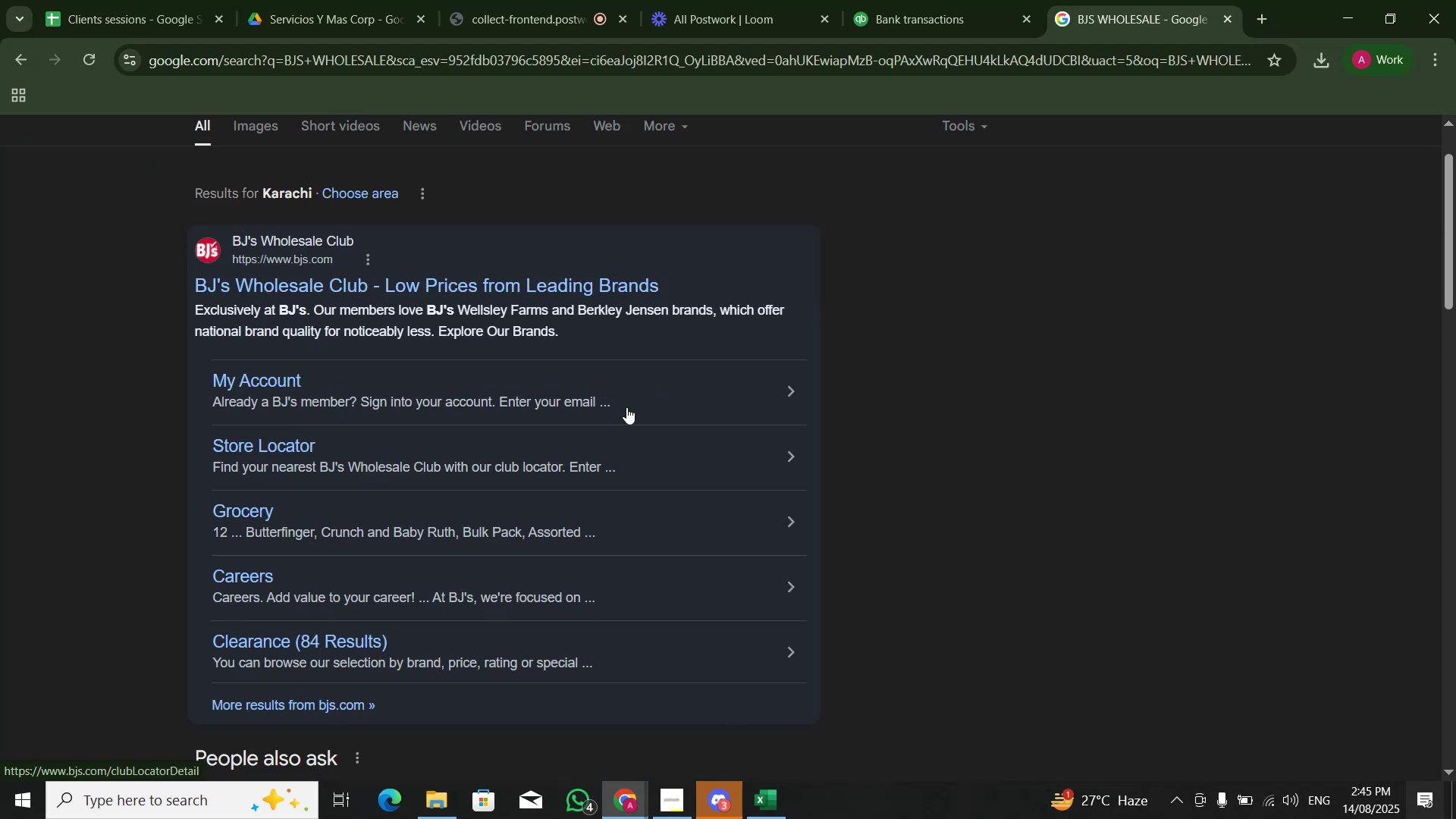 
scroll: coordinate [908, 387], scroll_direction: down, amount: 5.0
 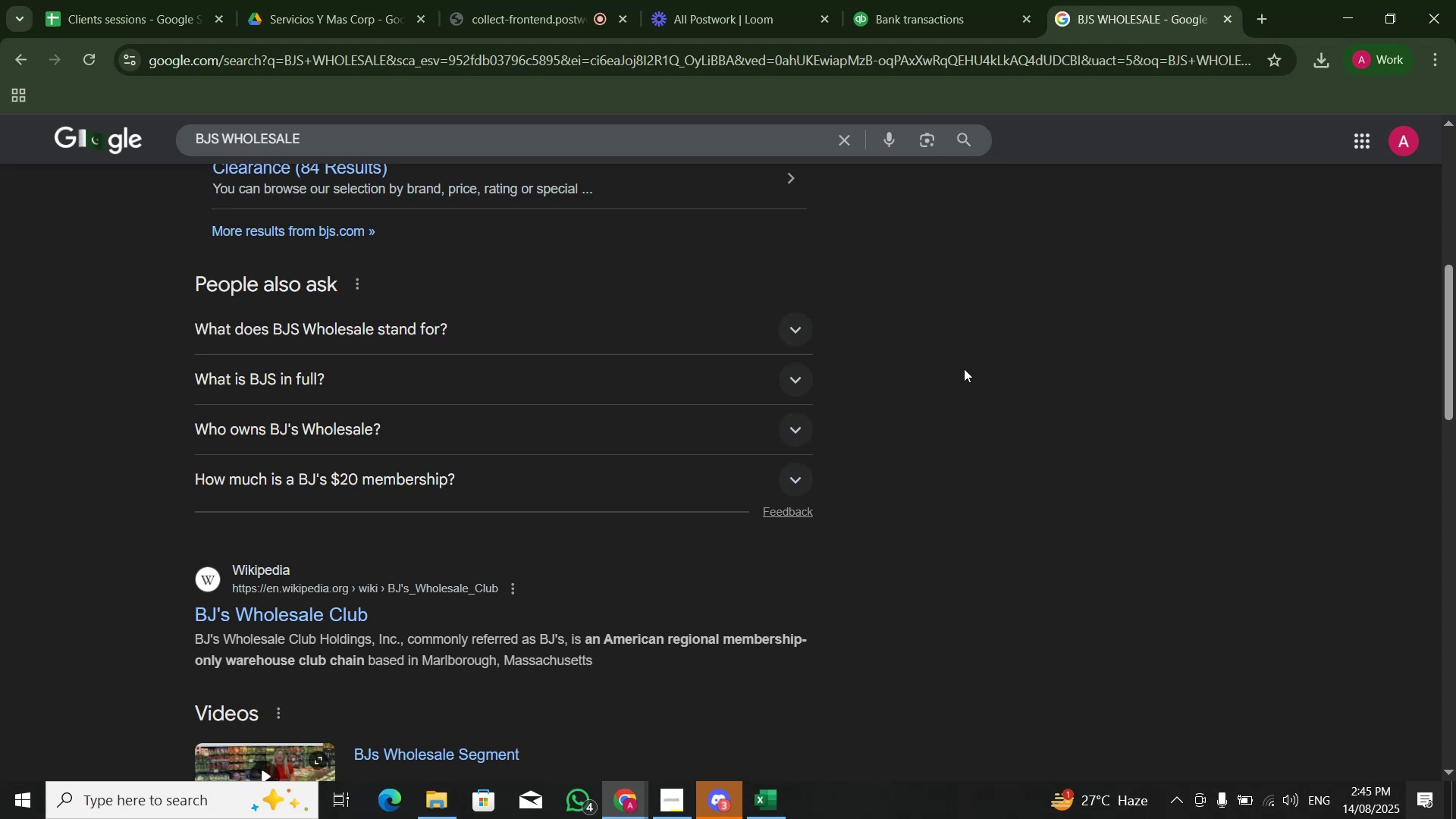 
scroll: coordinate [964, 369], scroll_direction: up, amount: 8.0
 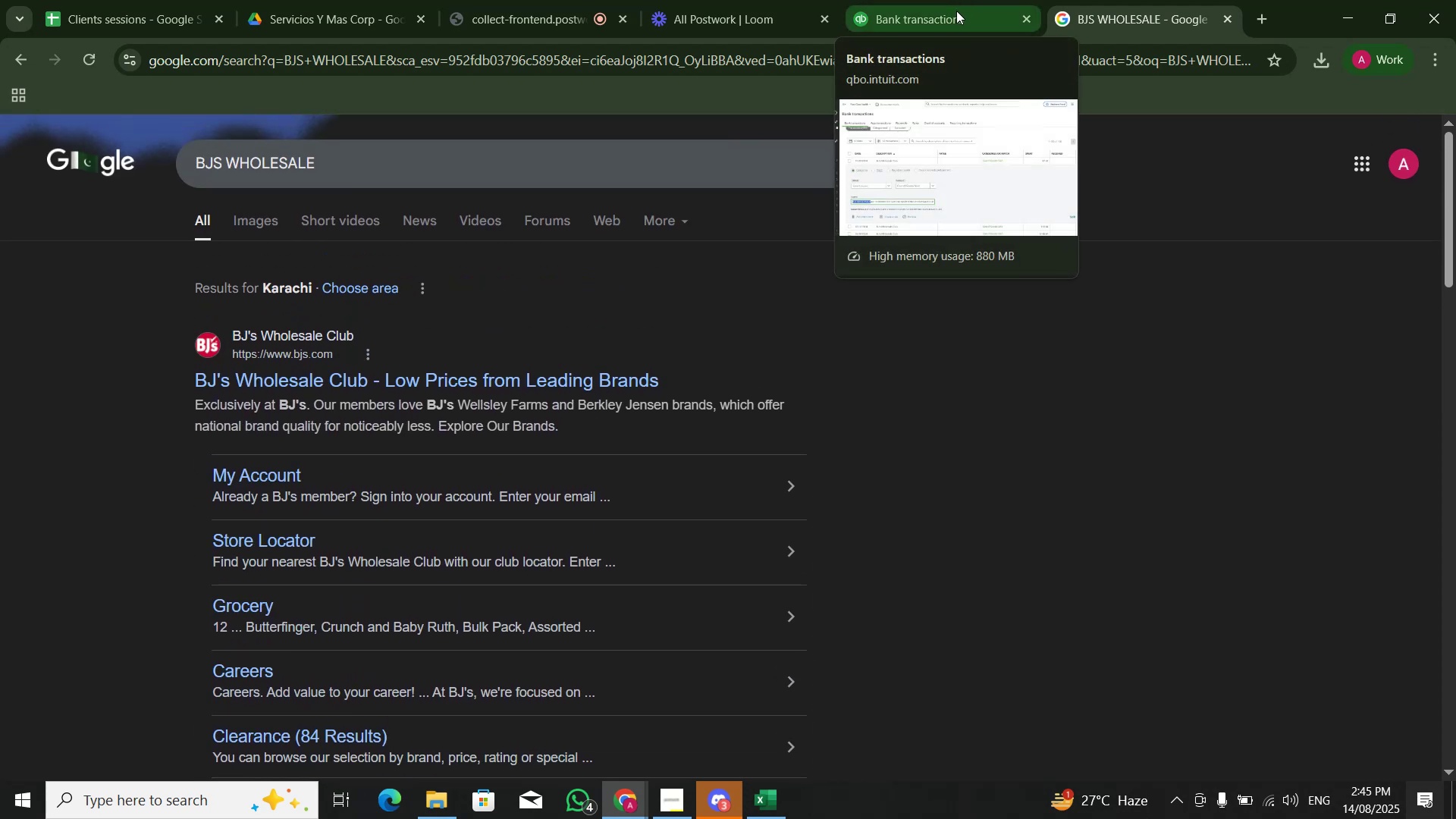 
left_click([956, 11])
 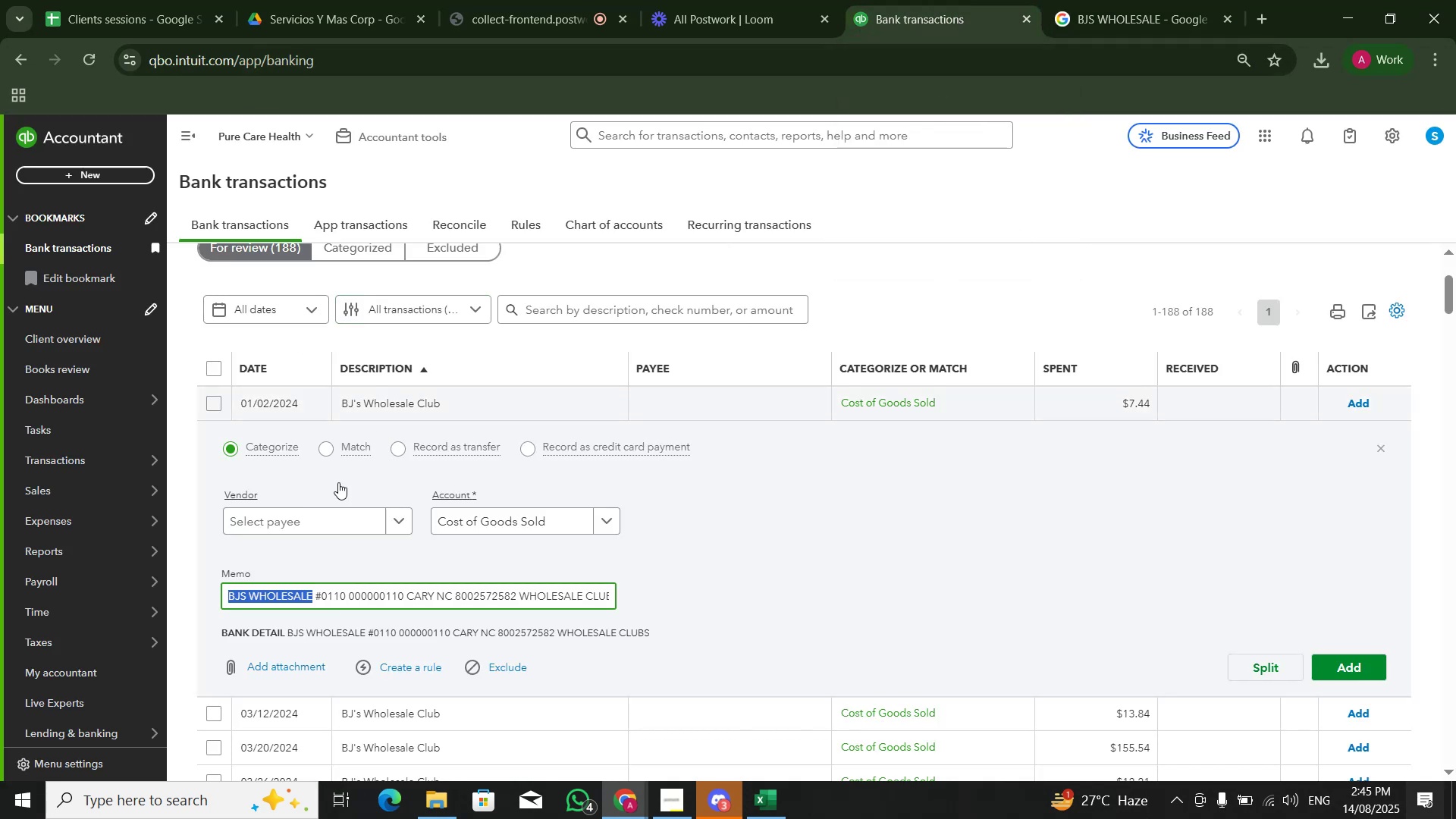 
left_click([623, 309])
 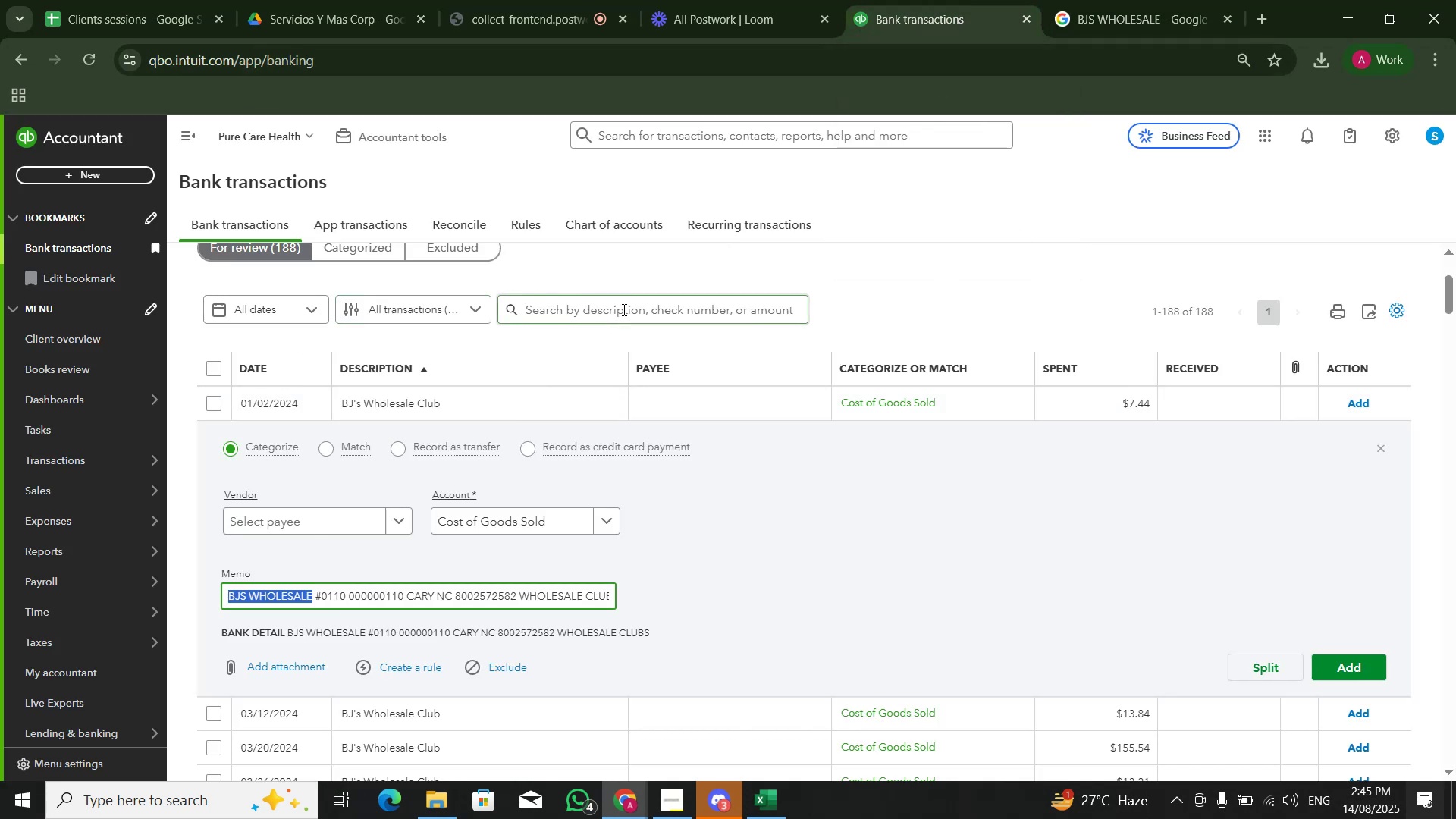 
key(Control+V)
 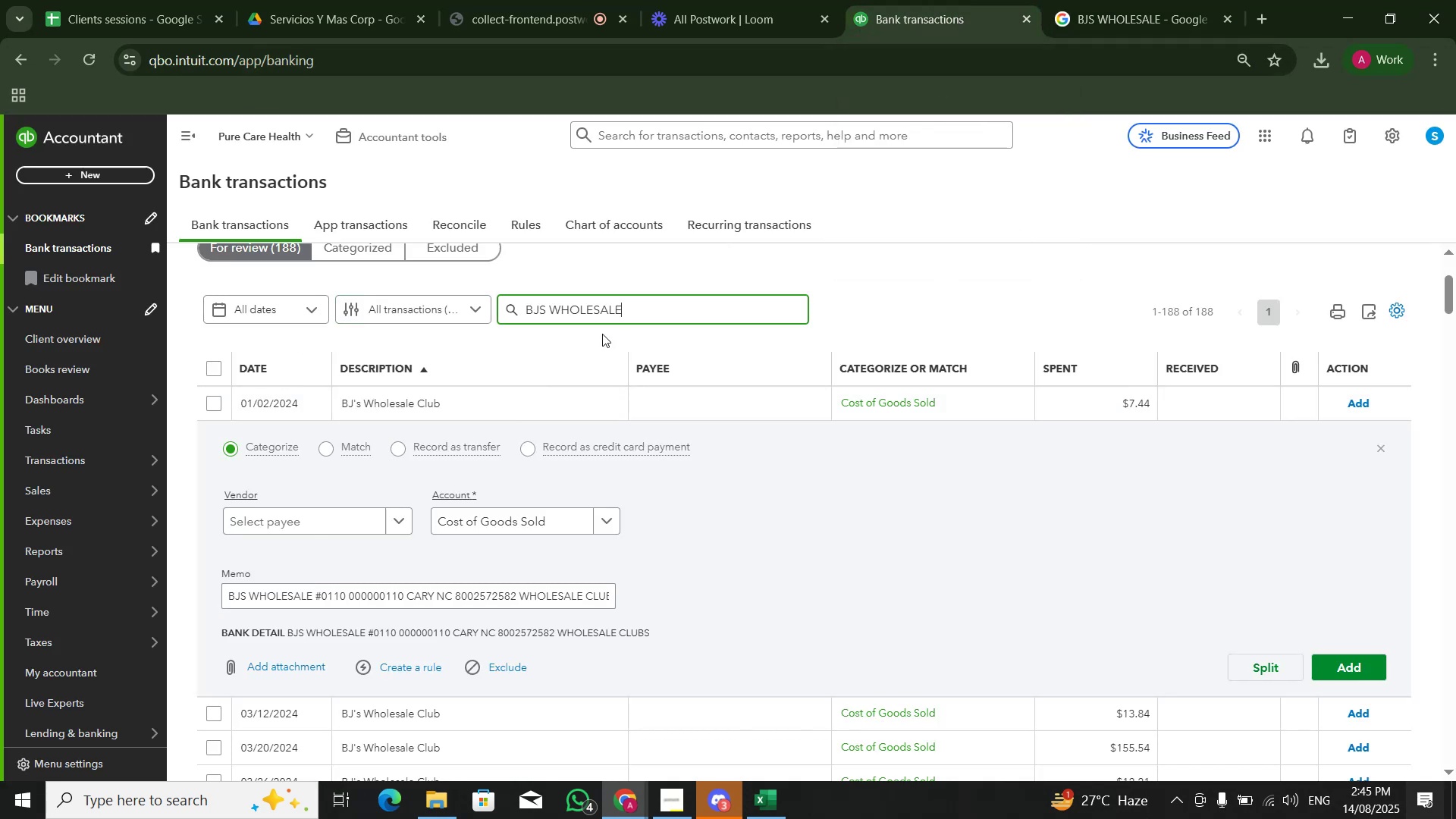 
key(NumpadEnter)
 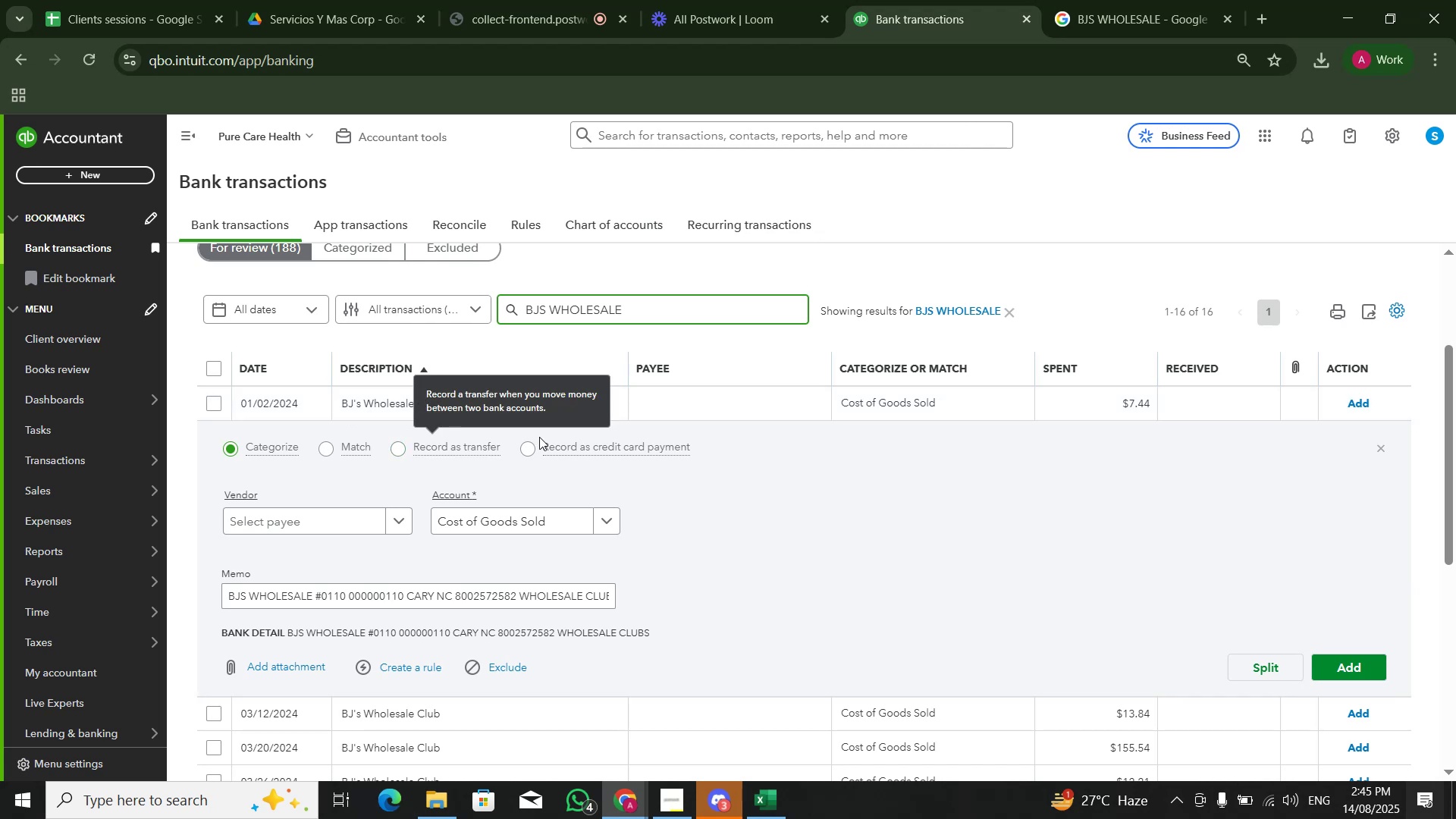 
wait(5.77)
 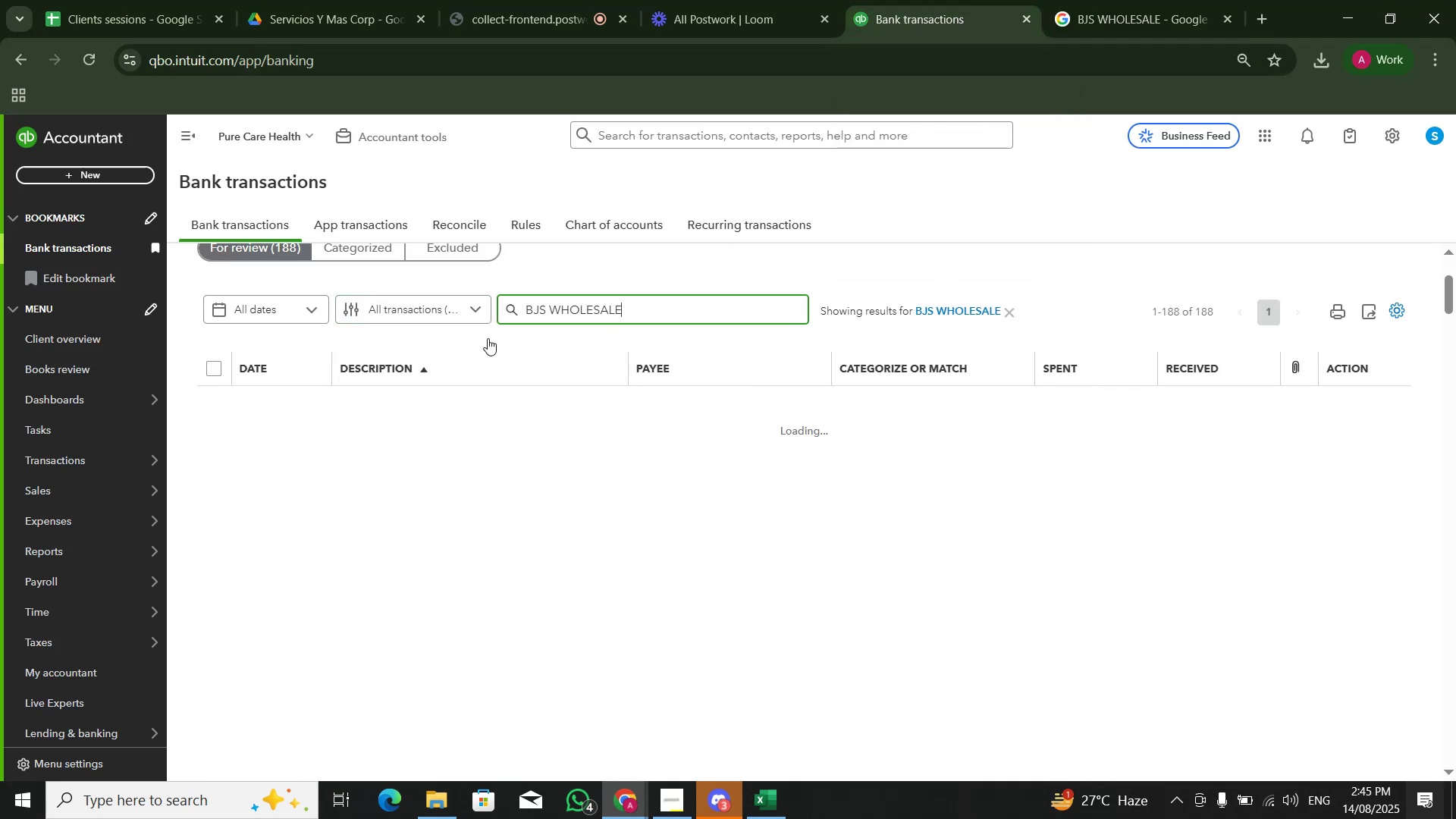 
double_click([457, 414])
 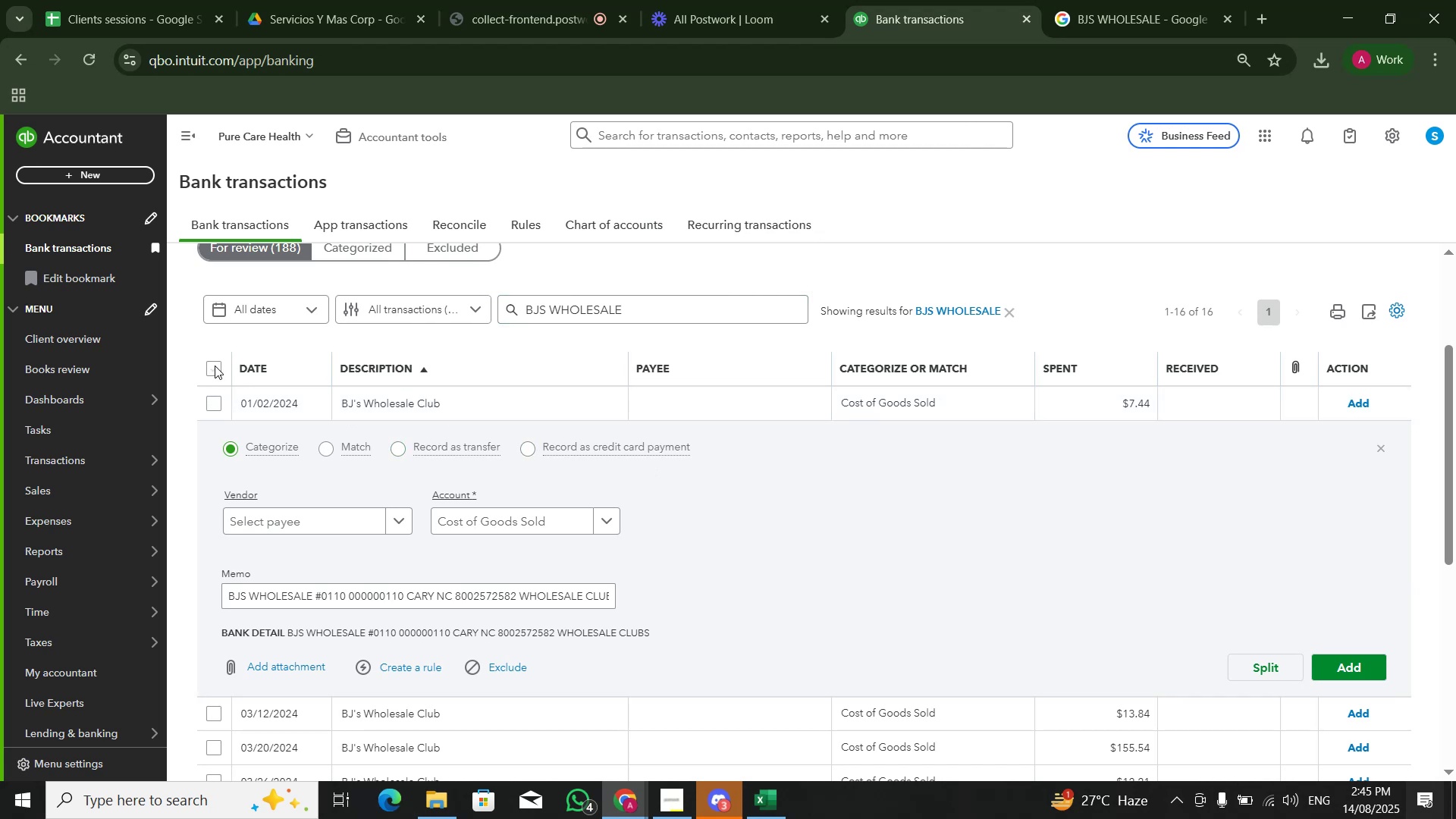 
left_click([215, 371])
 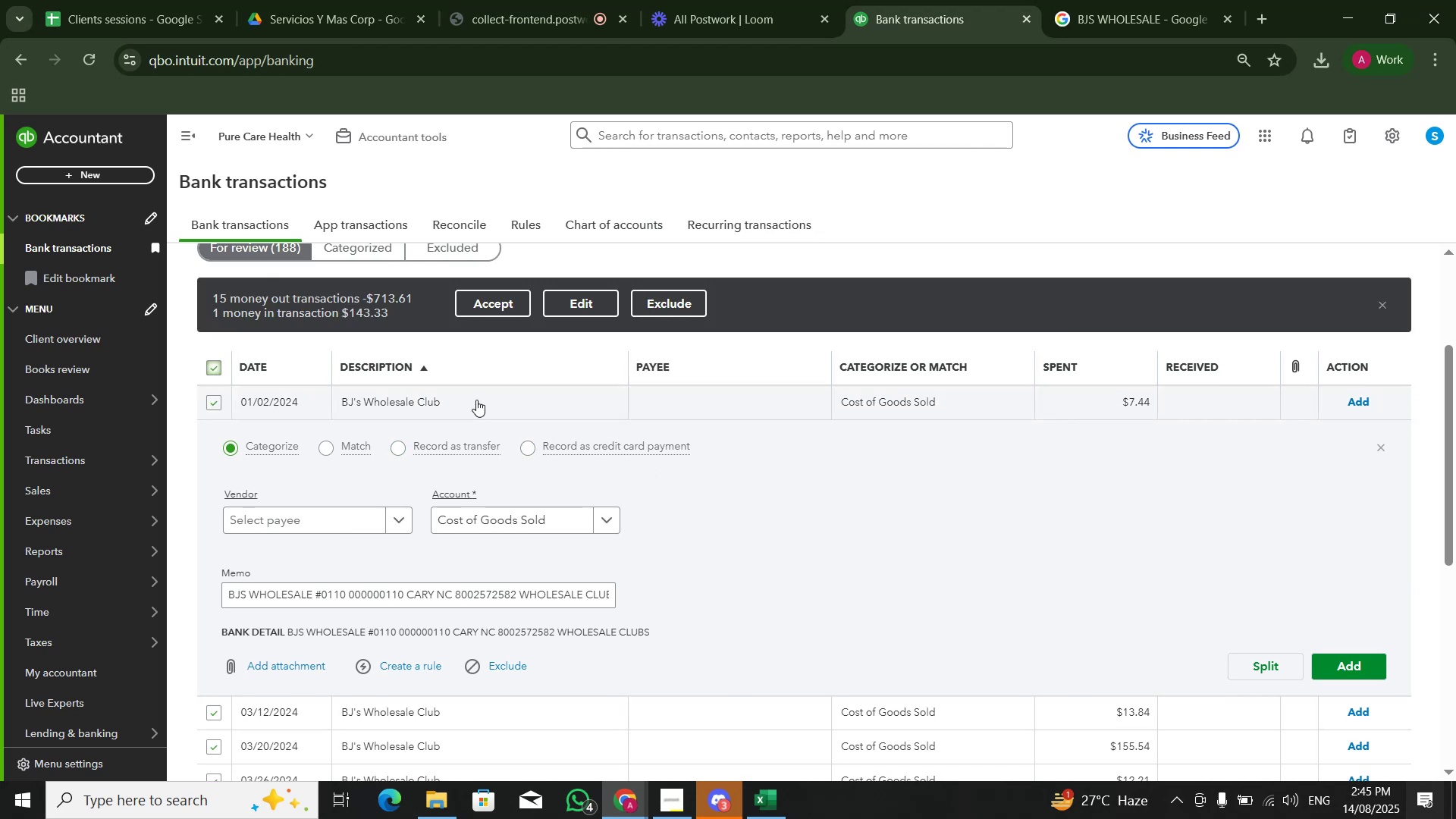 
scroll: coordinate [544, 462], scroll_direction: down, amount: 9.0
 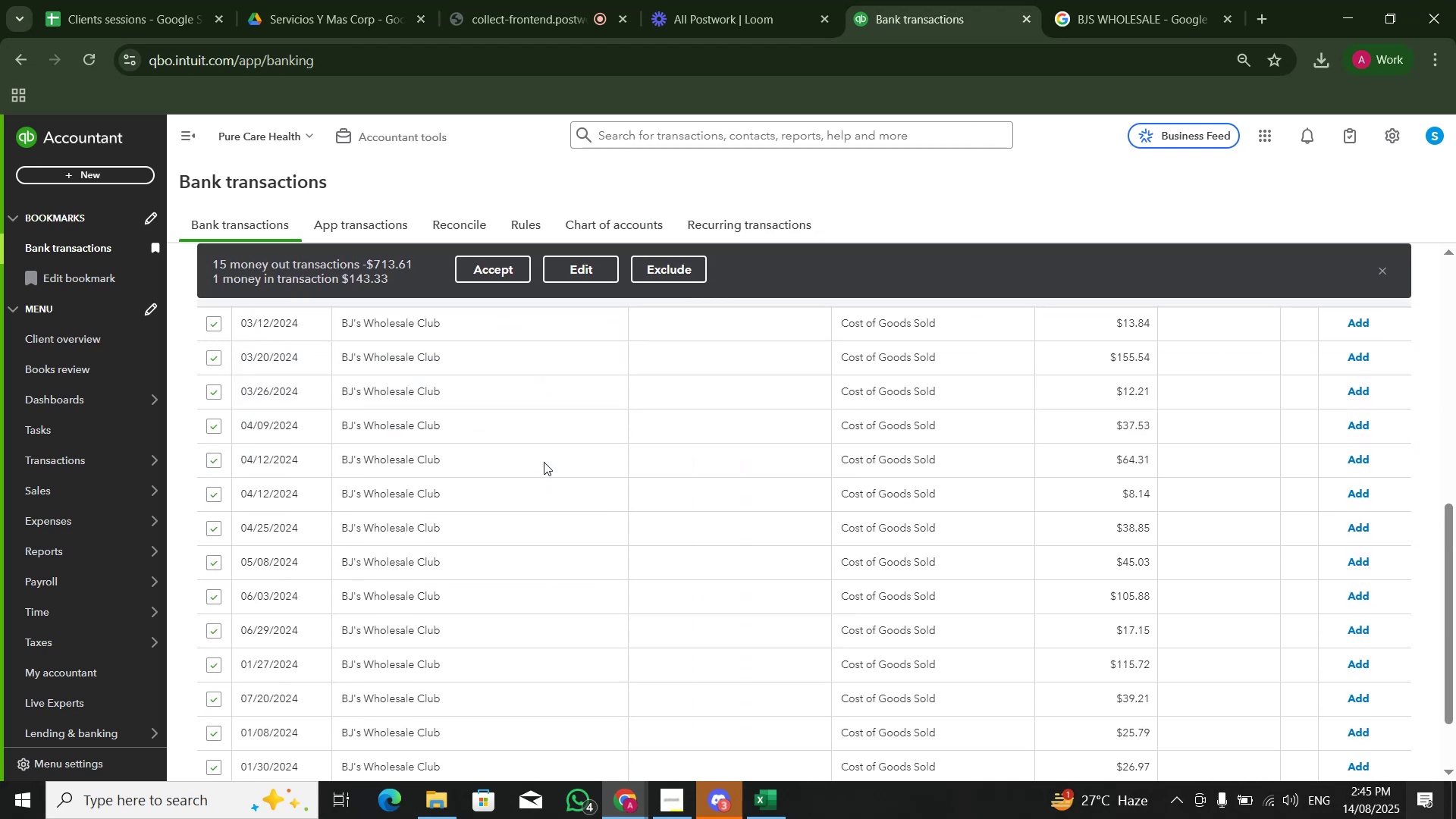 
scroll: coordinate [544, 462], scroll_direction: up, amount: 6.0
 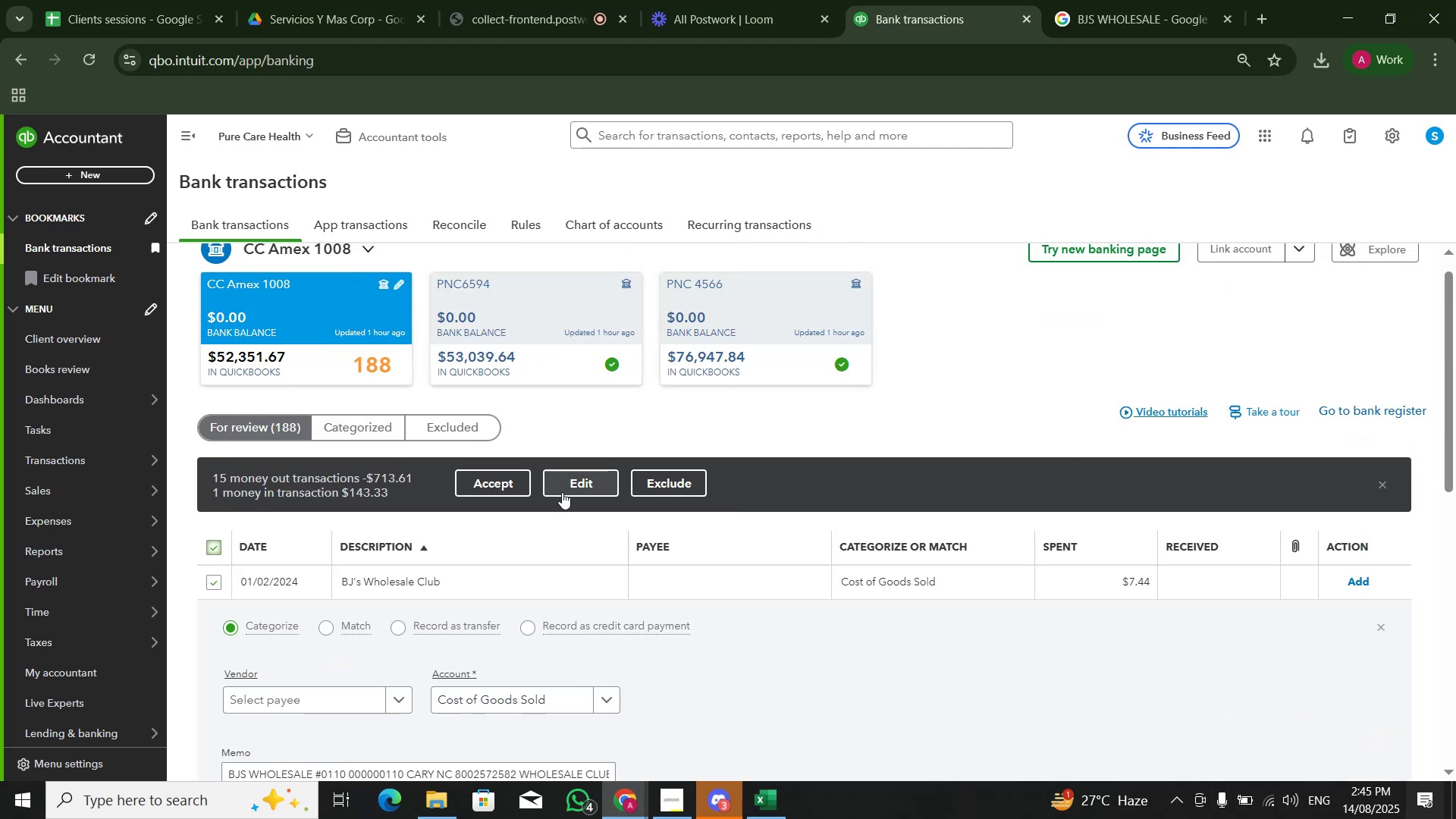 
left_click([567, 482])
 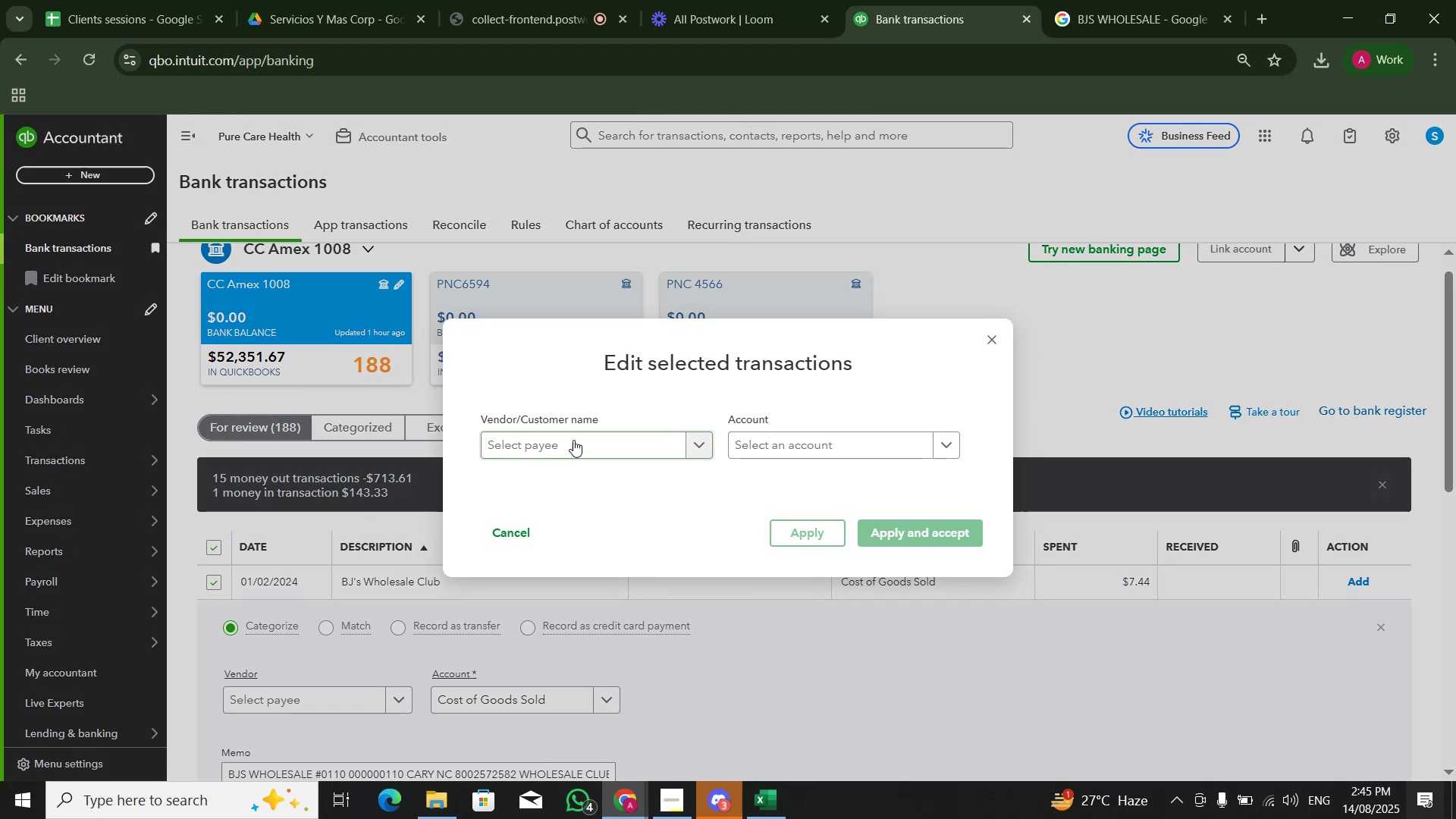 
left_click([752, 439])
 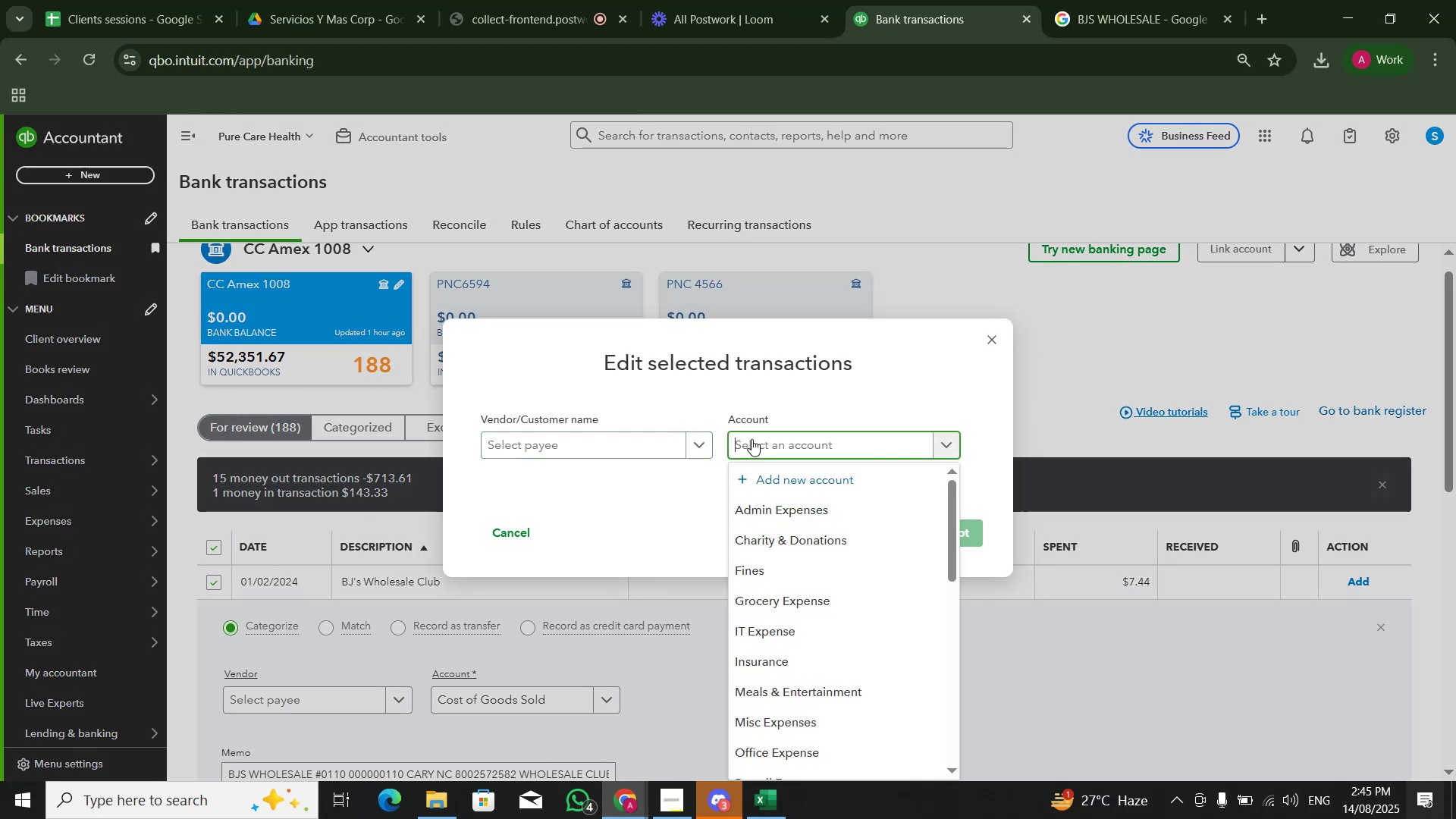 
type(Groc)
 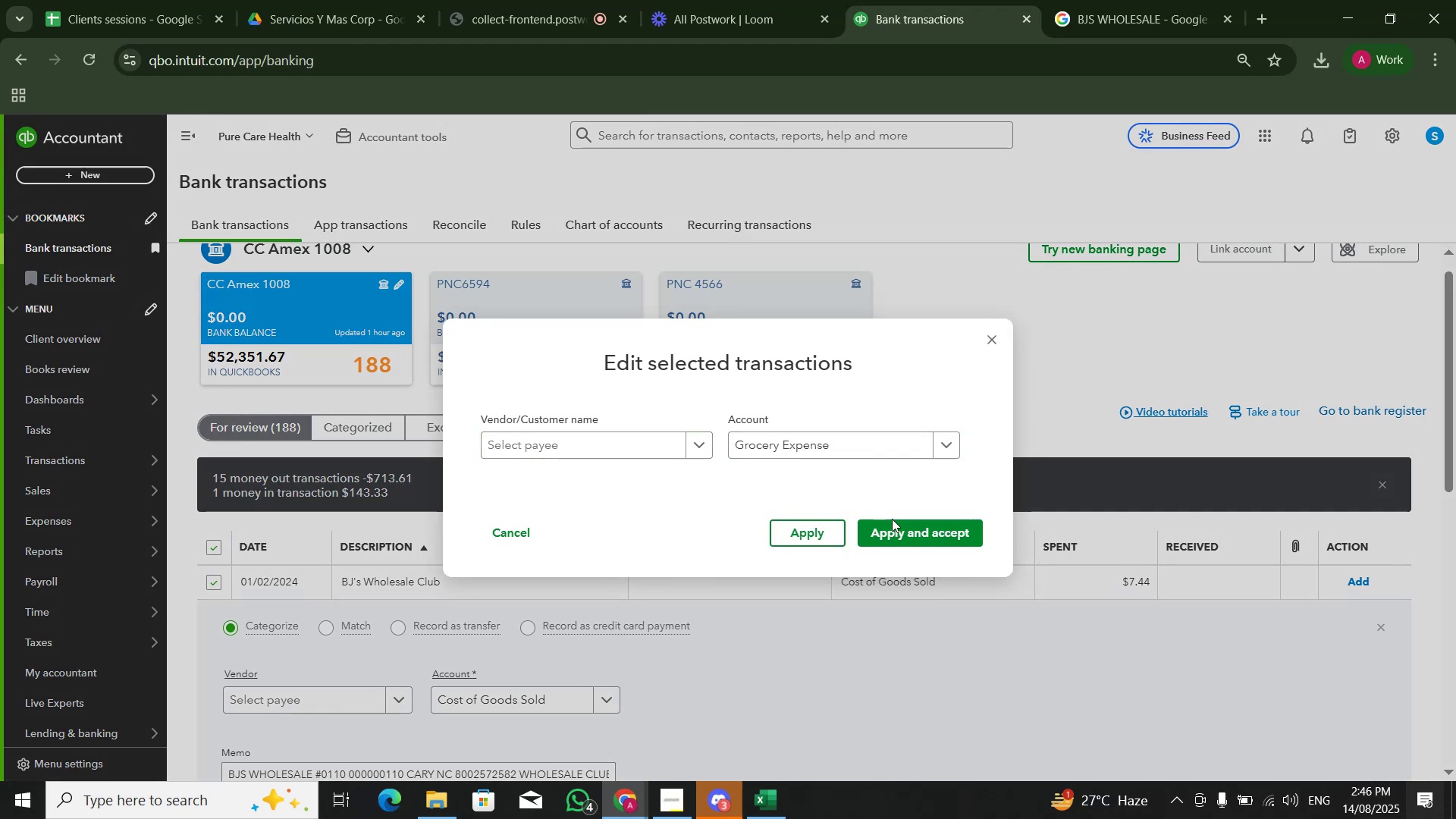 
left_click([905, 532])
 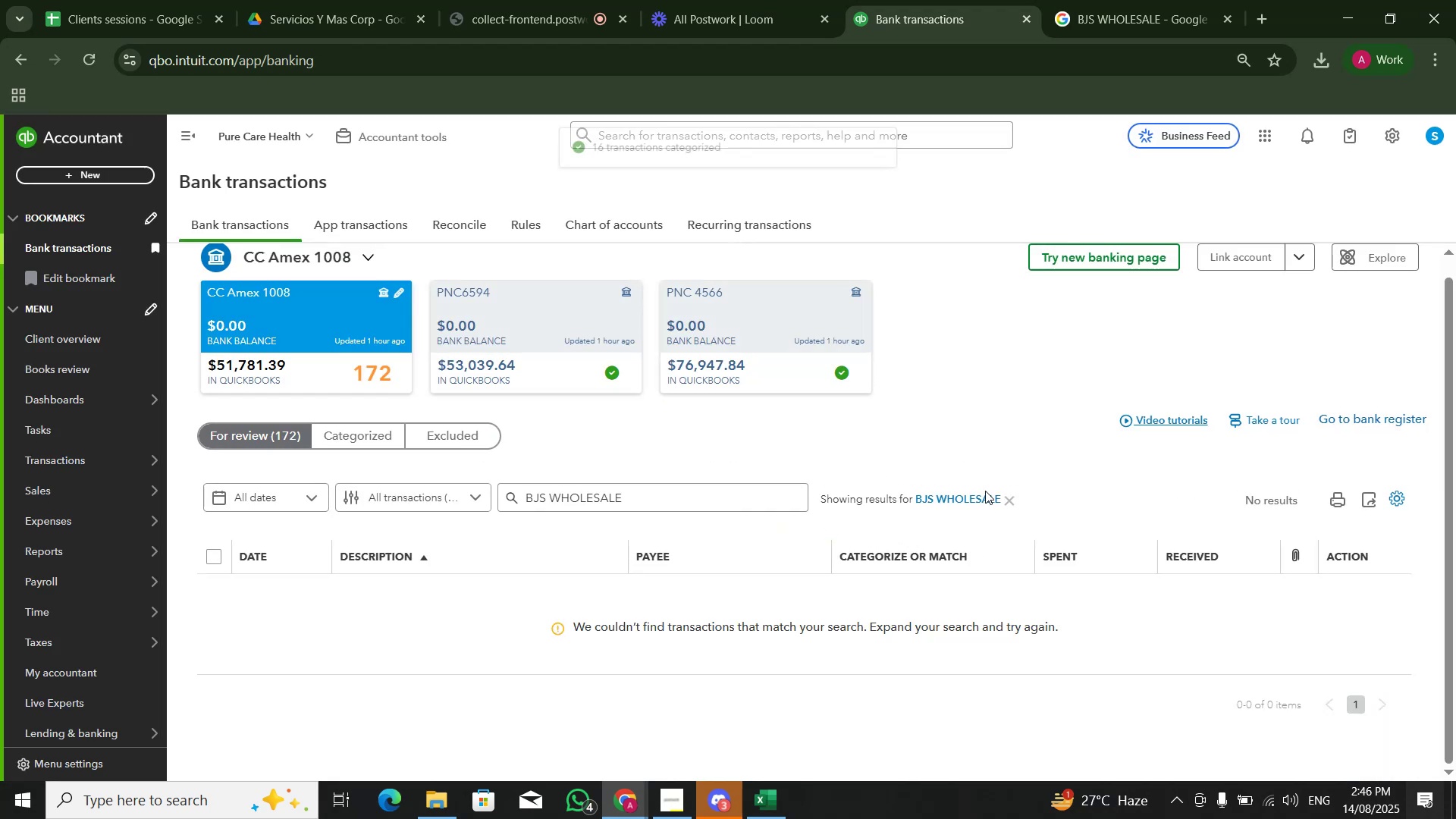 
left_click([1009, 504])
 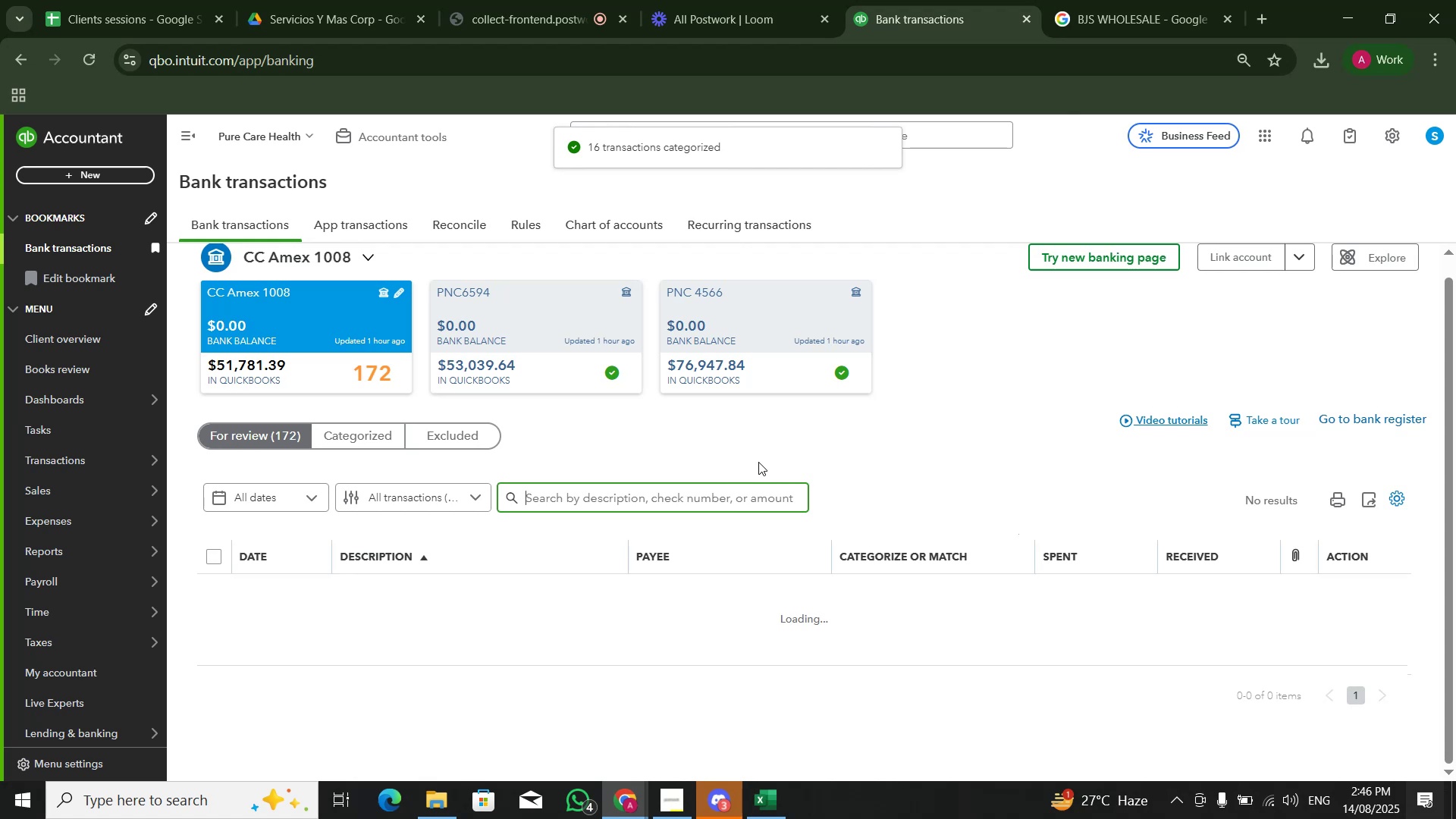 
scroll: coordinate [536, 482], scroll_direction: down, amount: 2.0
 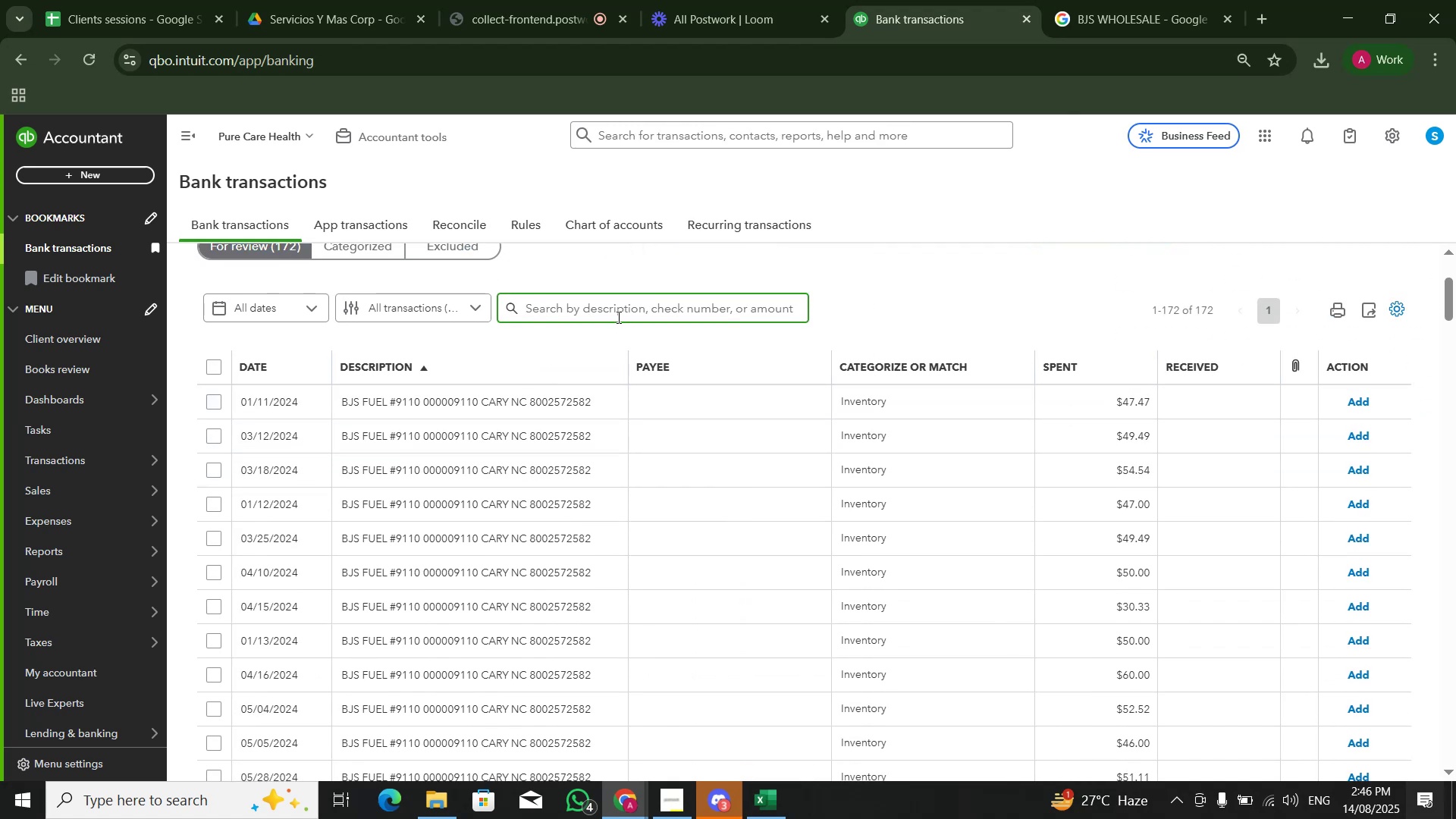 
type(BJS FUek)
key(Backspace)
key(Backspace)
key(Backspace)
type(uel)
 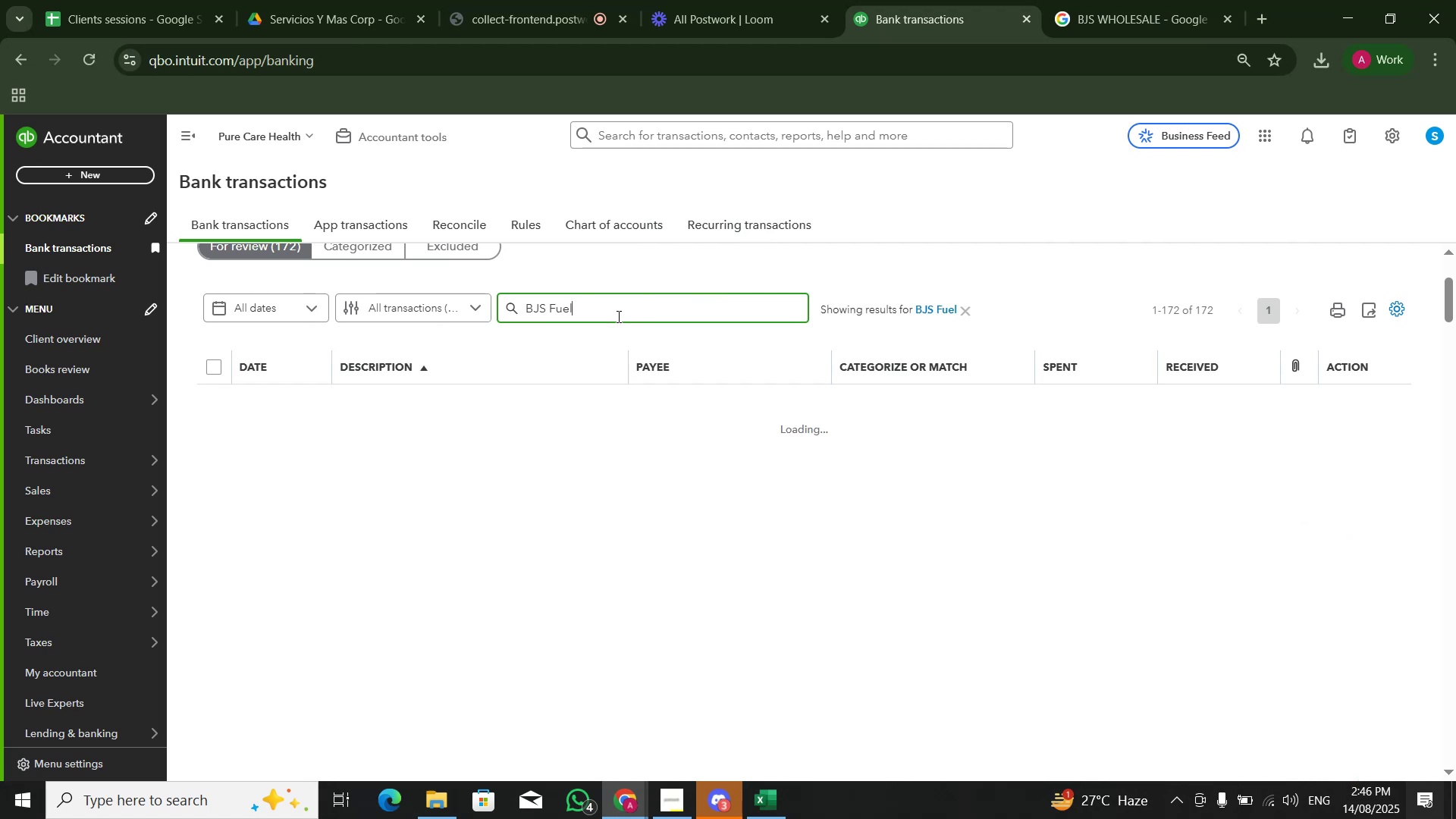 
 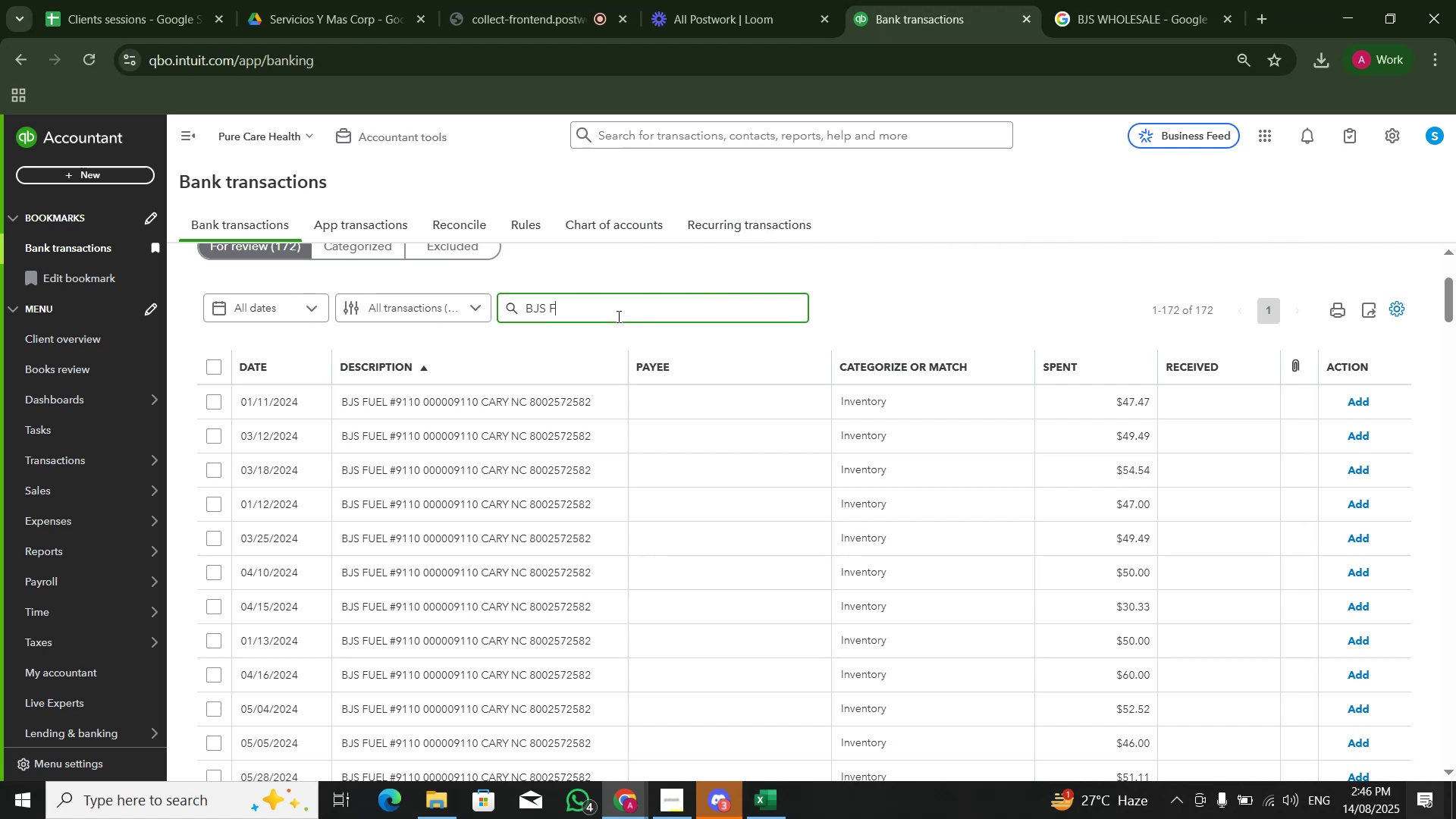 
key(Enter)
 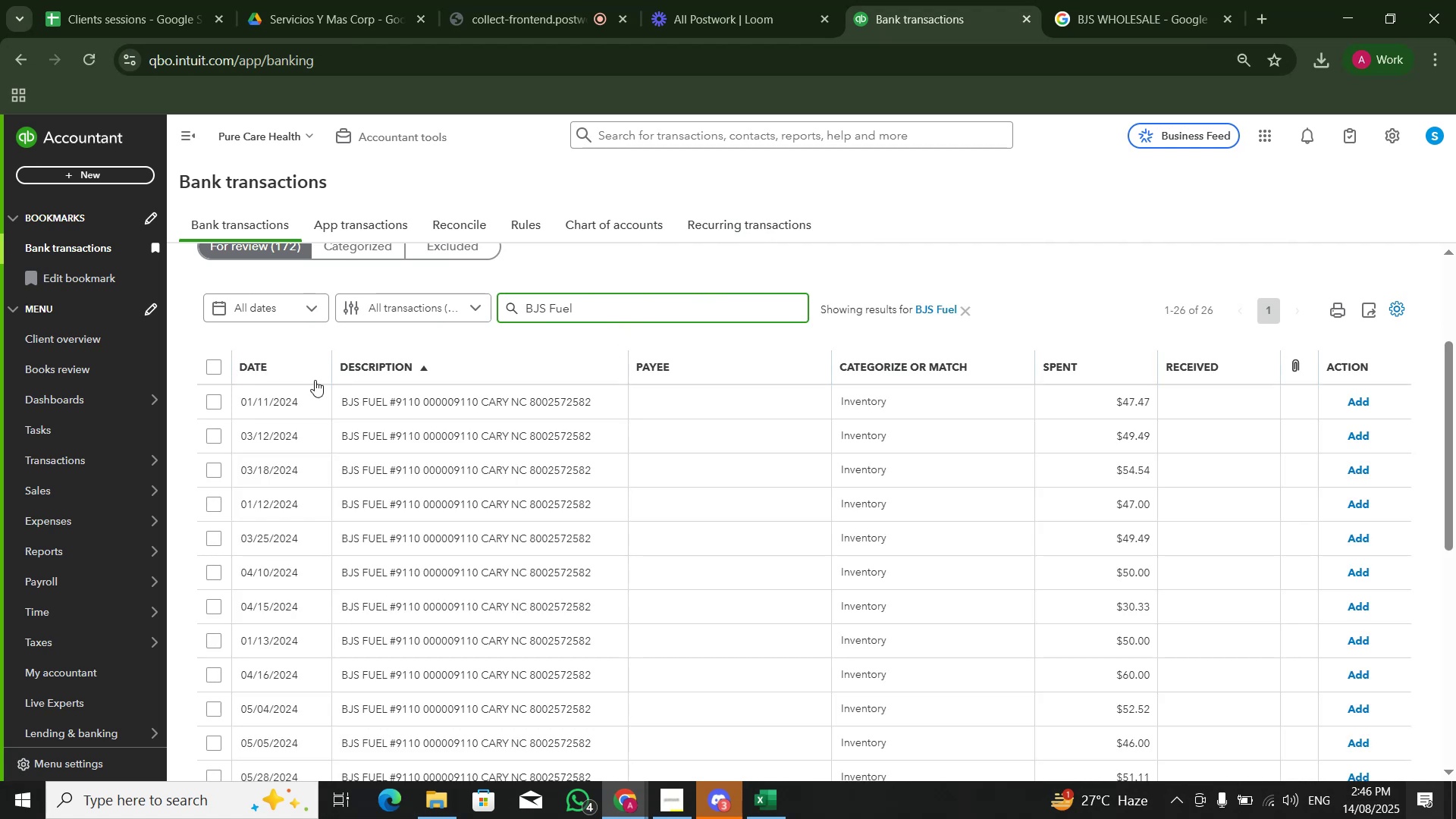 
left_click([500, 408])
 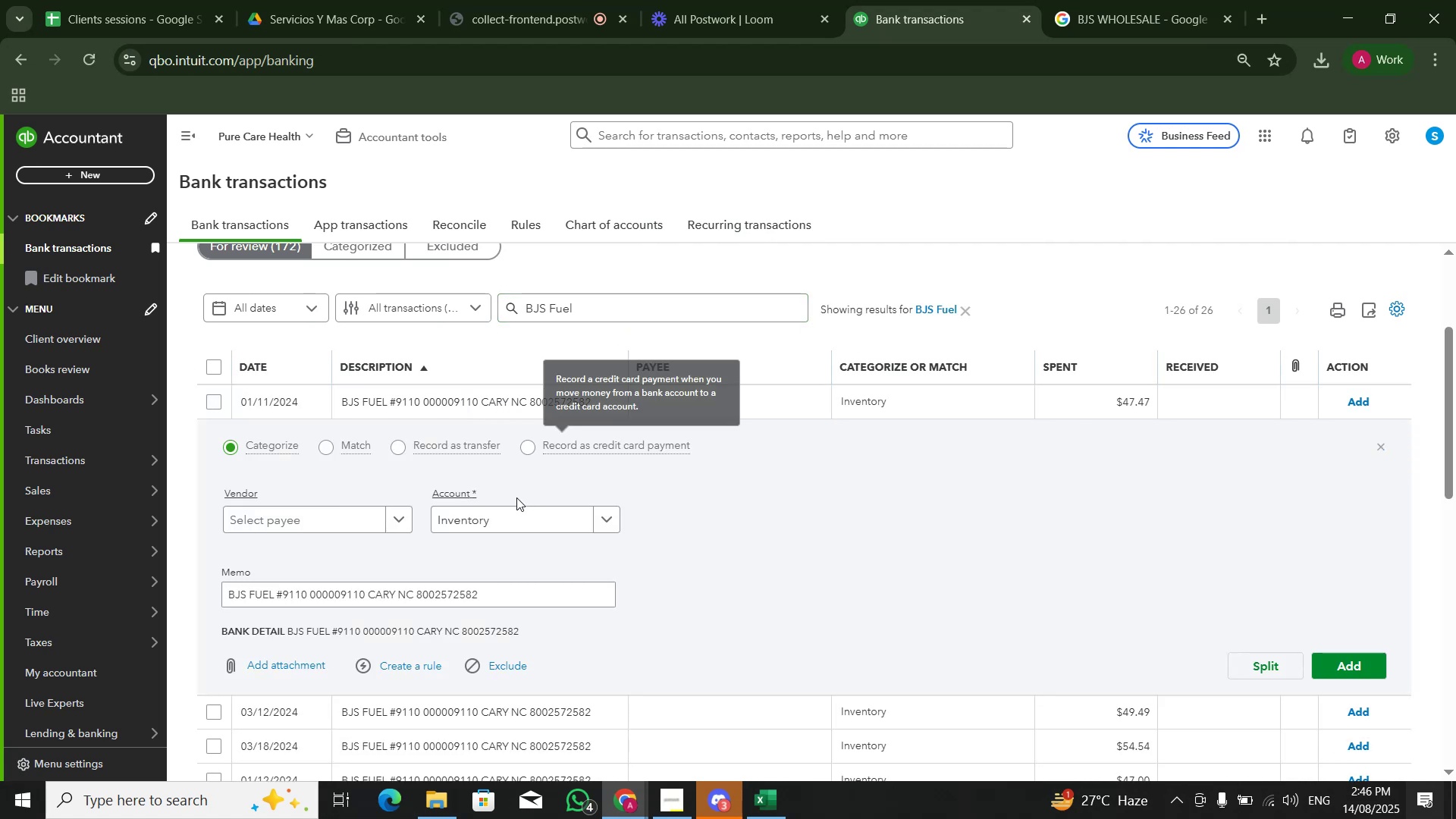 
left_click([515, 517])
 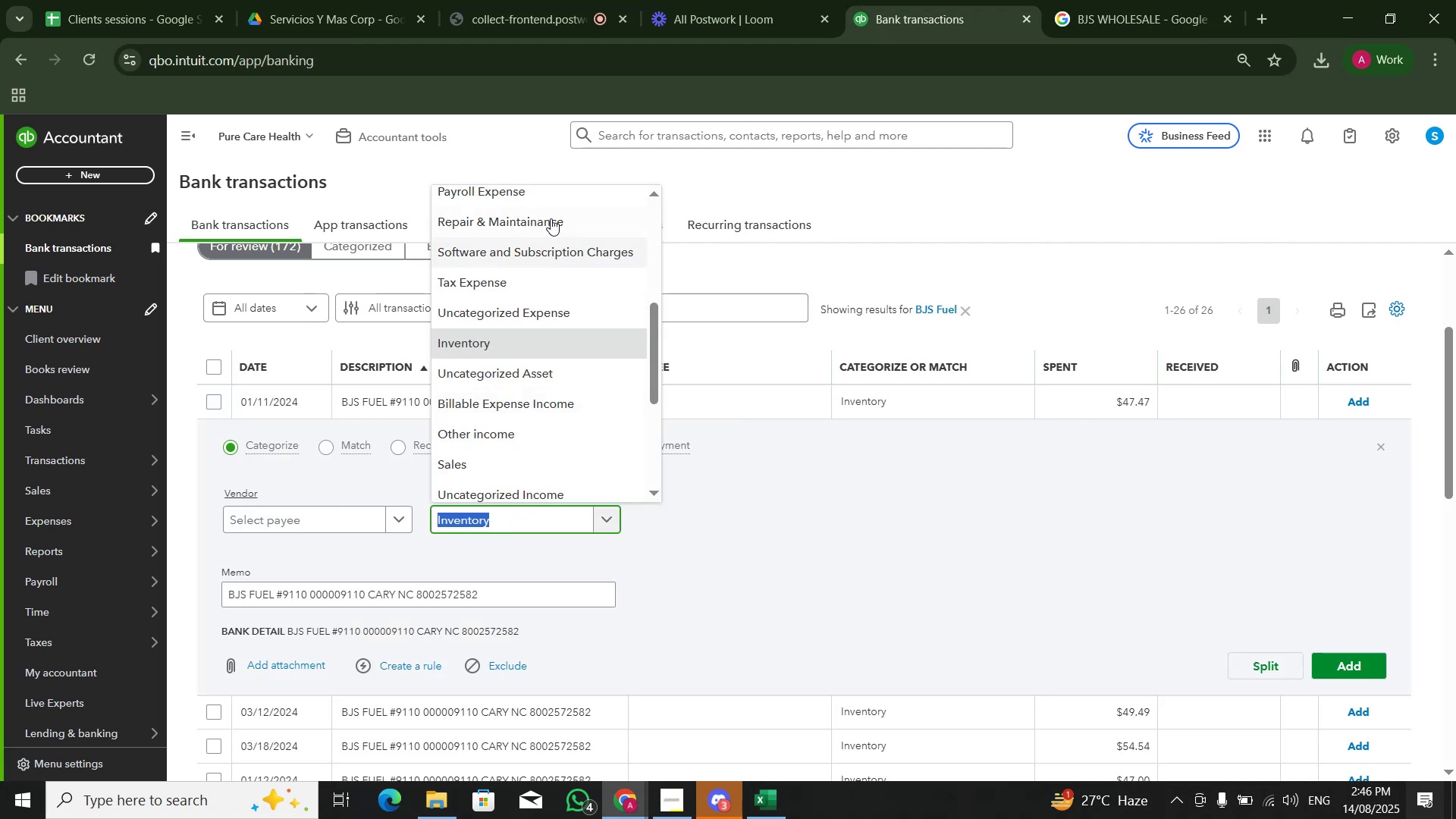 
scroll: coordinate [544, 217], scroll_direction: up, amount: 4.0
 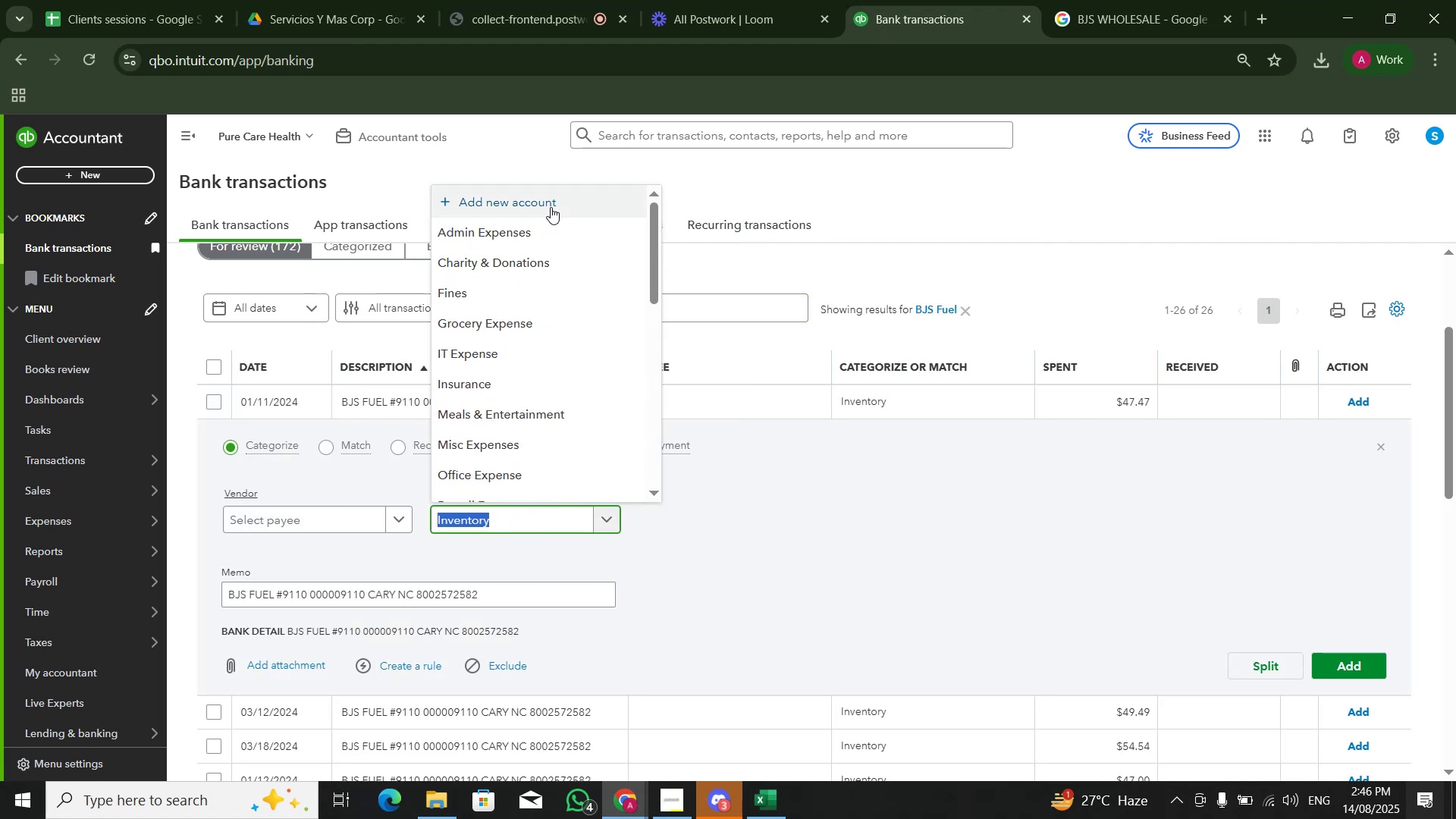 
left_click([551, 207])
 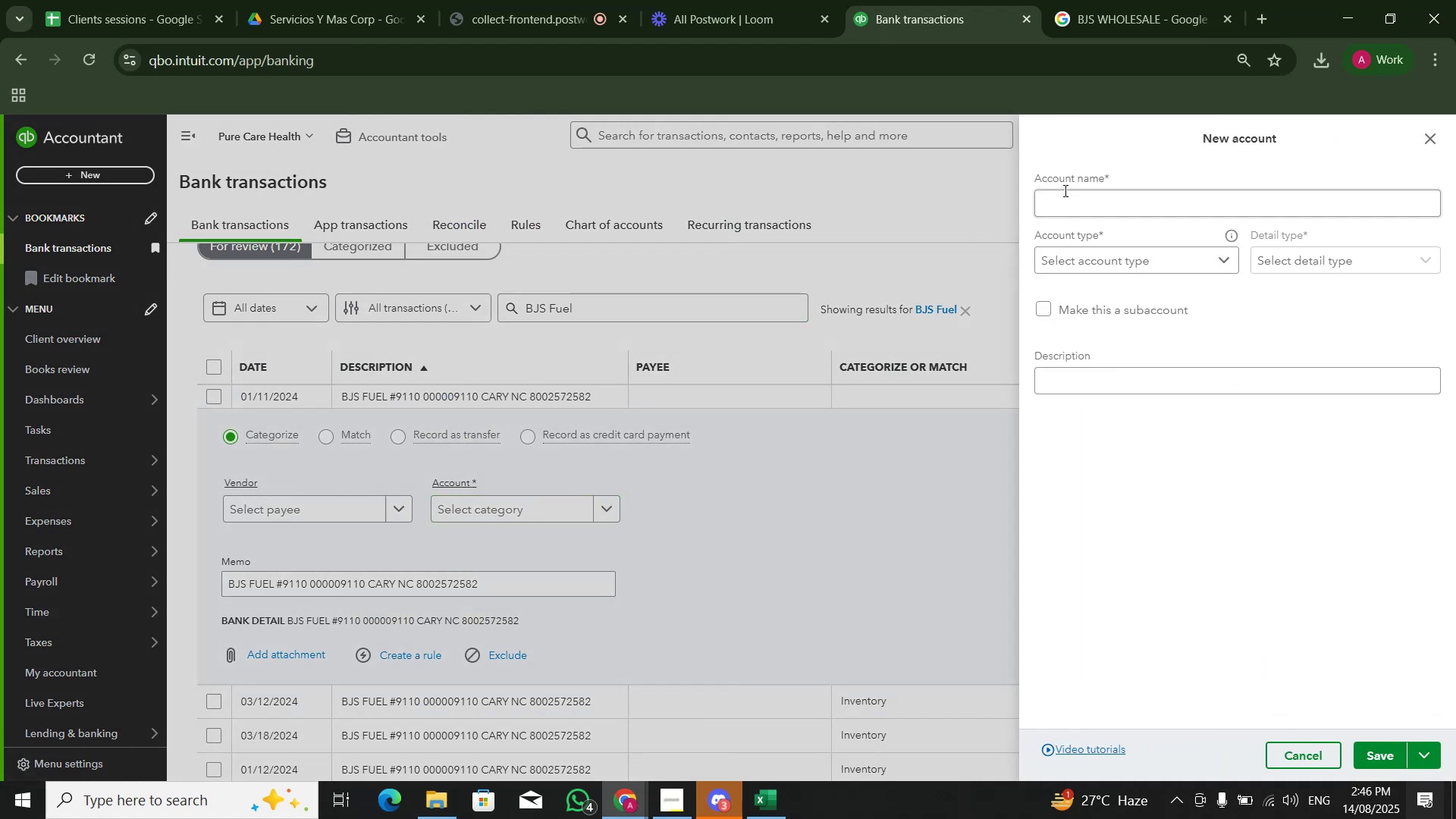 
left_click([1103, 205])
 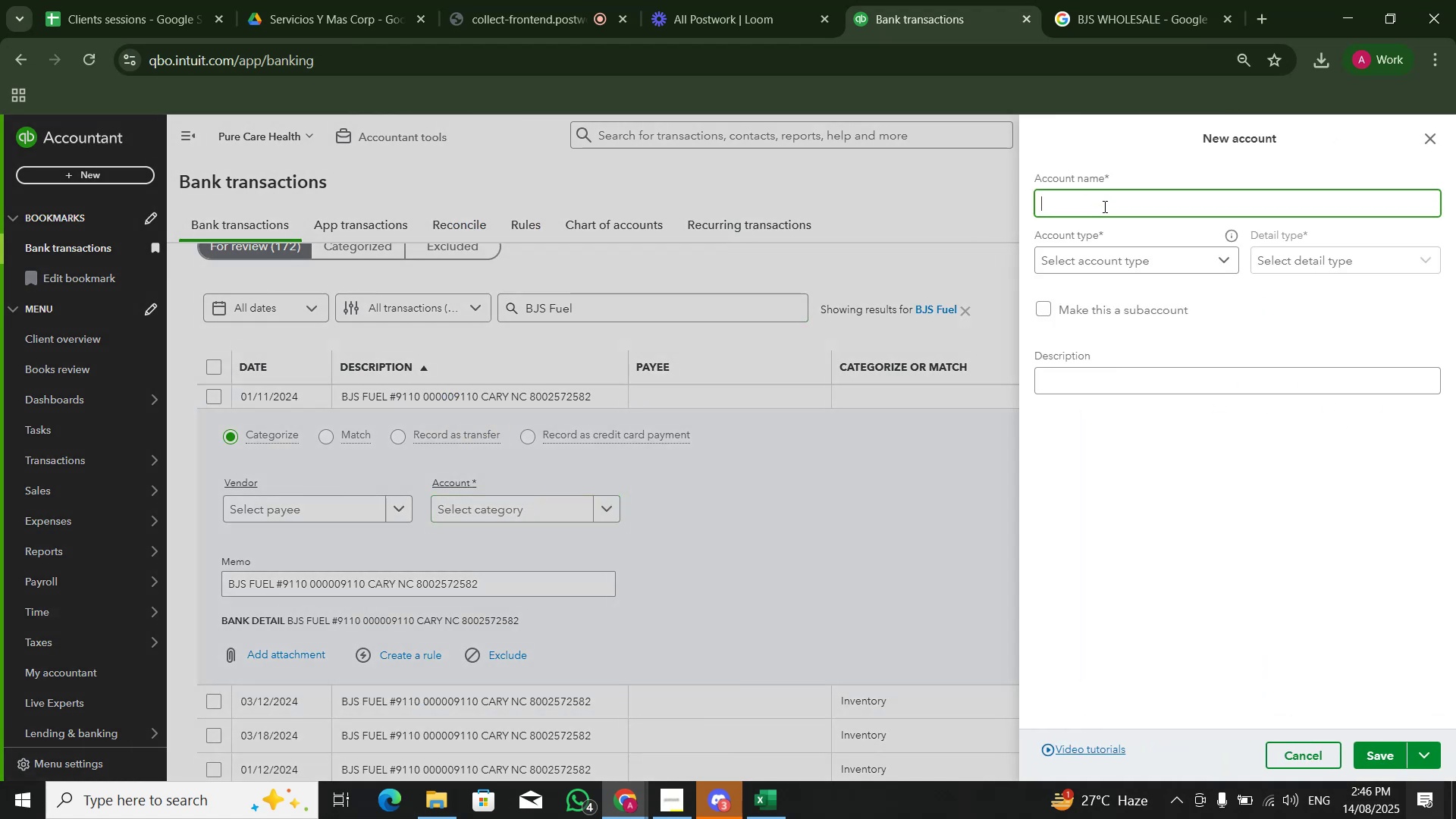 
type(Fuel Expes)
key(Backspace)
type(n)
key(Backspace)
type(nse)
 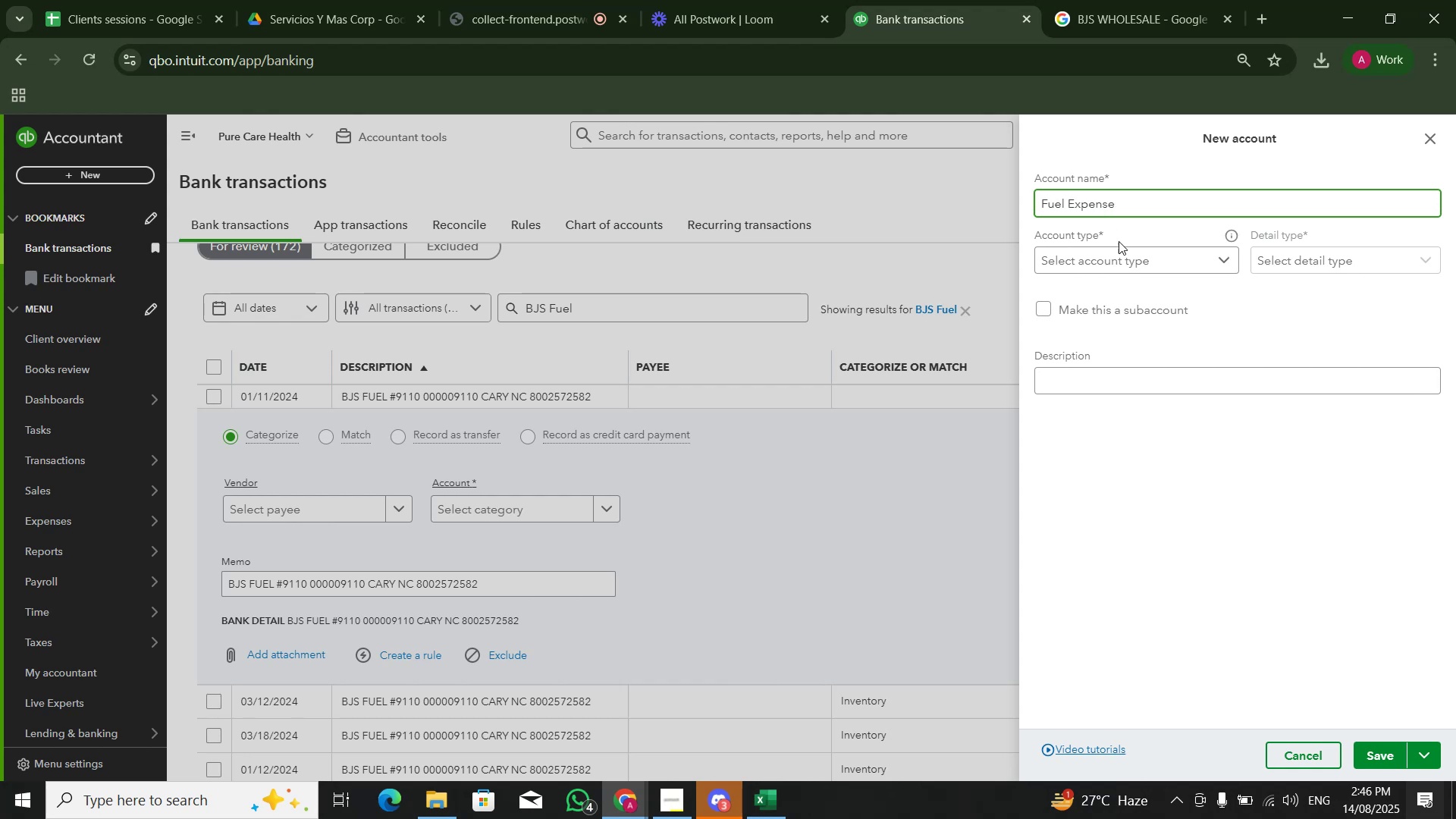 
left_click([1129, 256])
 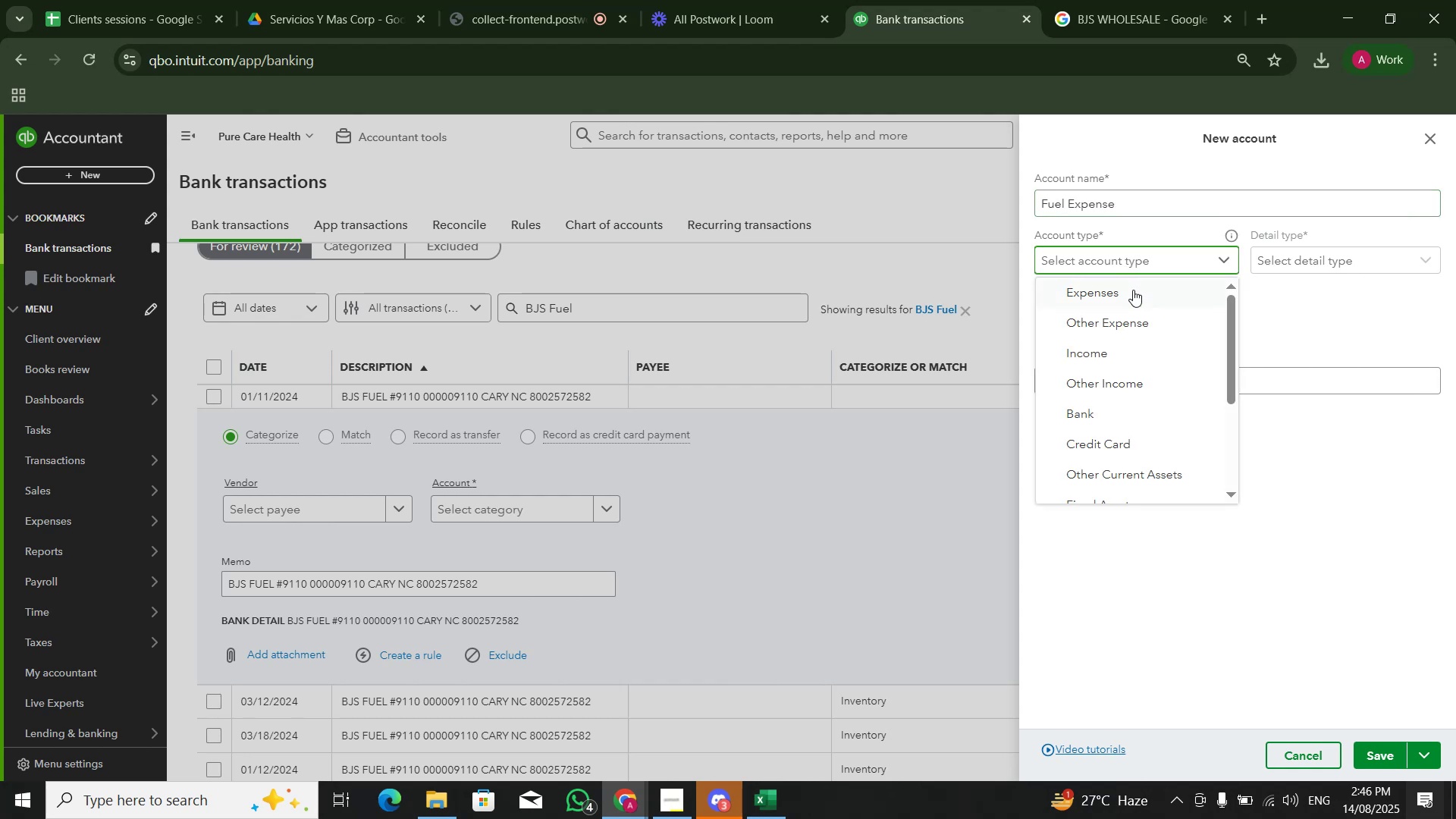 
double_click([1134, 290])
 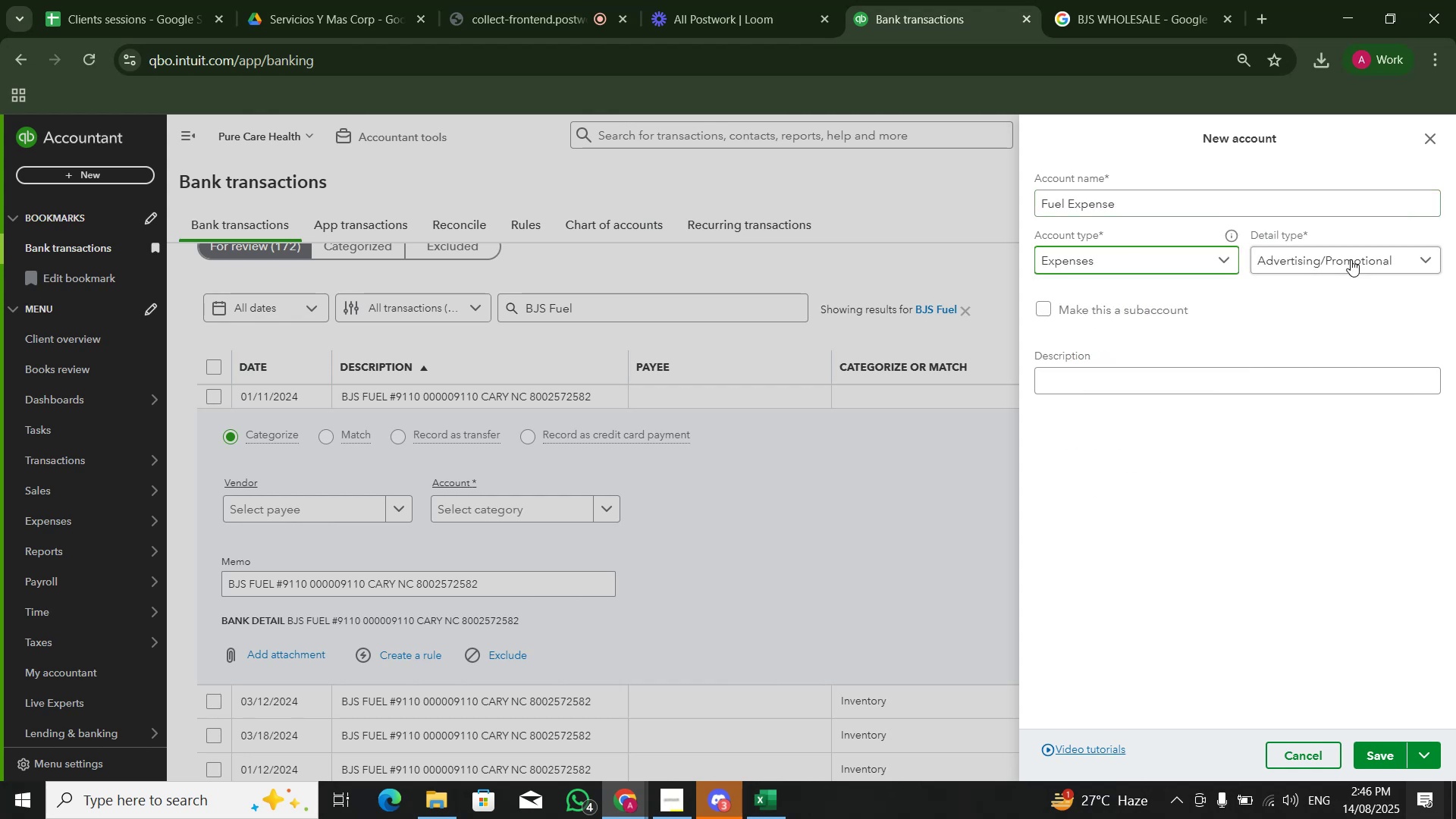 
triple_click([1351, 259])
 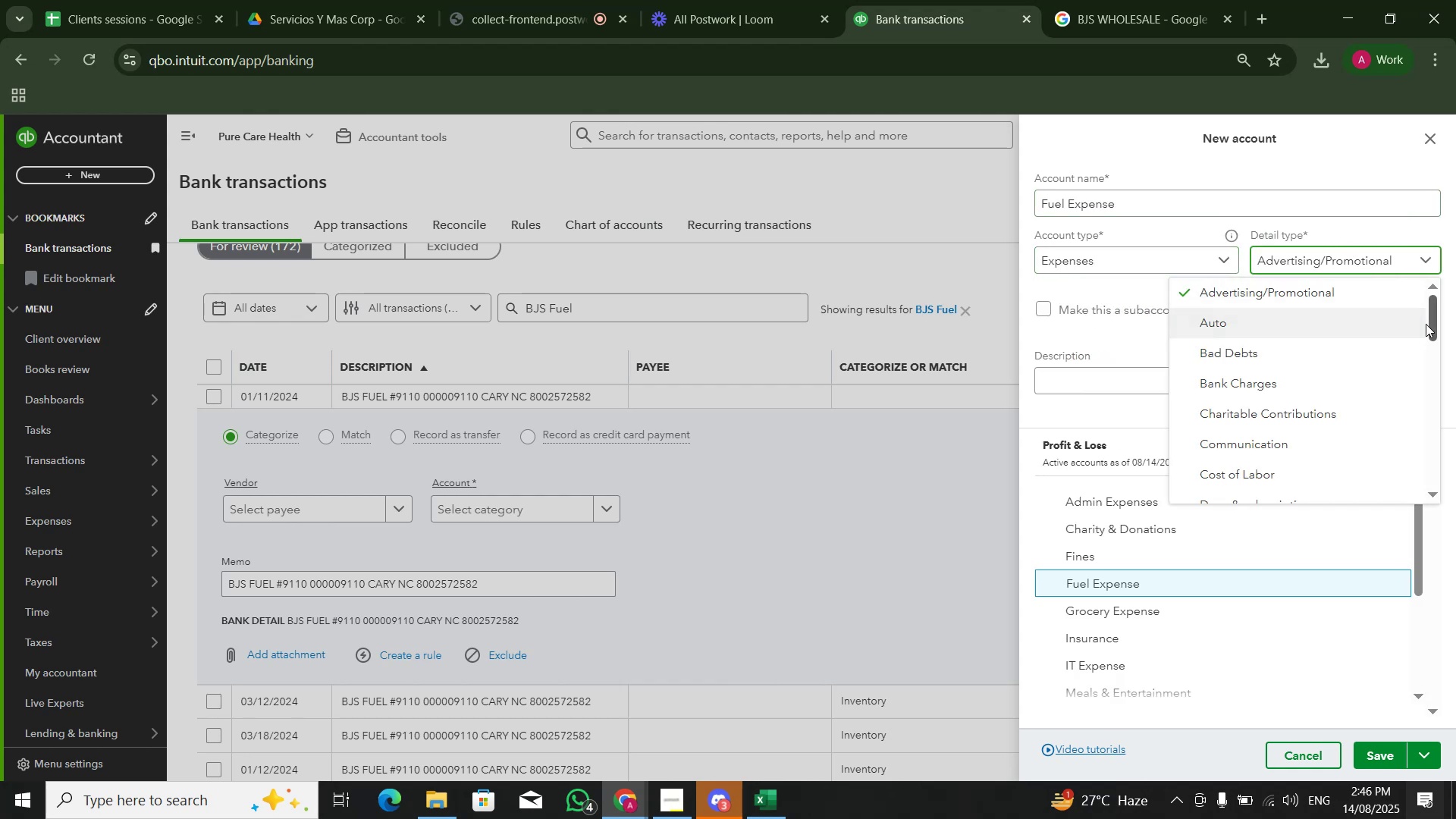 
left_click_drag(start_coordinate=[1429, 325], to_coordinate=[1438, 416])
 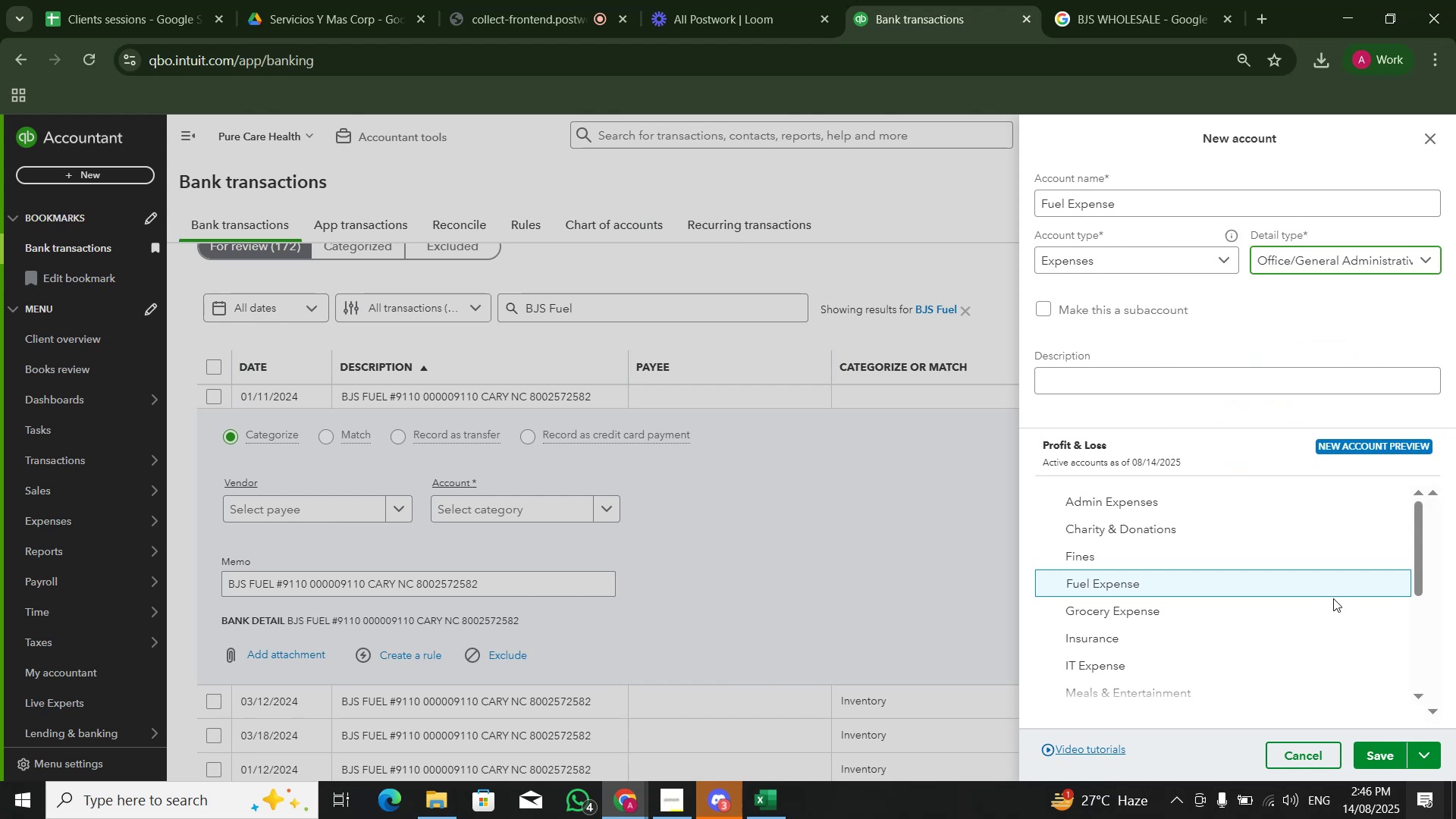 
left_click([1376, 745])
 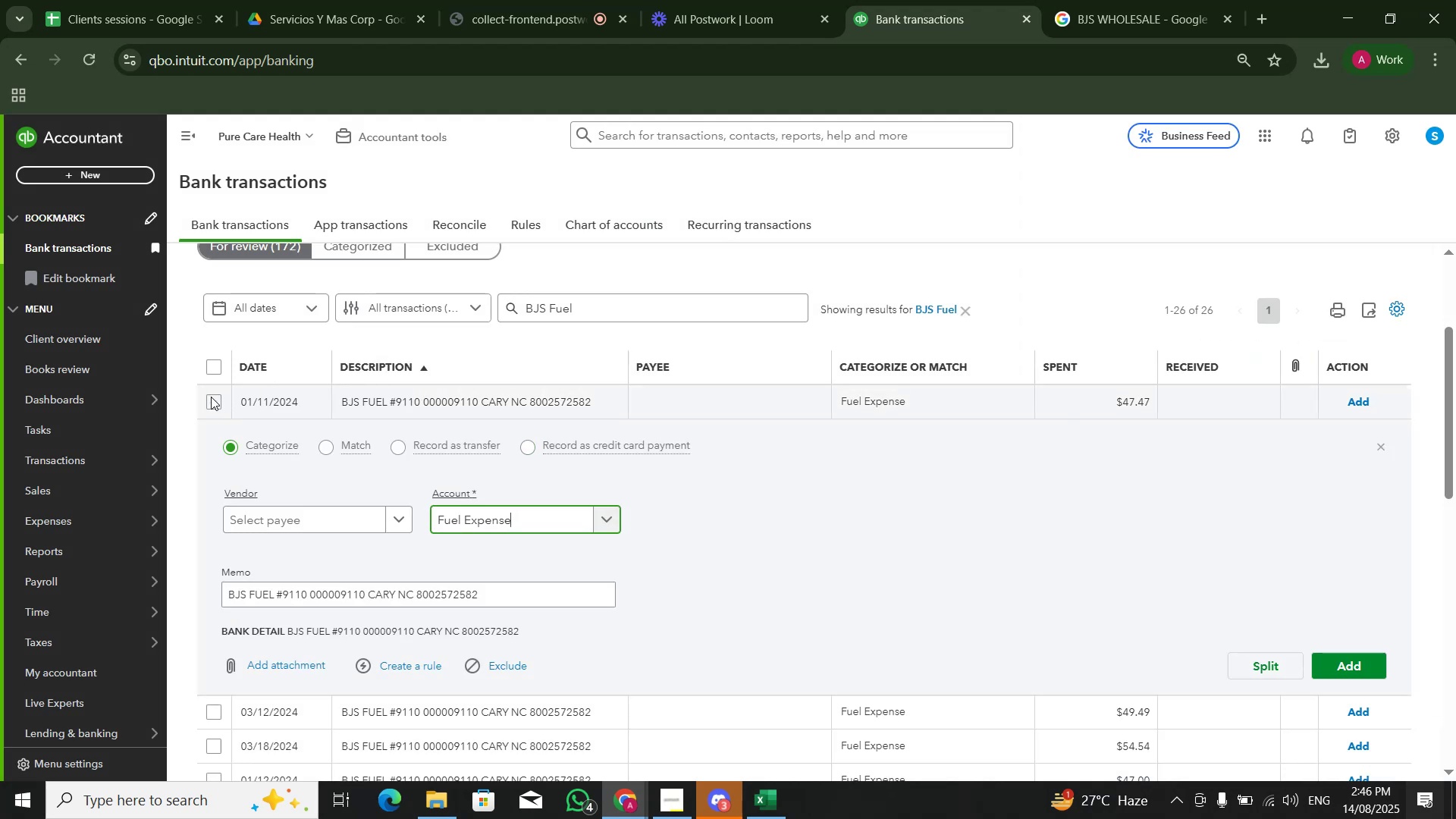 
left_click([221, 372])
 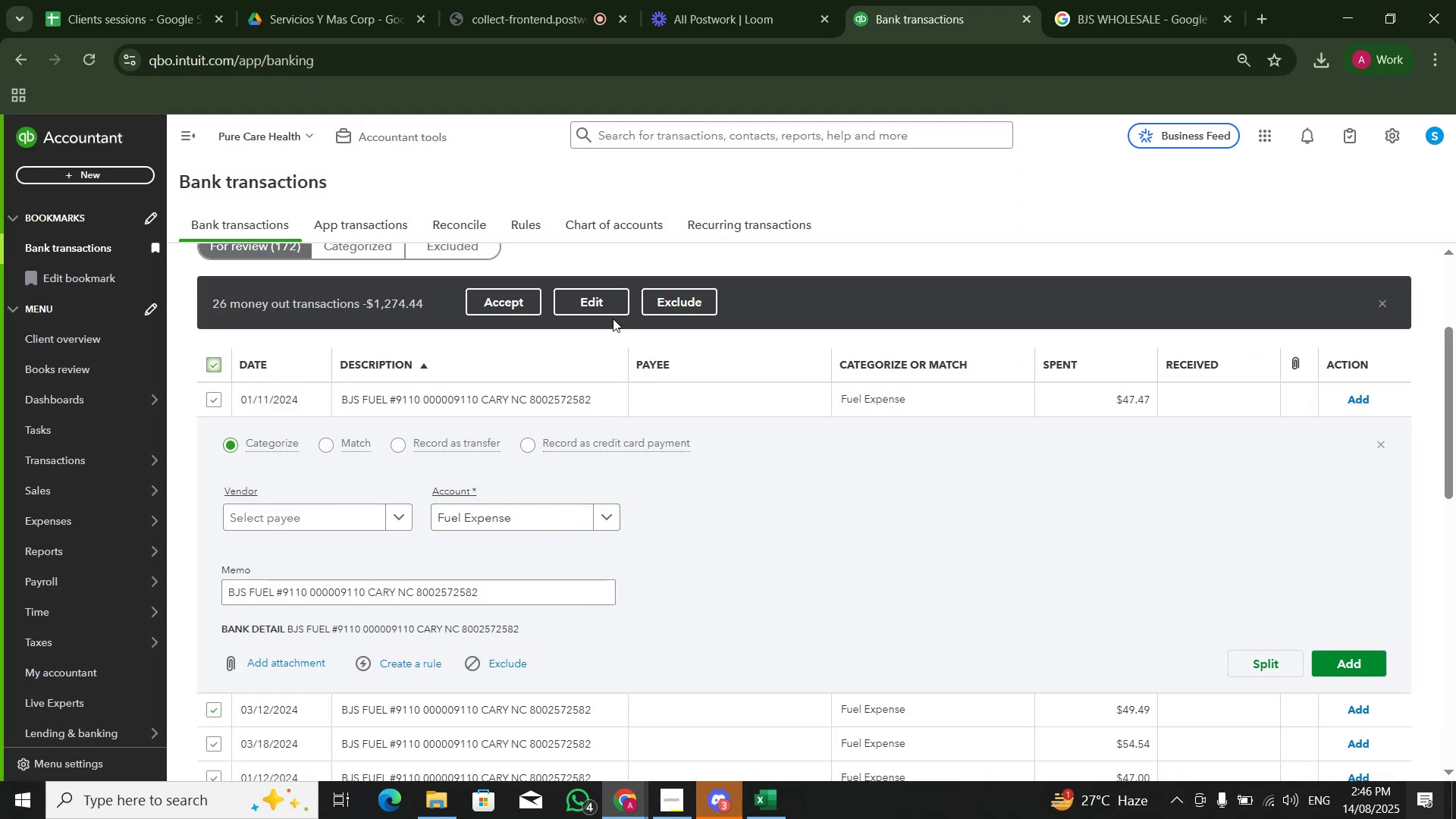 
left_click([610, 302])
 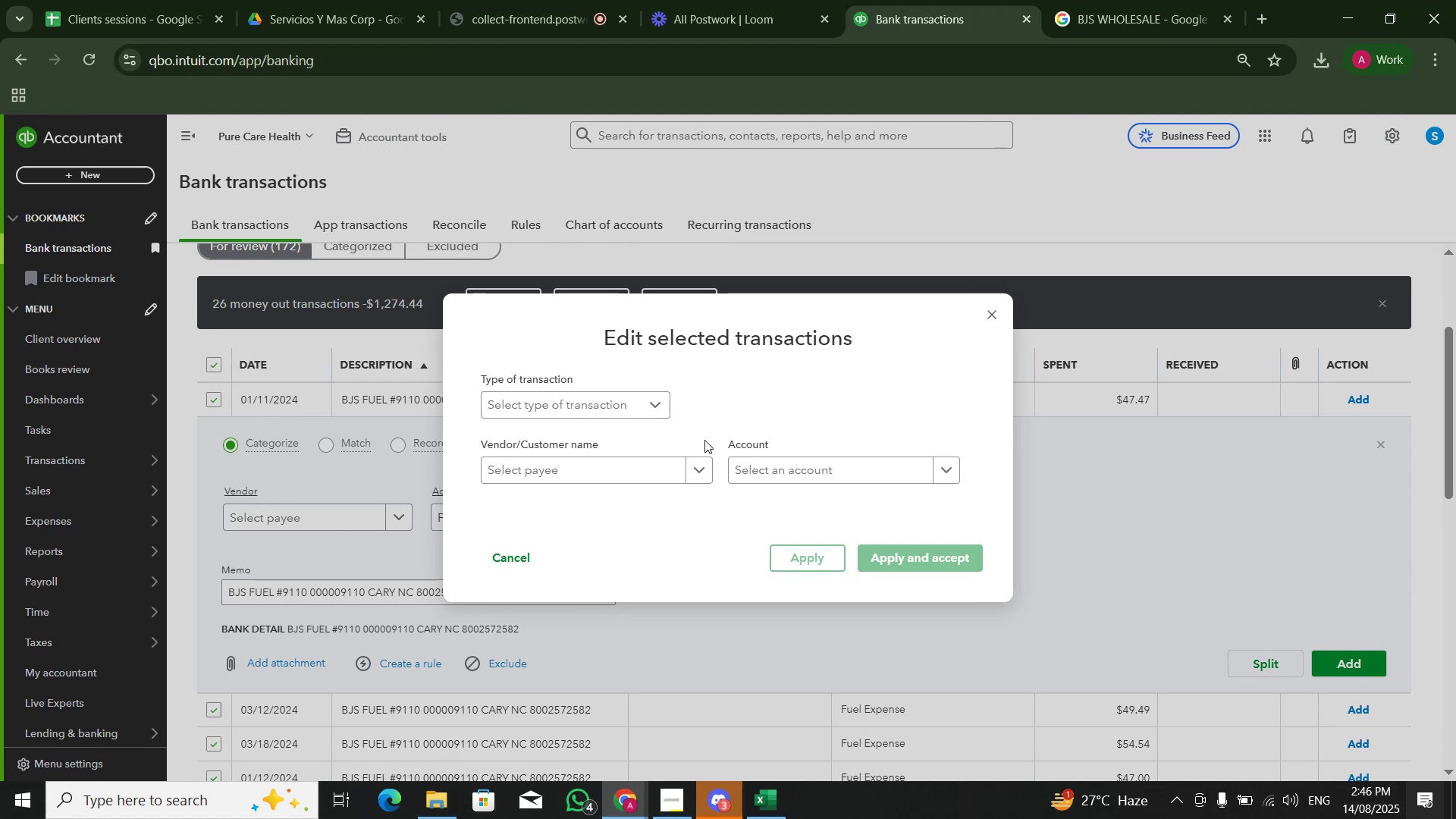 
left_click([795, 467])
 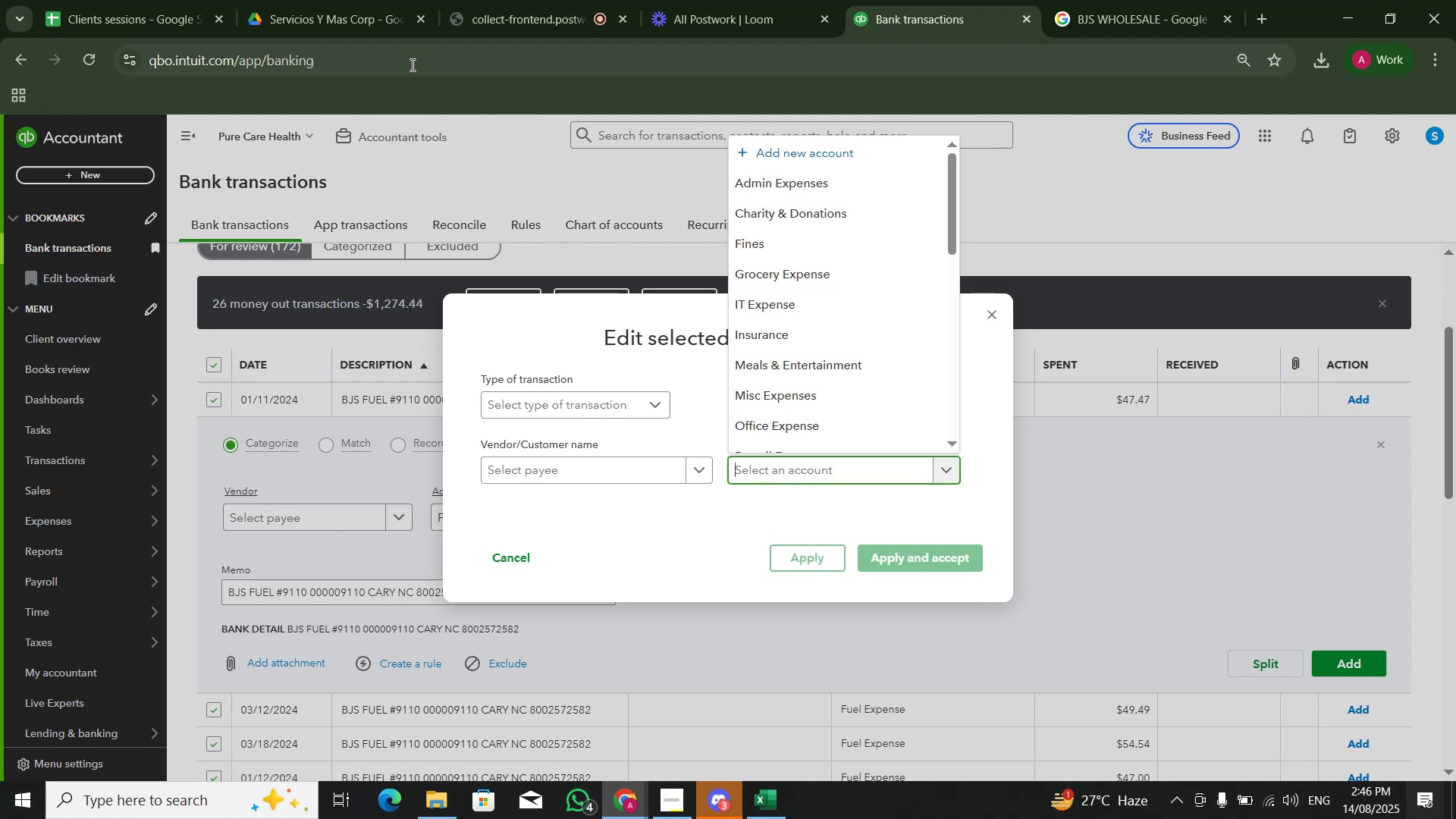 
type(fuel)
 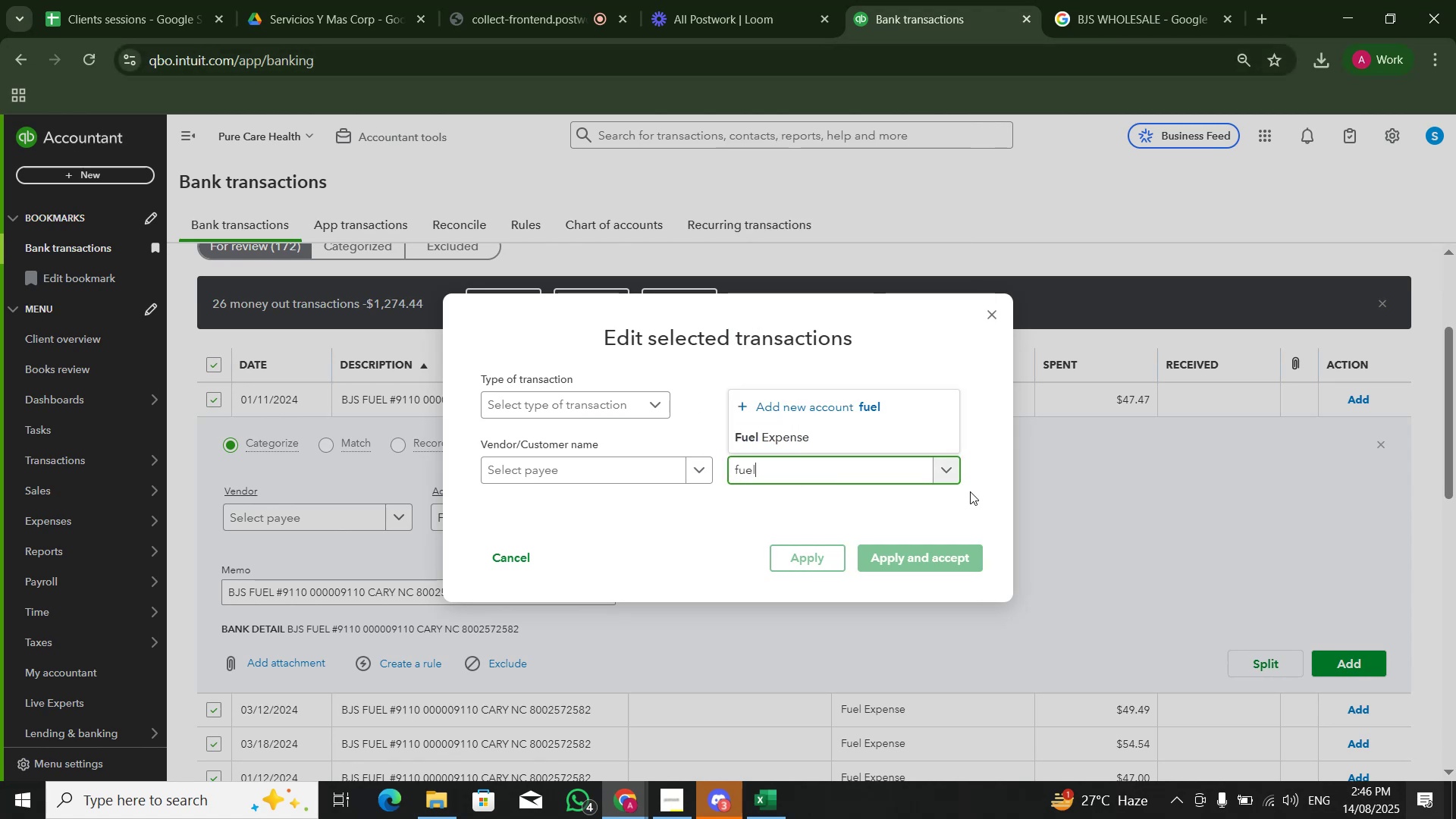 
left_click([908, 442])
 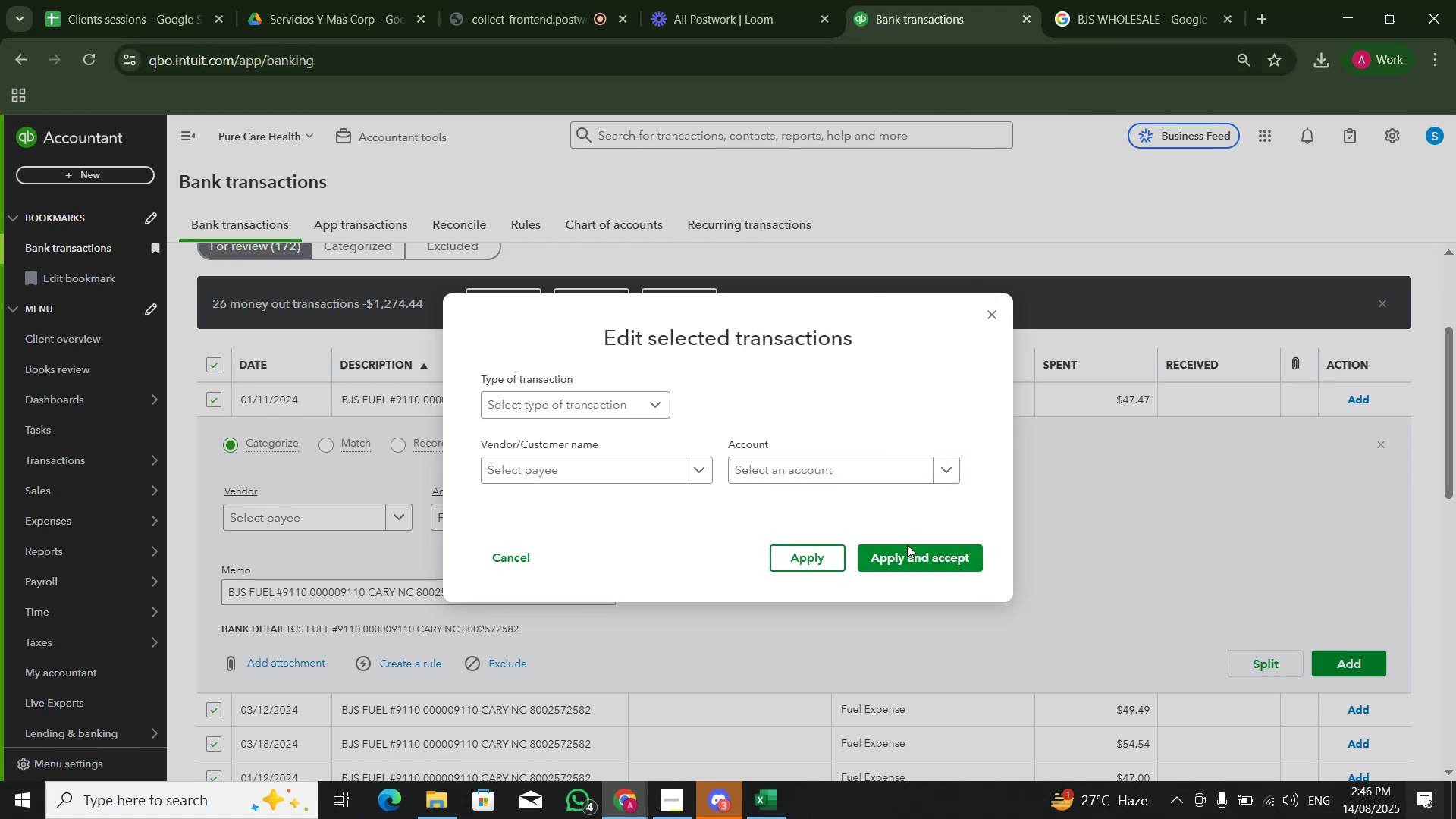 
left_click([908, 557])
 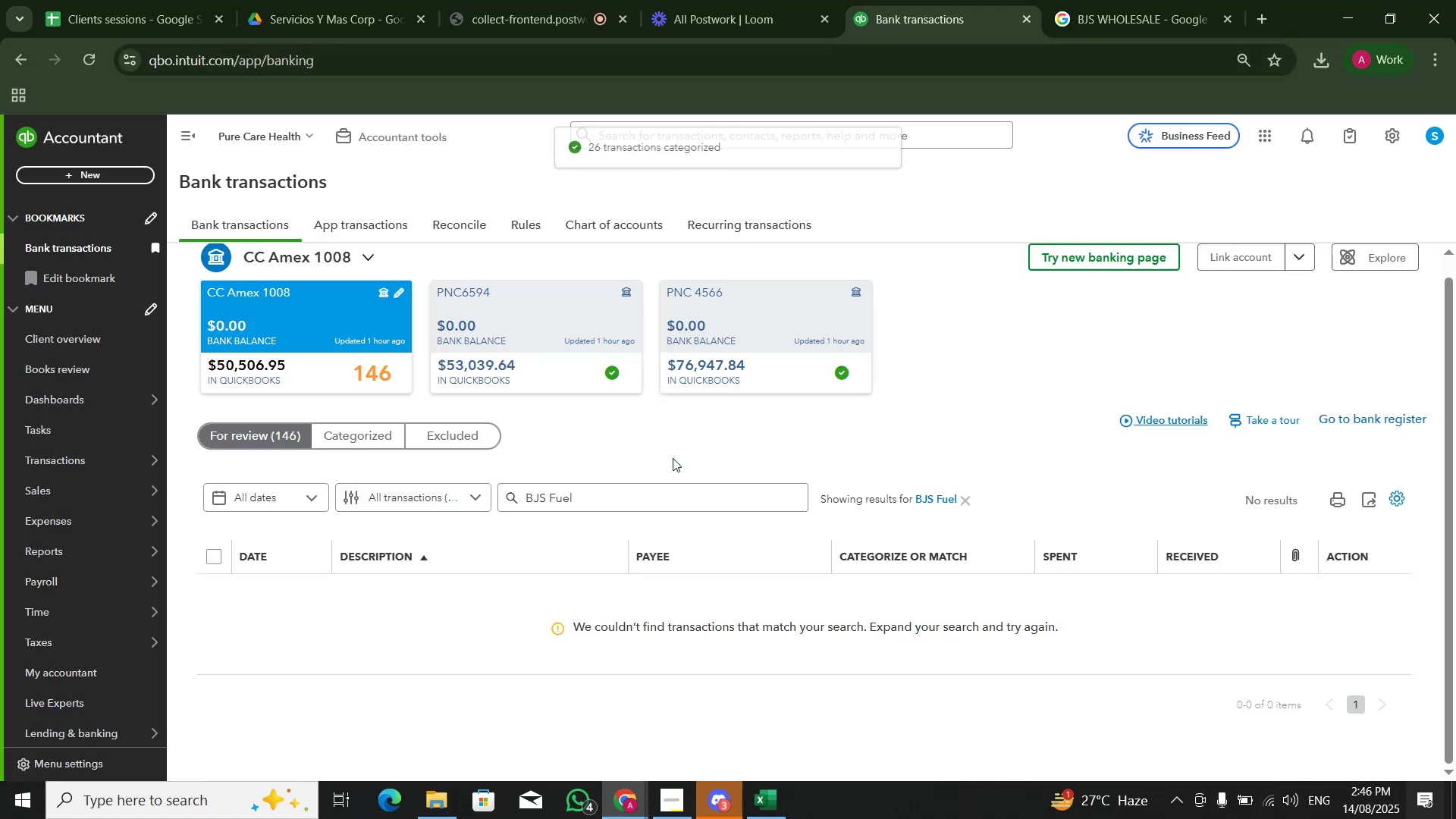 
wait(5.32)
 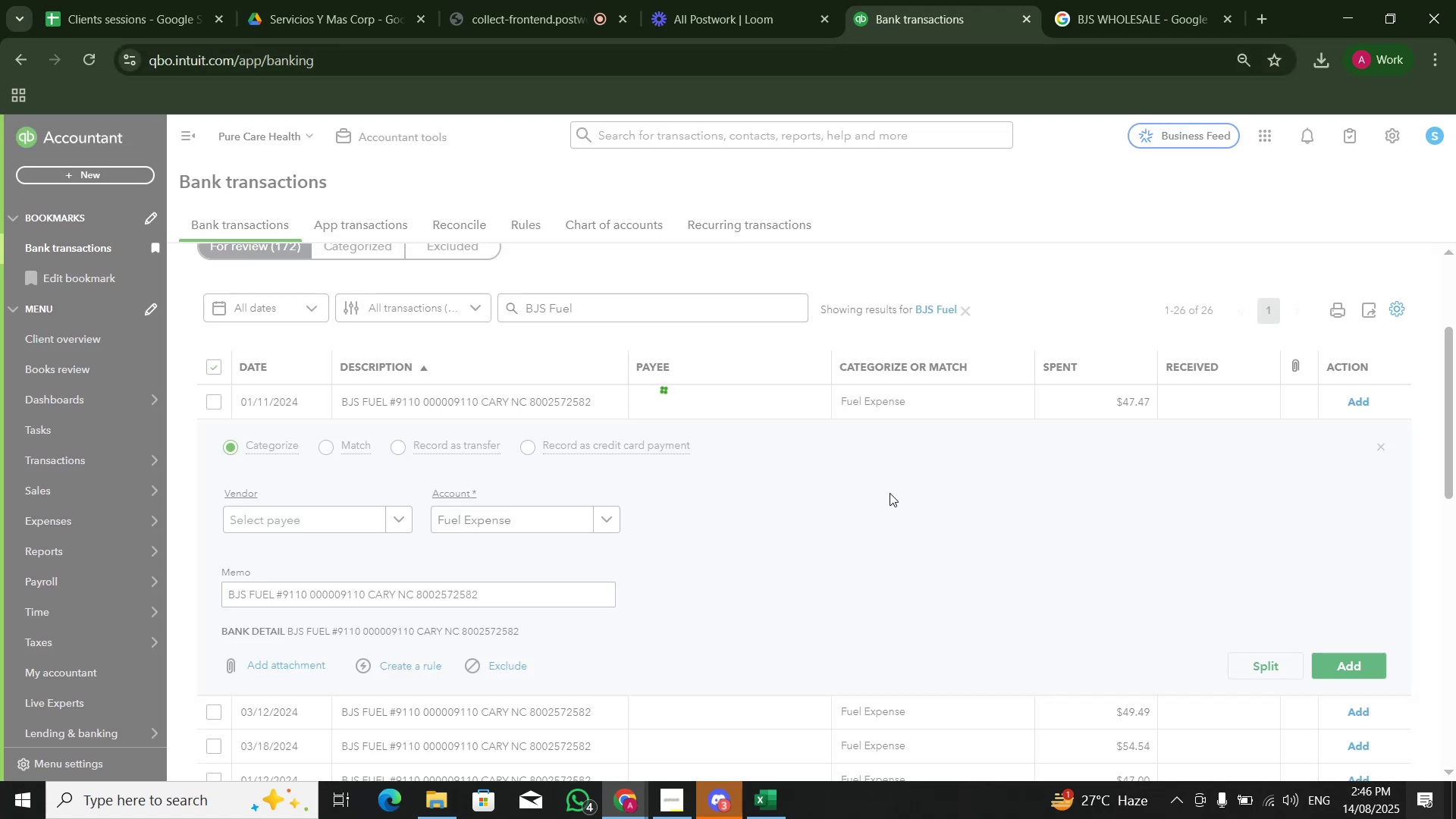 
double_click([353, 435])
 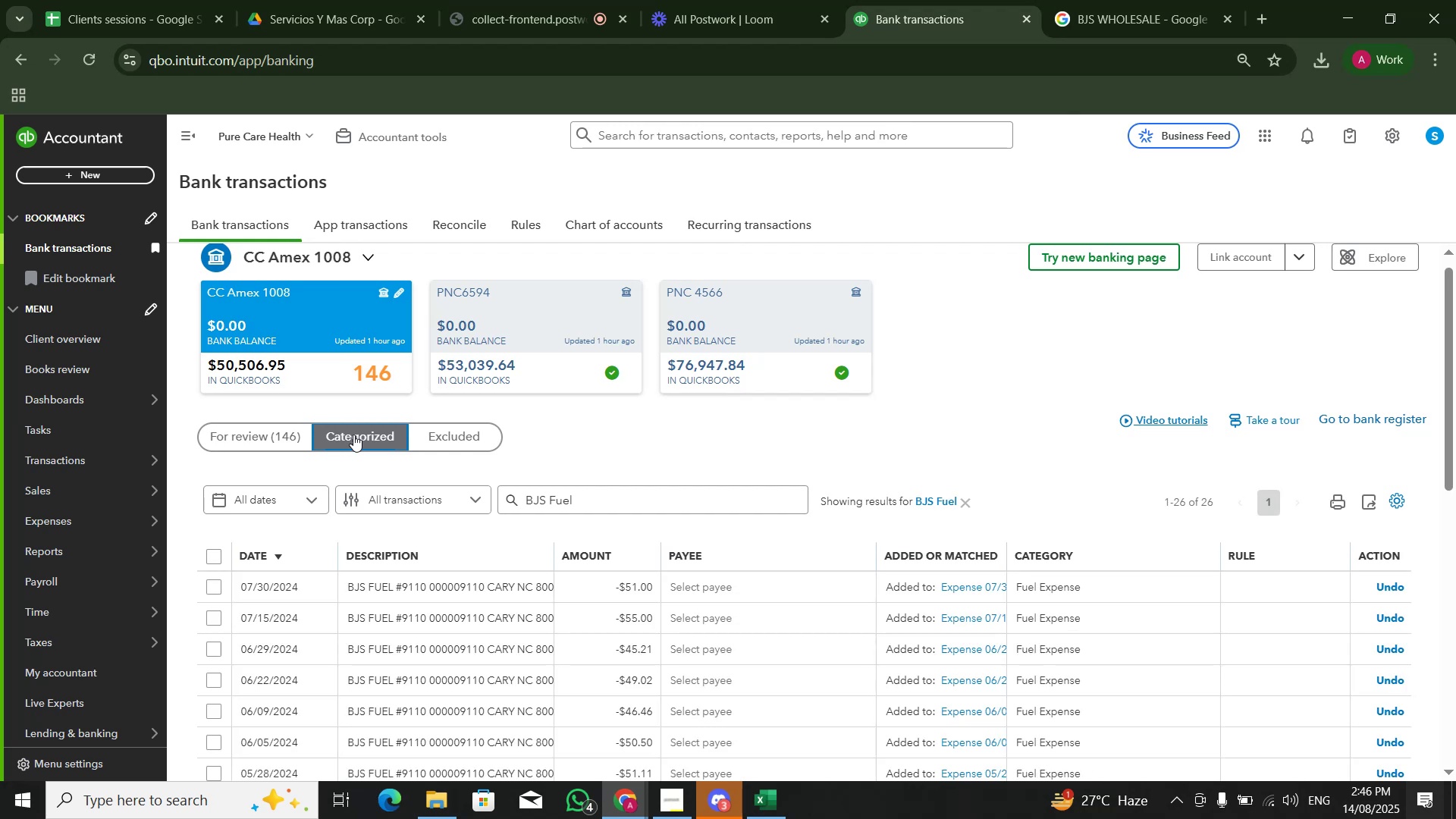 
left_click([297, 439])
 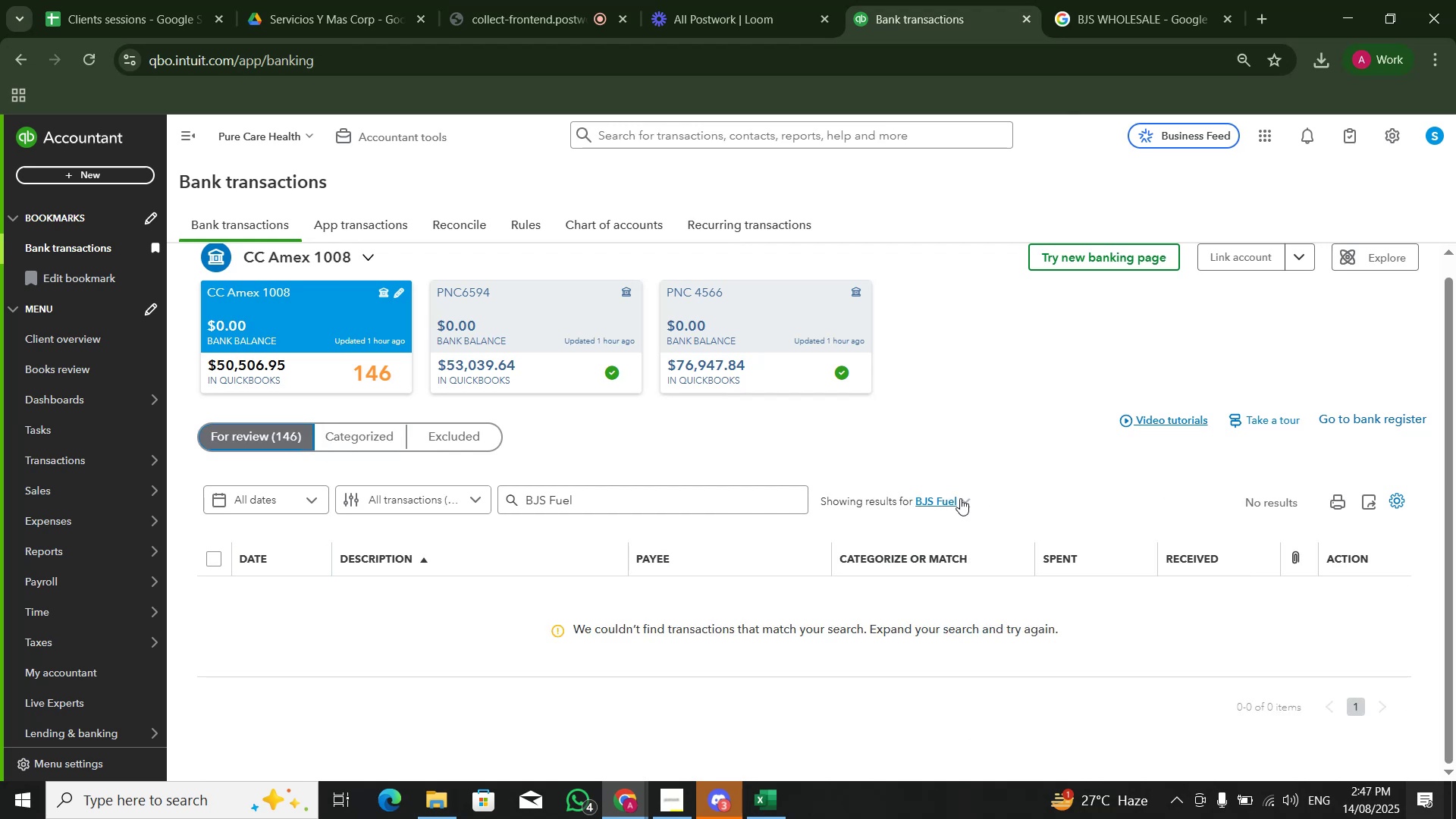 
wait(5.53)
 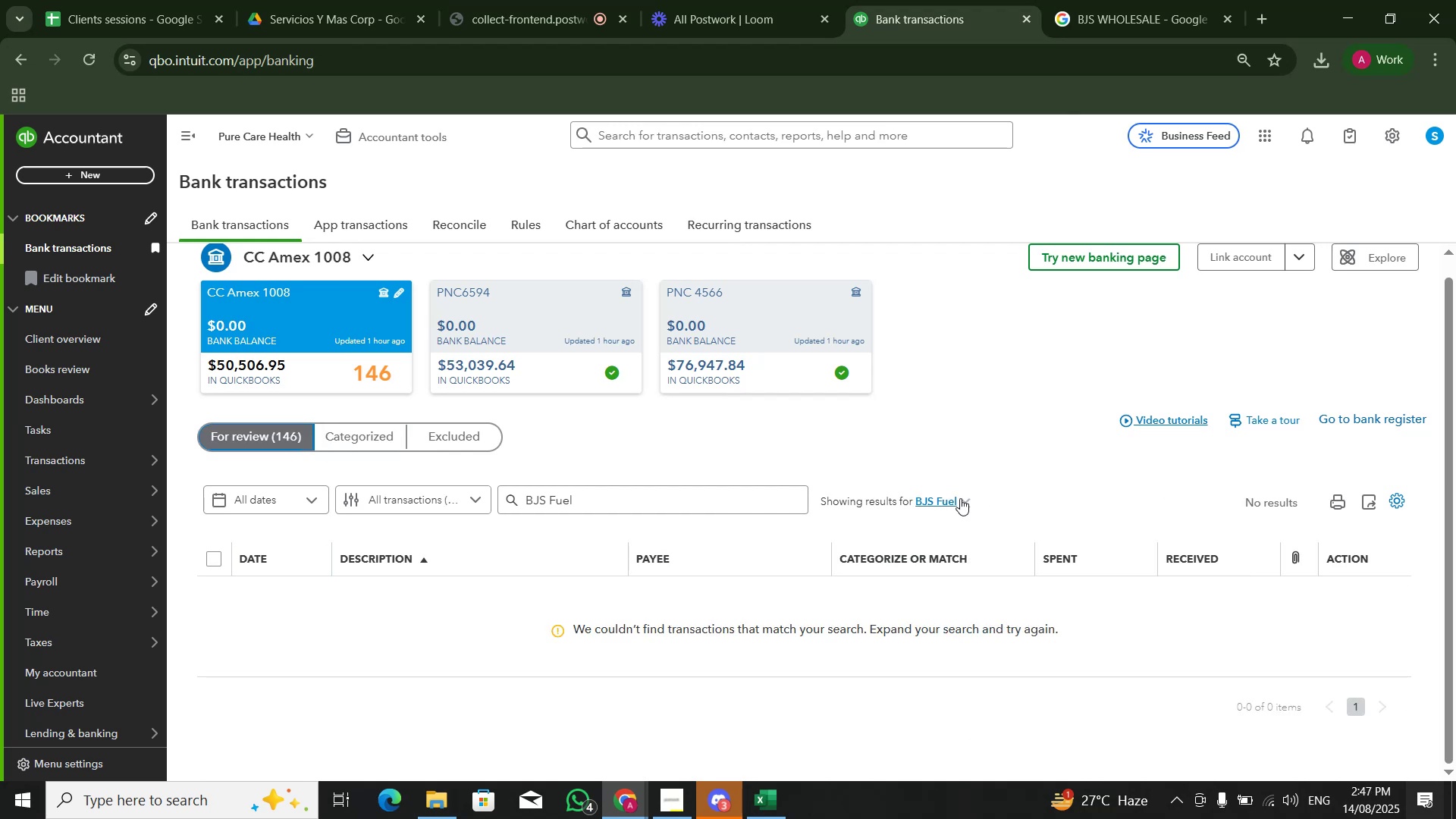 
left_click([964, 499])
 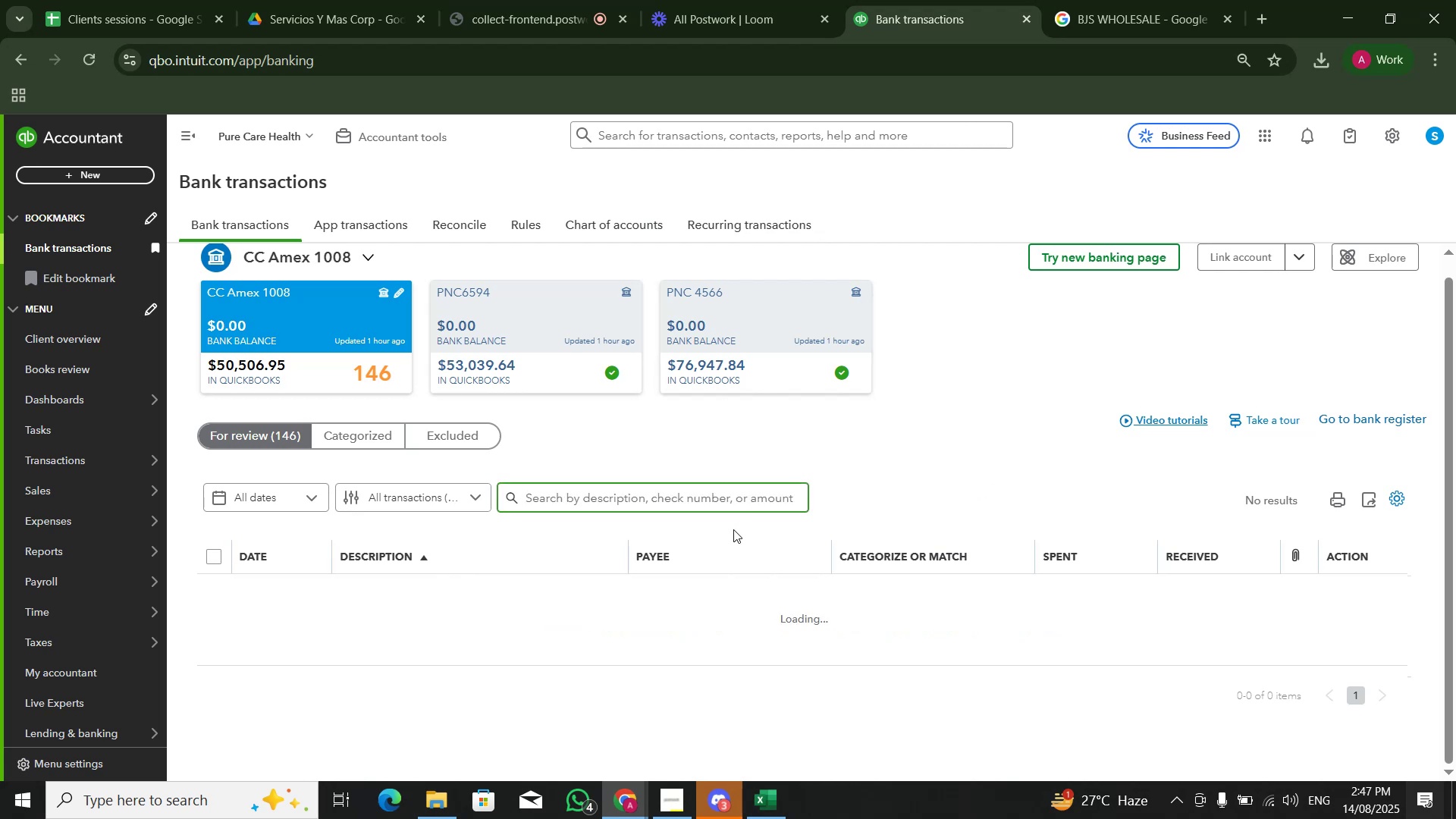 
scroll: coordinate [733, 529], scroll_direction: down, amount: 2.0
 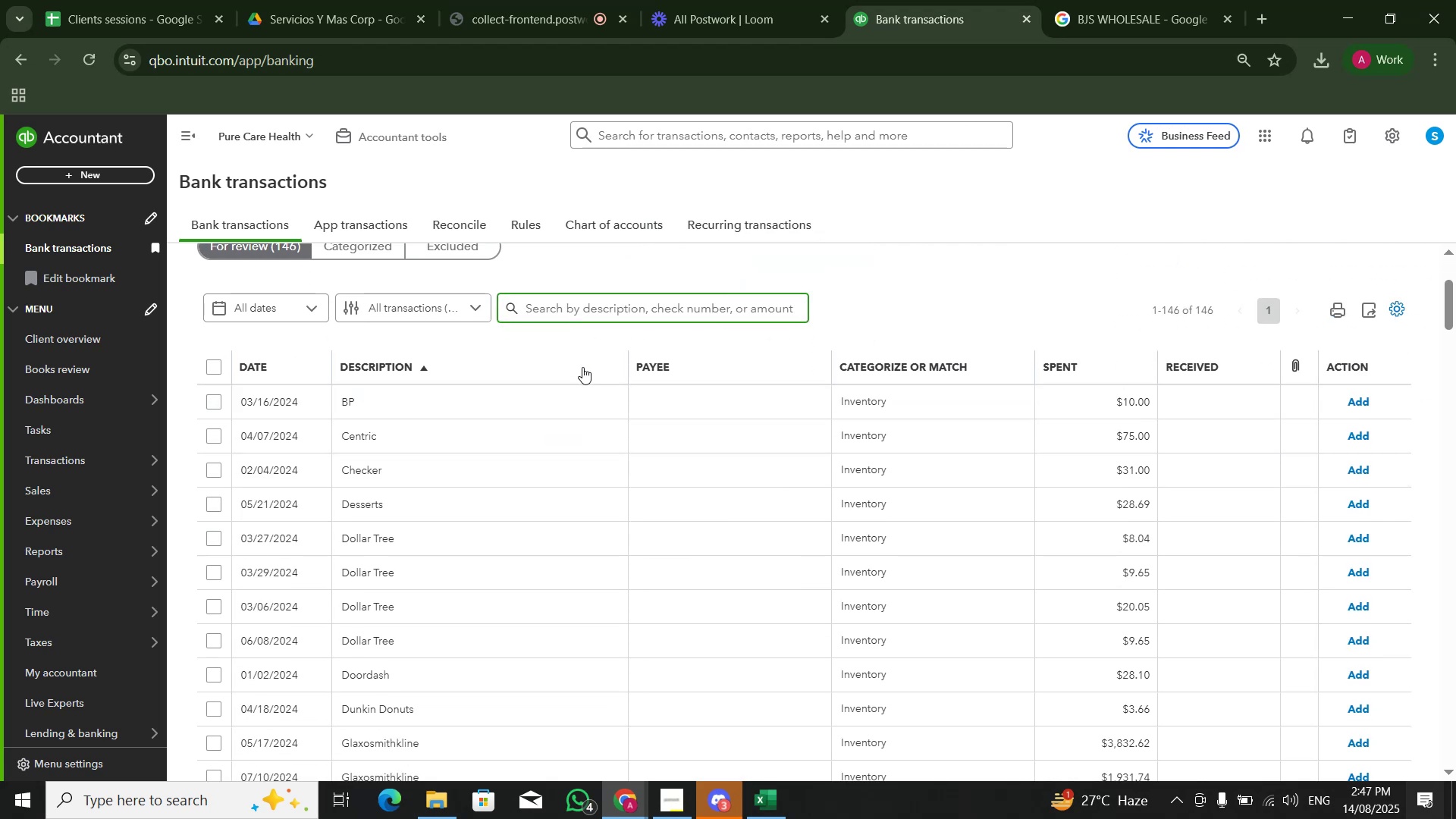 
left_click([548, 397])
 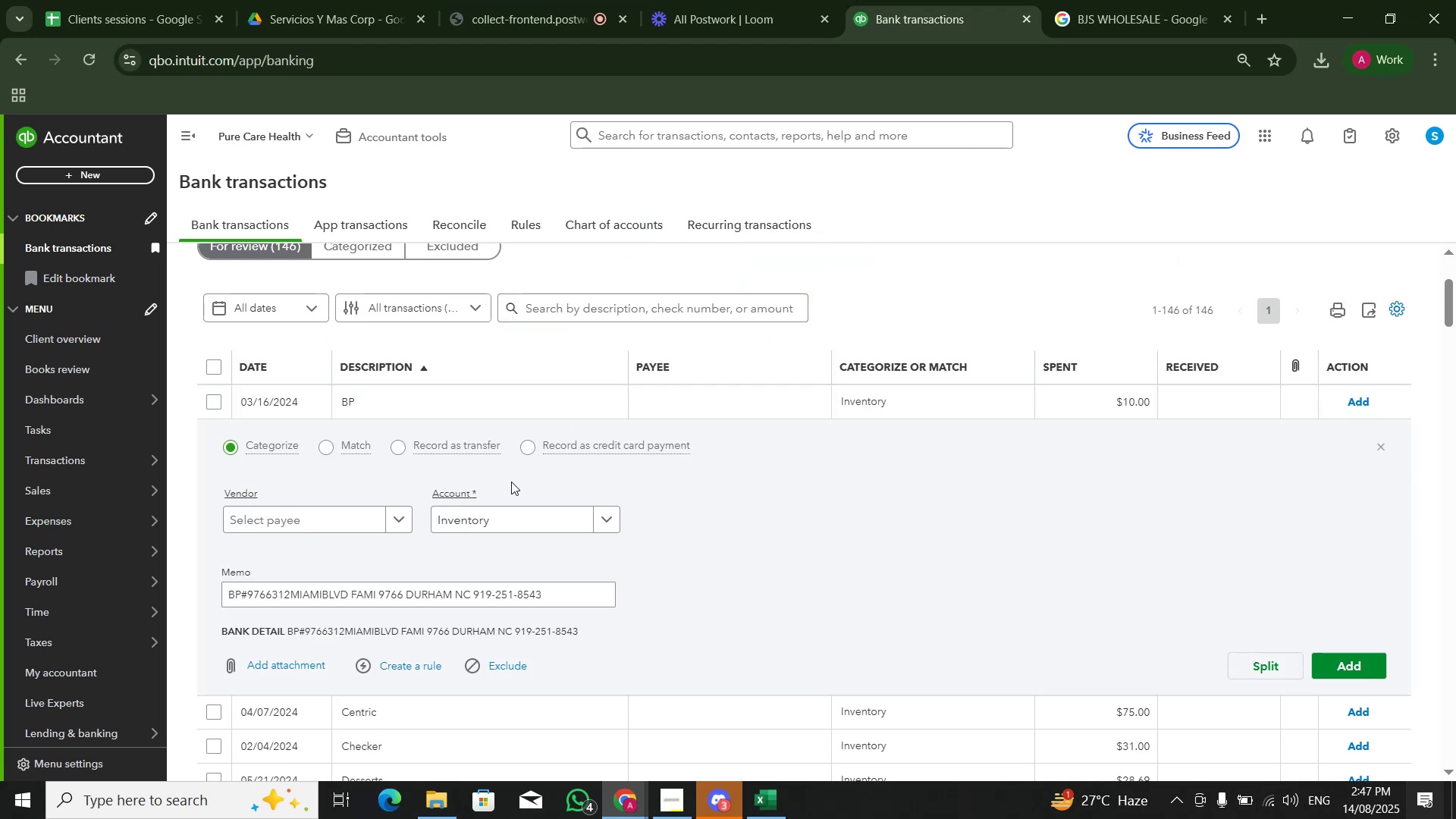 
left_click([510, 516])
 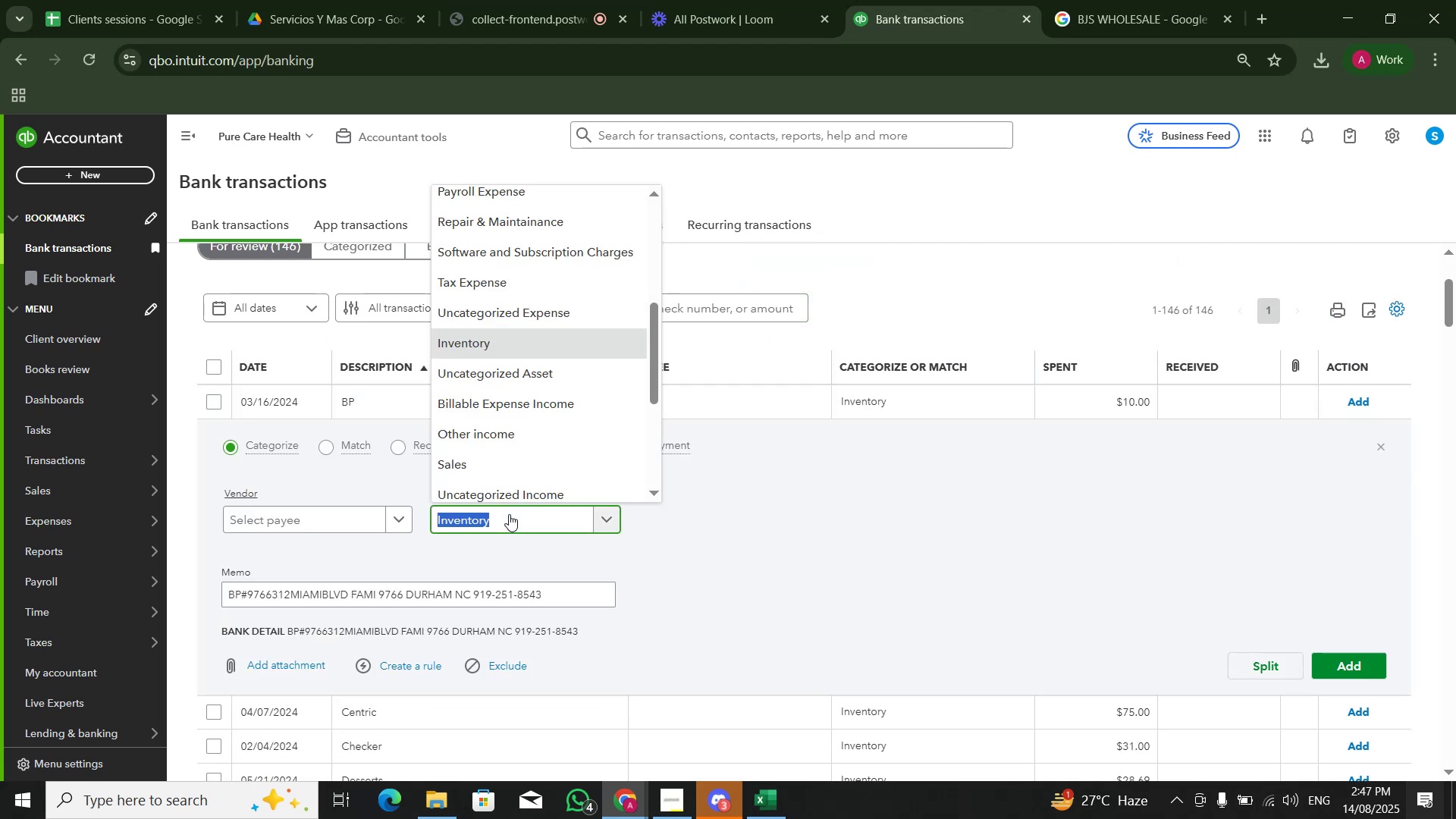 
key(Backspace)
type(fuw)
key(Backspace)
type(el)
 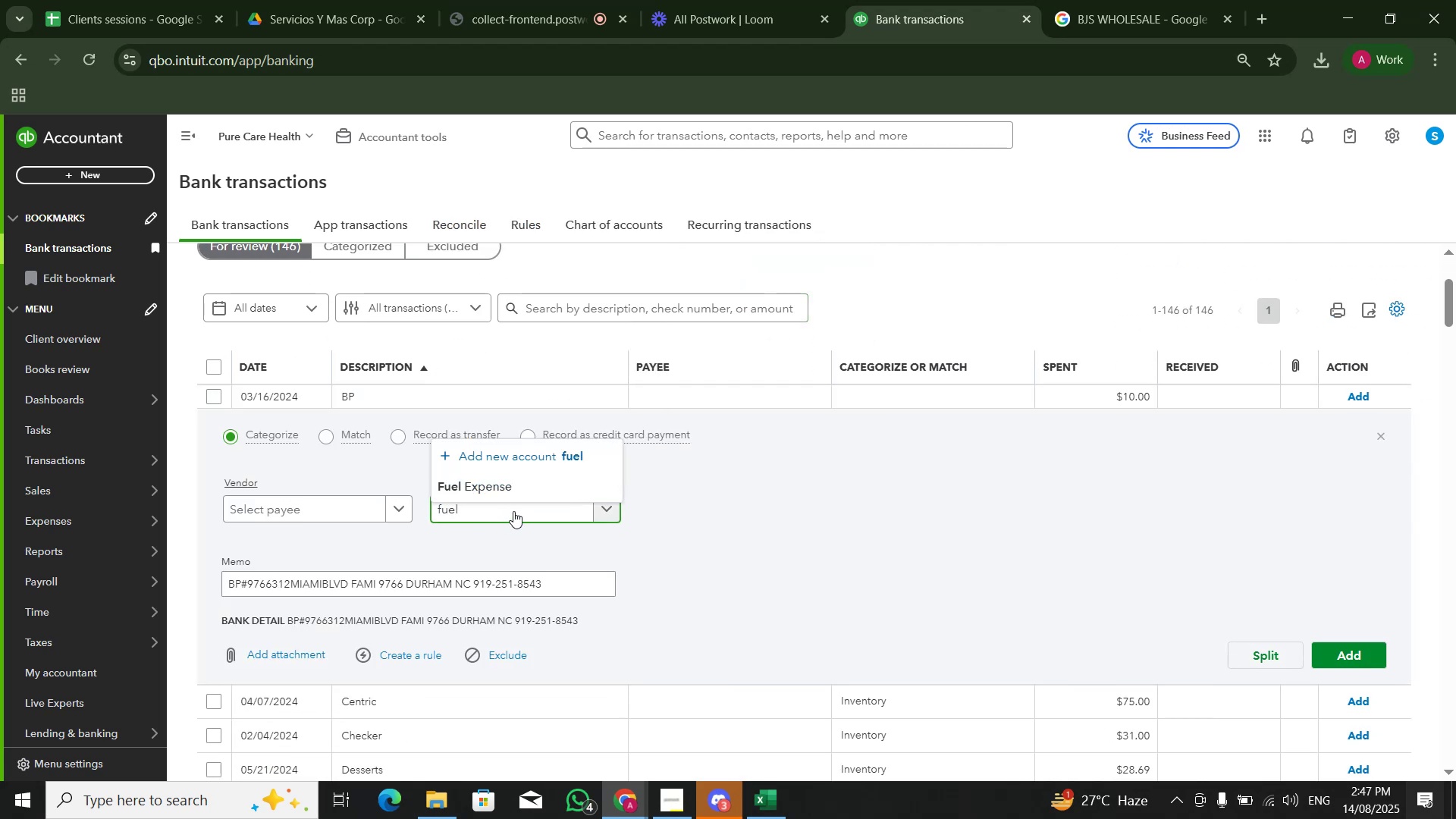 
left_click([526, 494])
 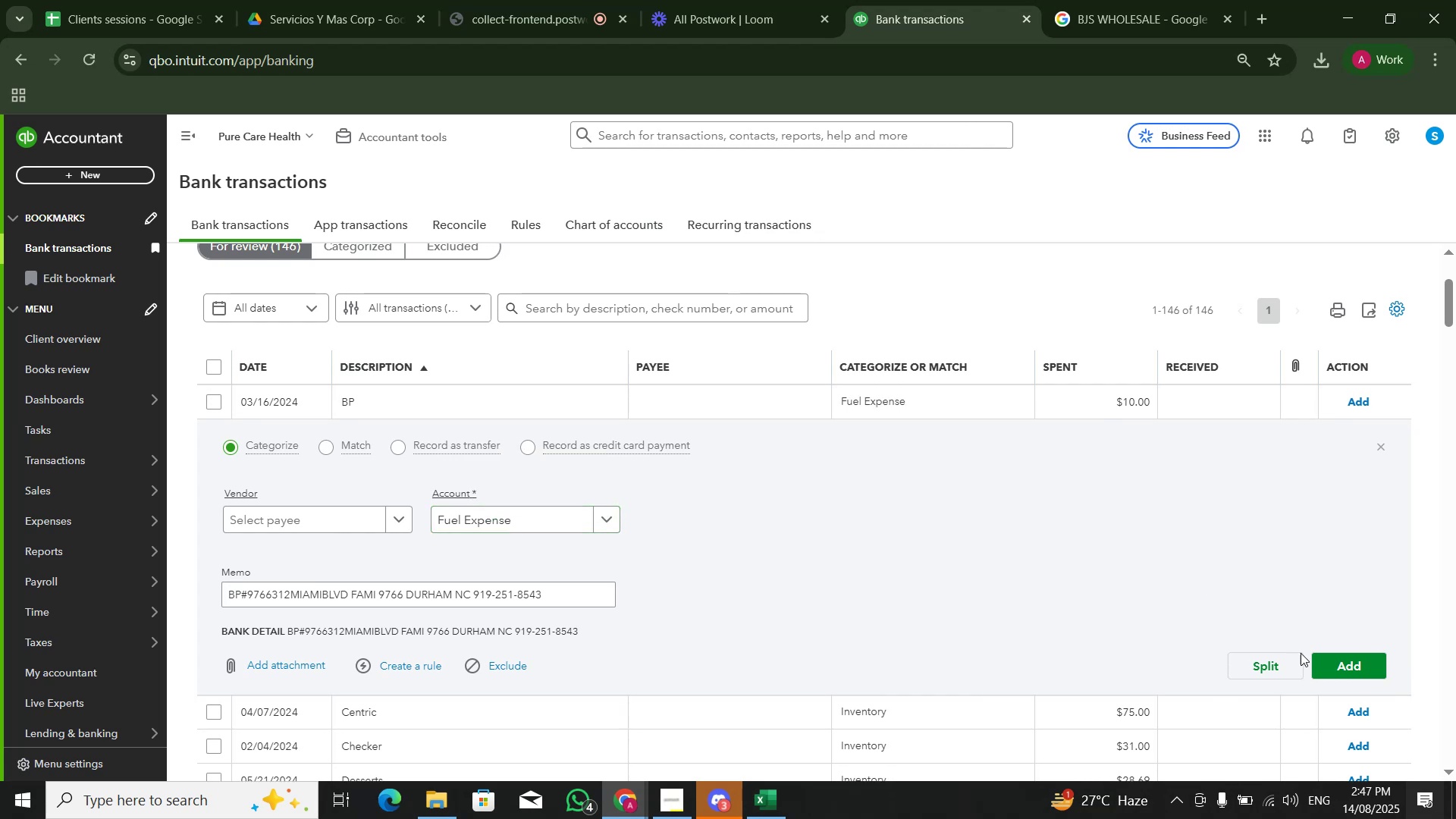 
left_click([1336, 667])
 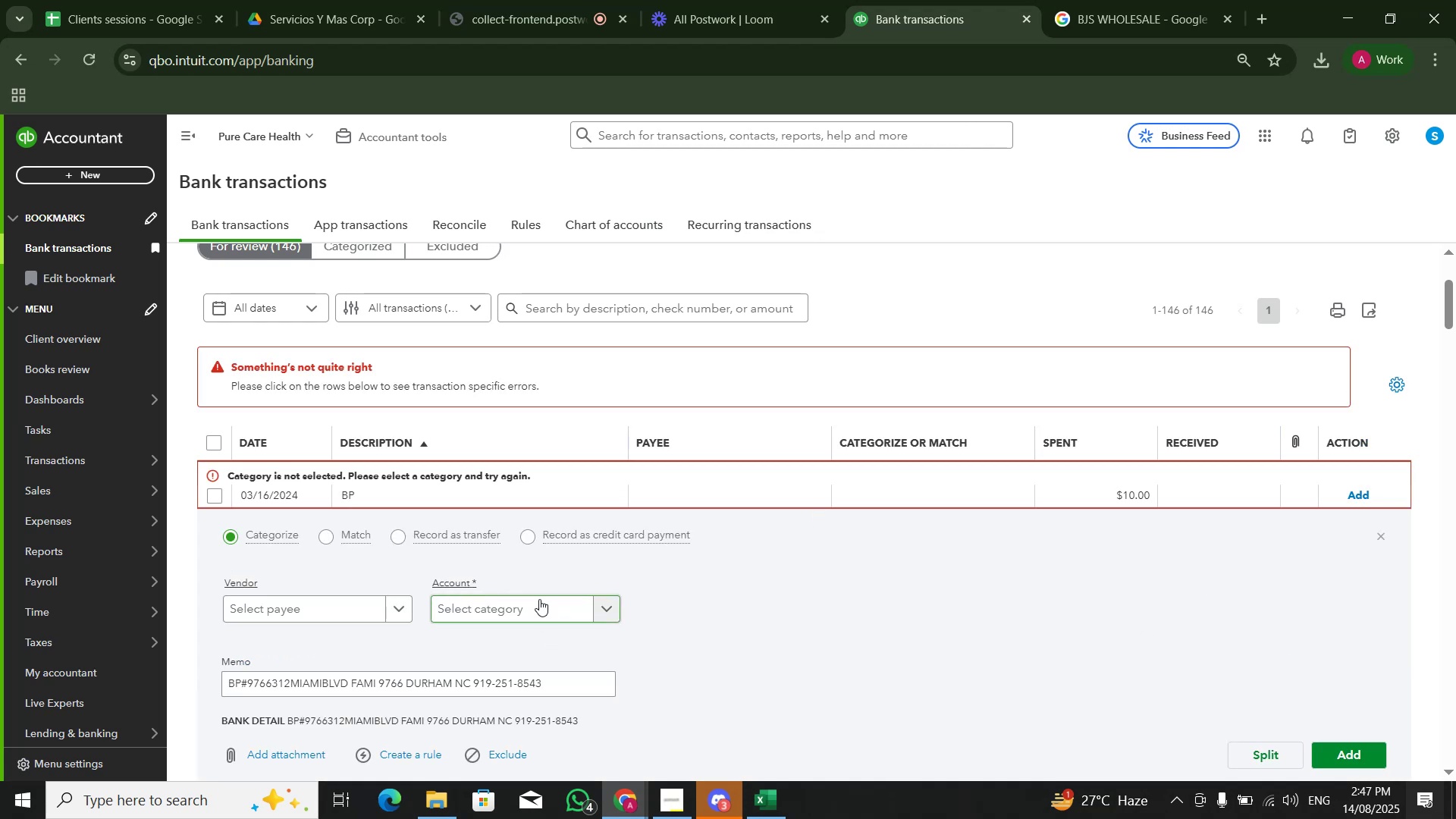 
left_click([519, 612])
 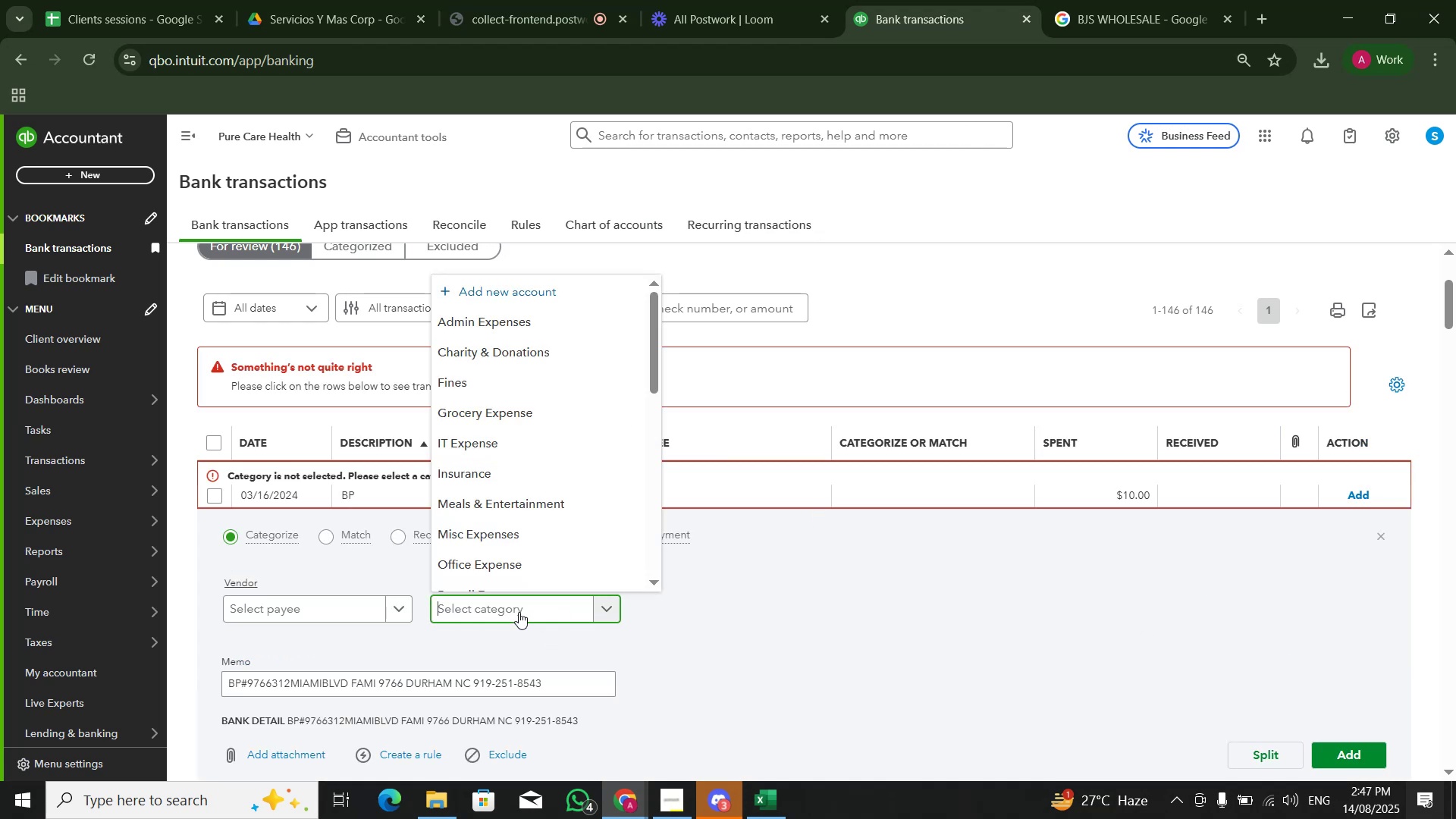 
type(fuek)
key(Backspace)
 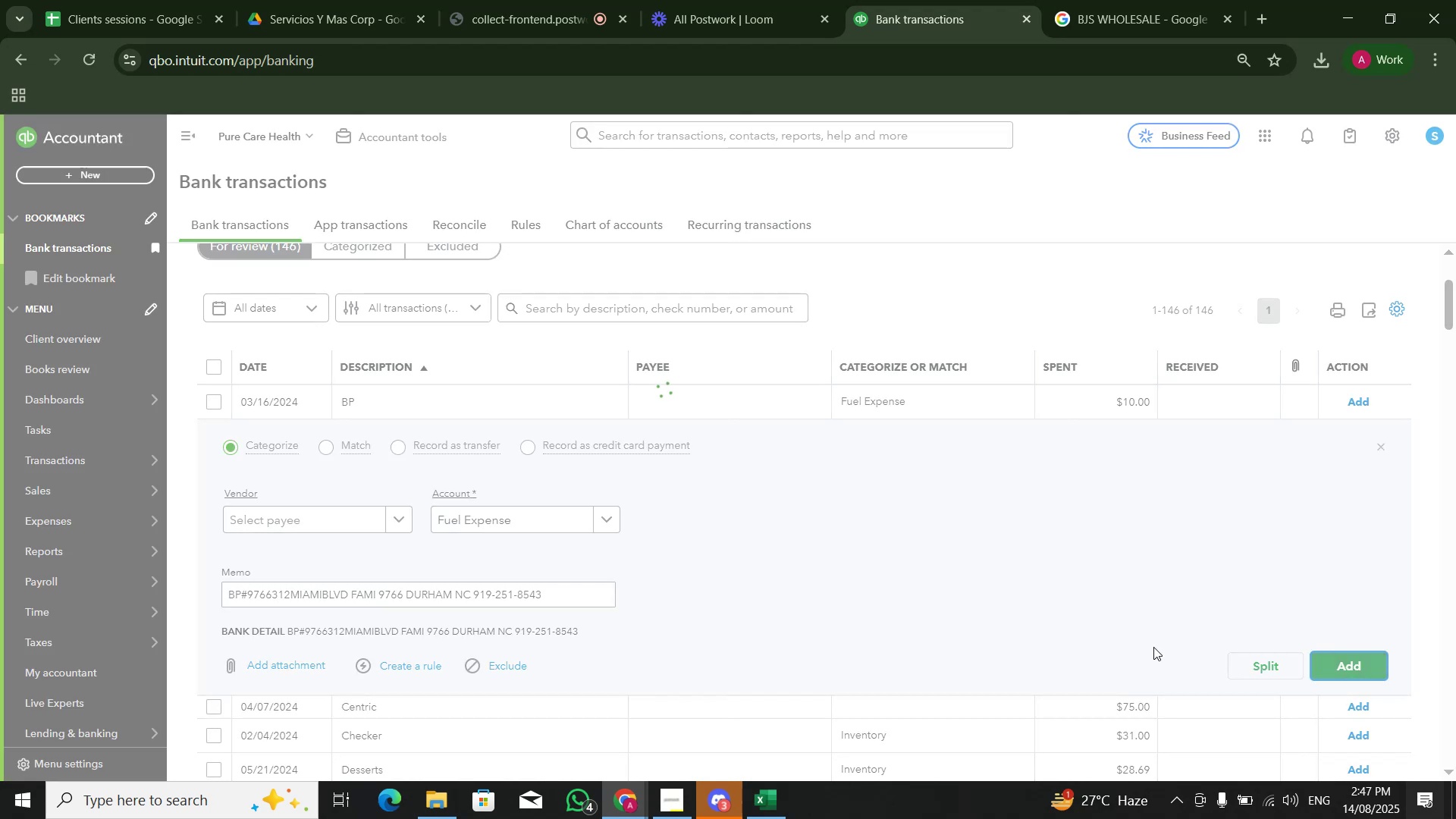 
wait(9.28)
 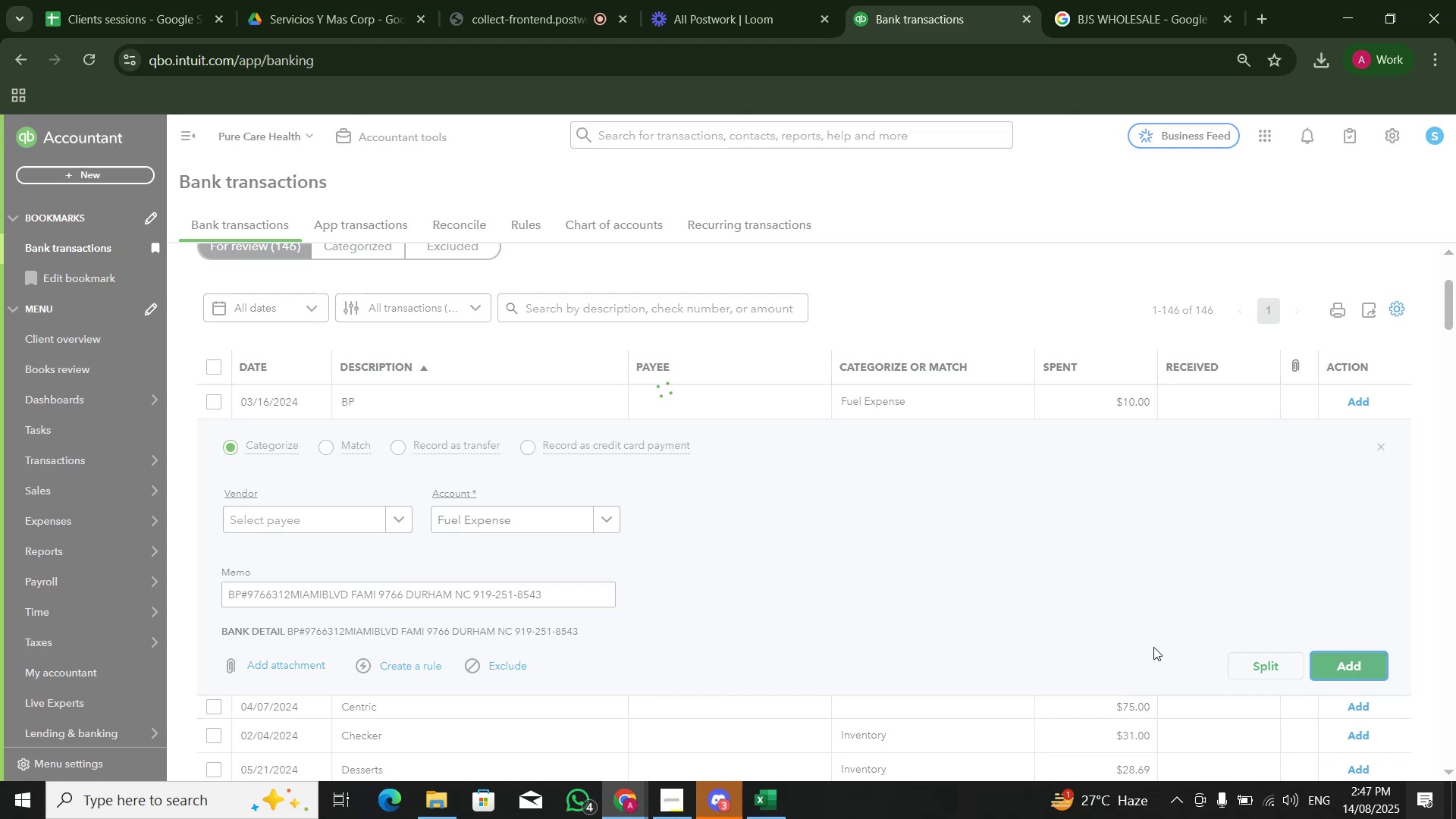 
left_click([440, 405])
 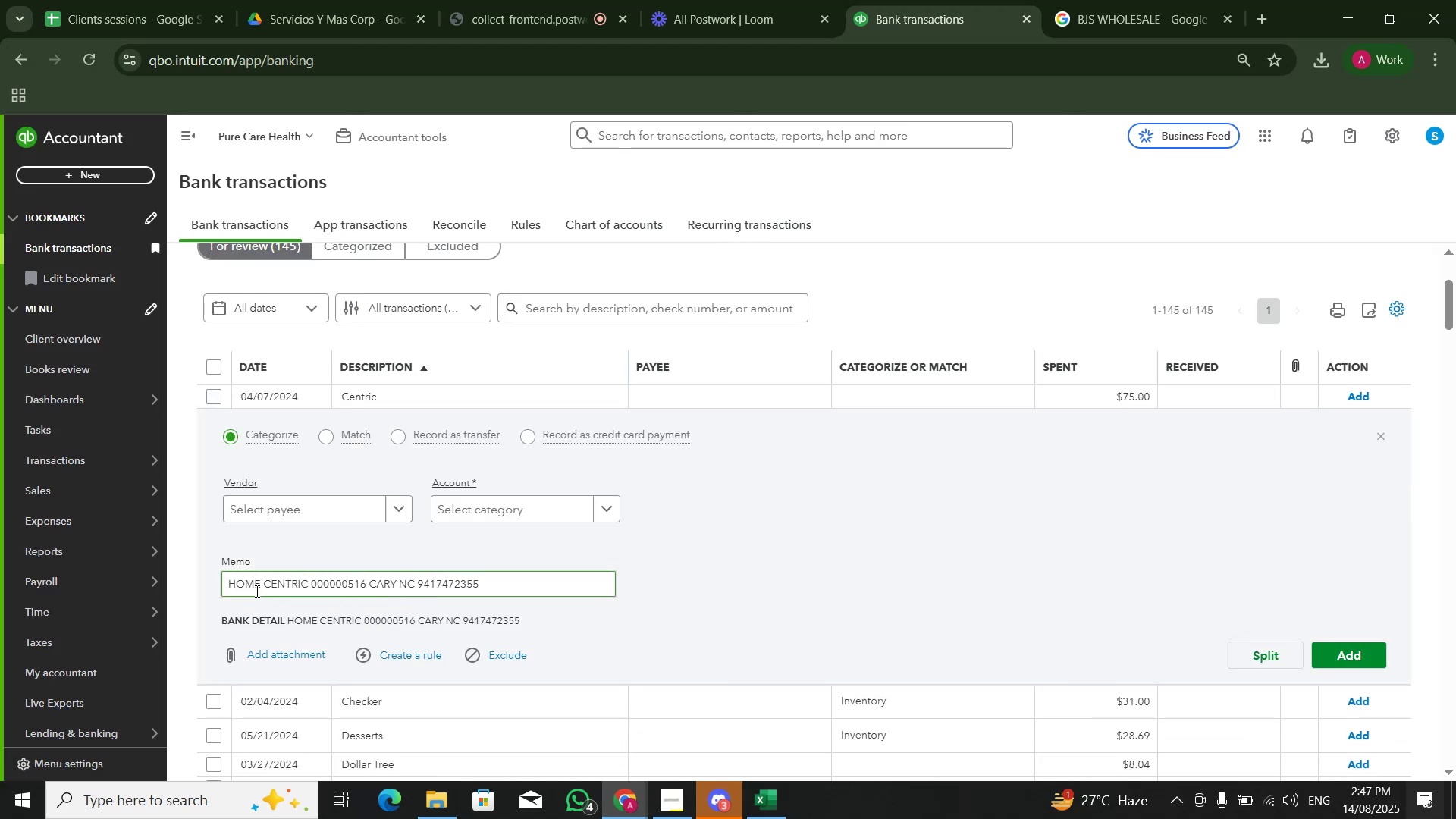 
left_click_drag(start_coordinate=[236, 585], to_coordinate=[293, 585])
 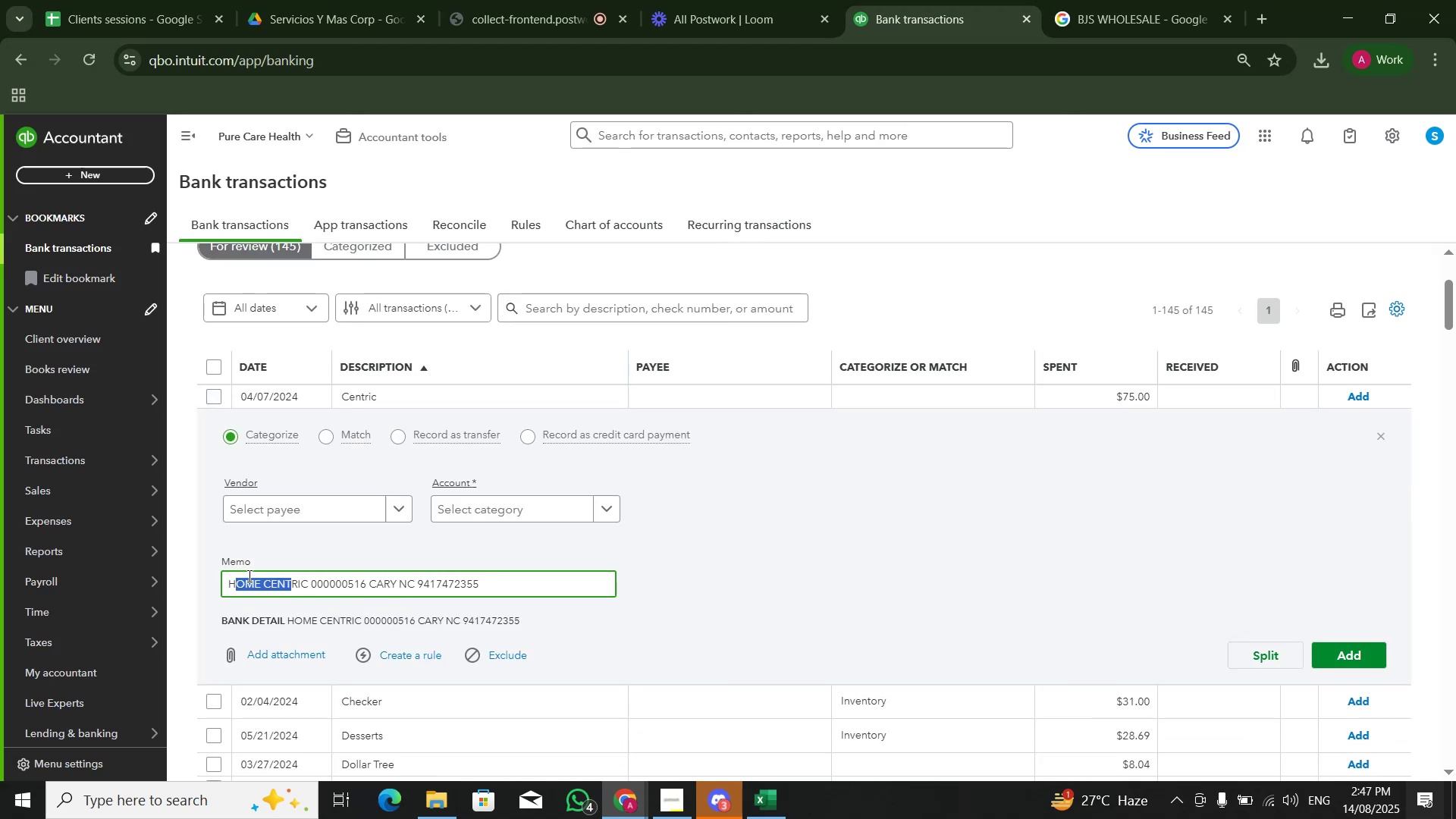 
left_click([244, 576])
 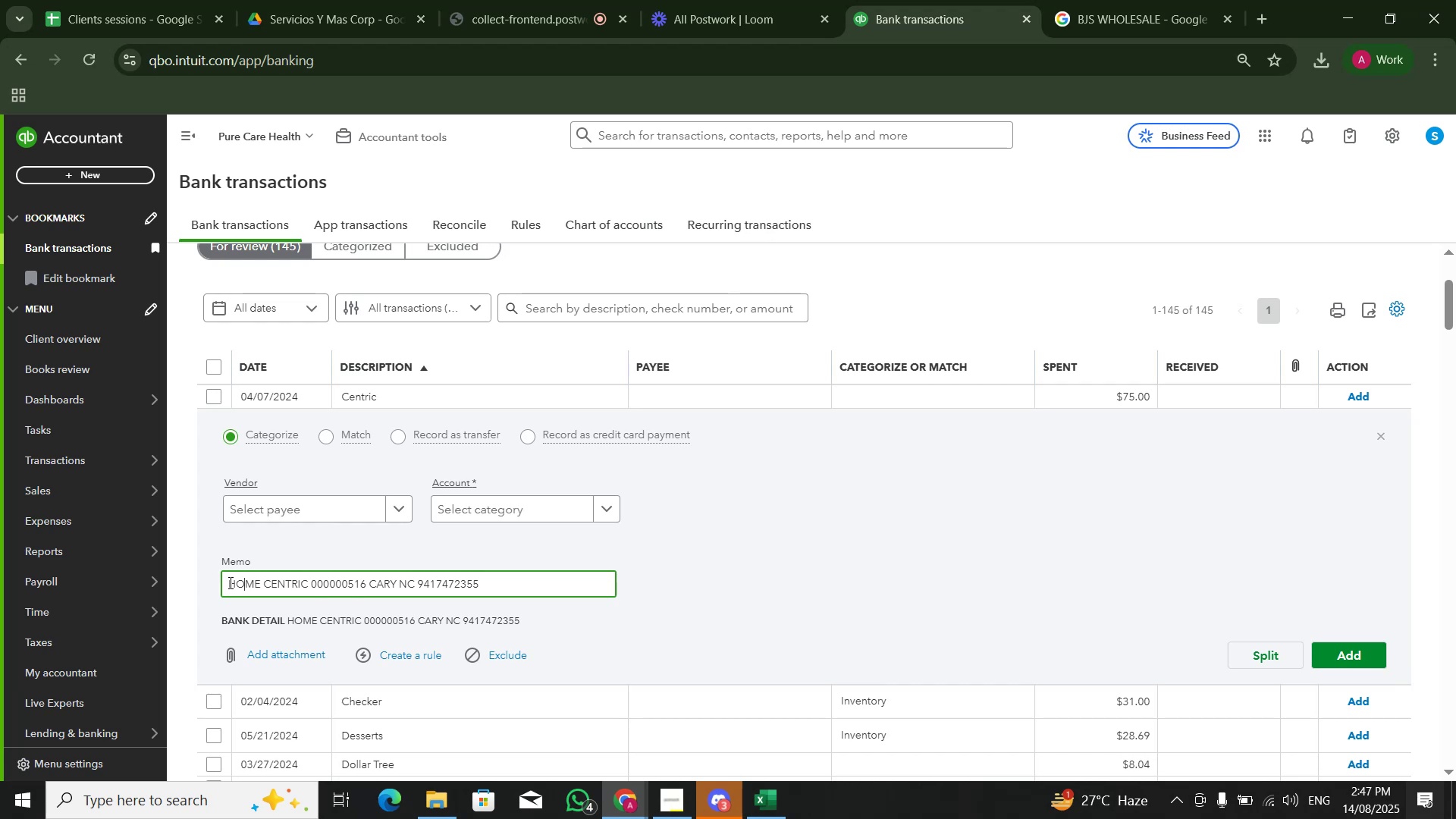 
left_click_drag(start_coordinate=[229, 582], to_coordinate=[307, 583])
 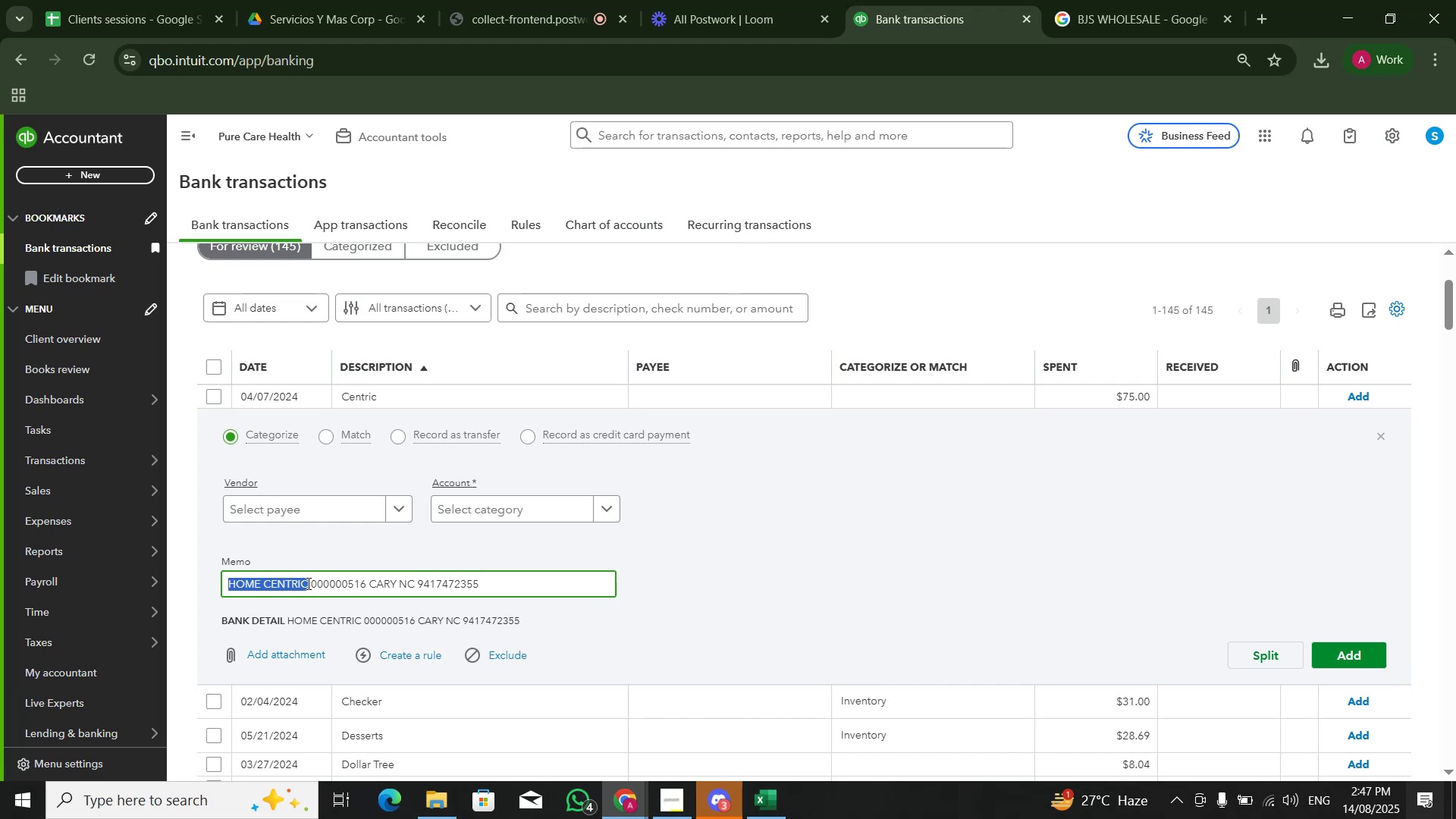 
key(Control+C)
 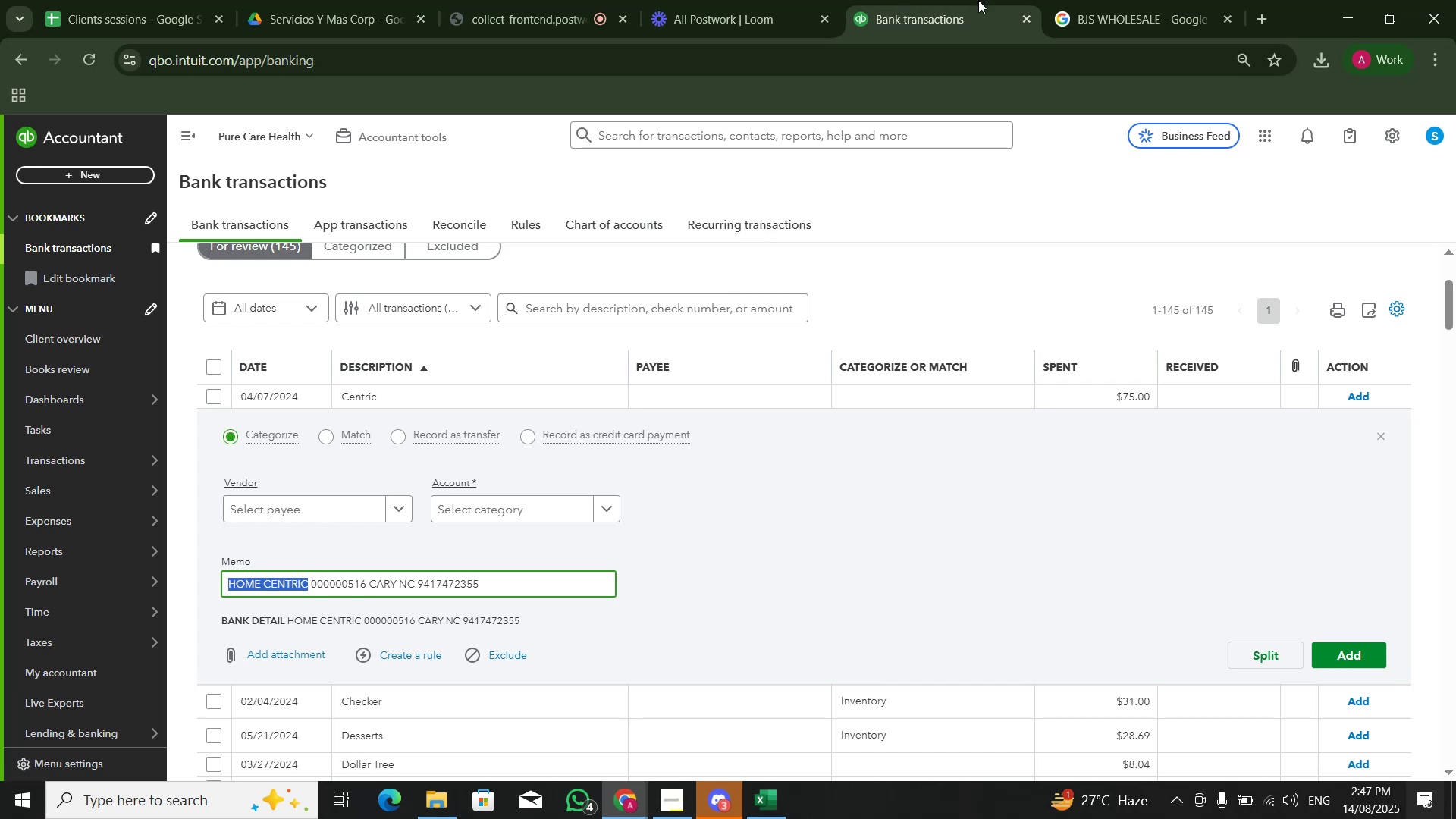 
left_click([1026, 0])
 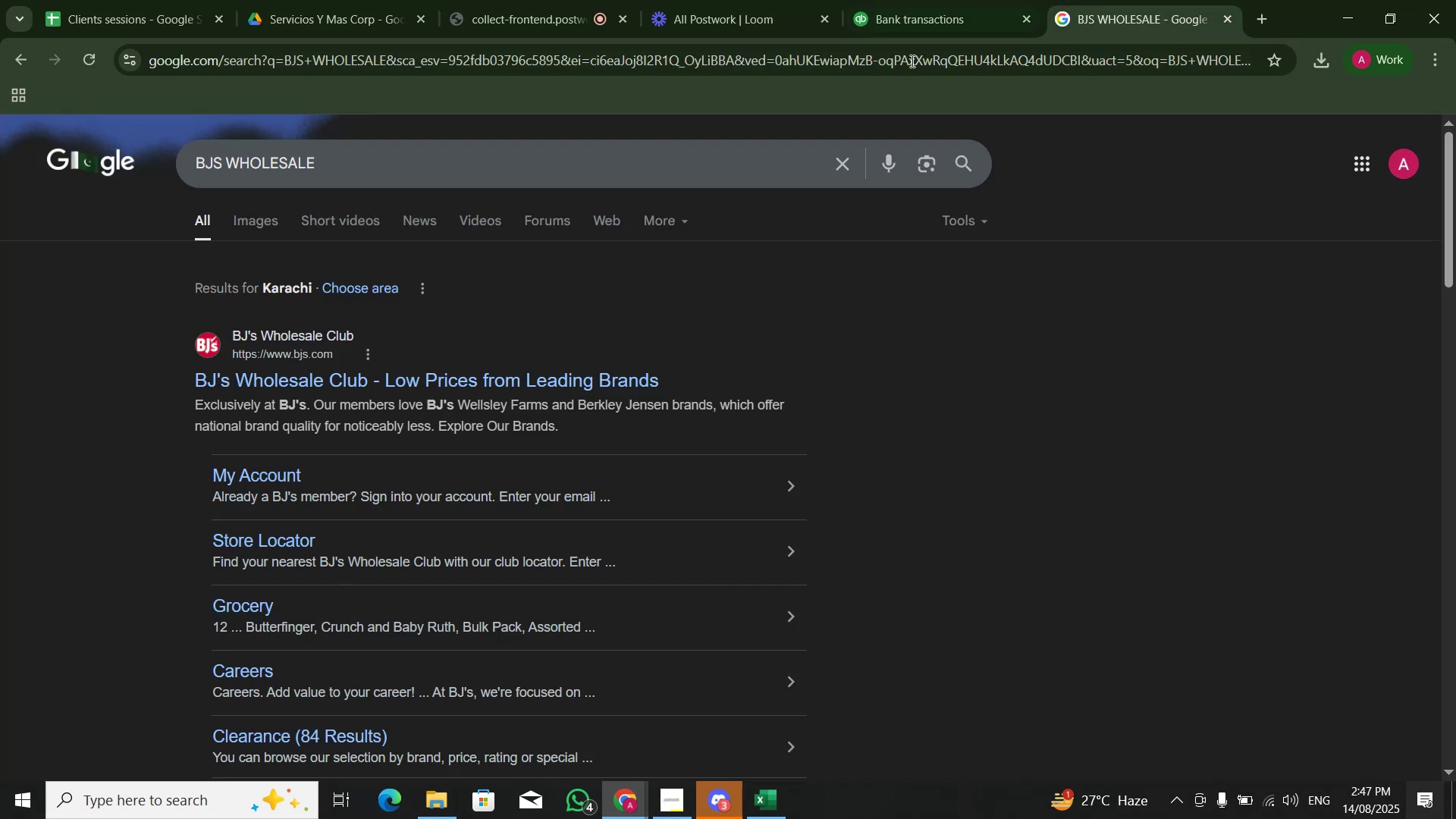 
key(Control+ControlLeft)
 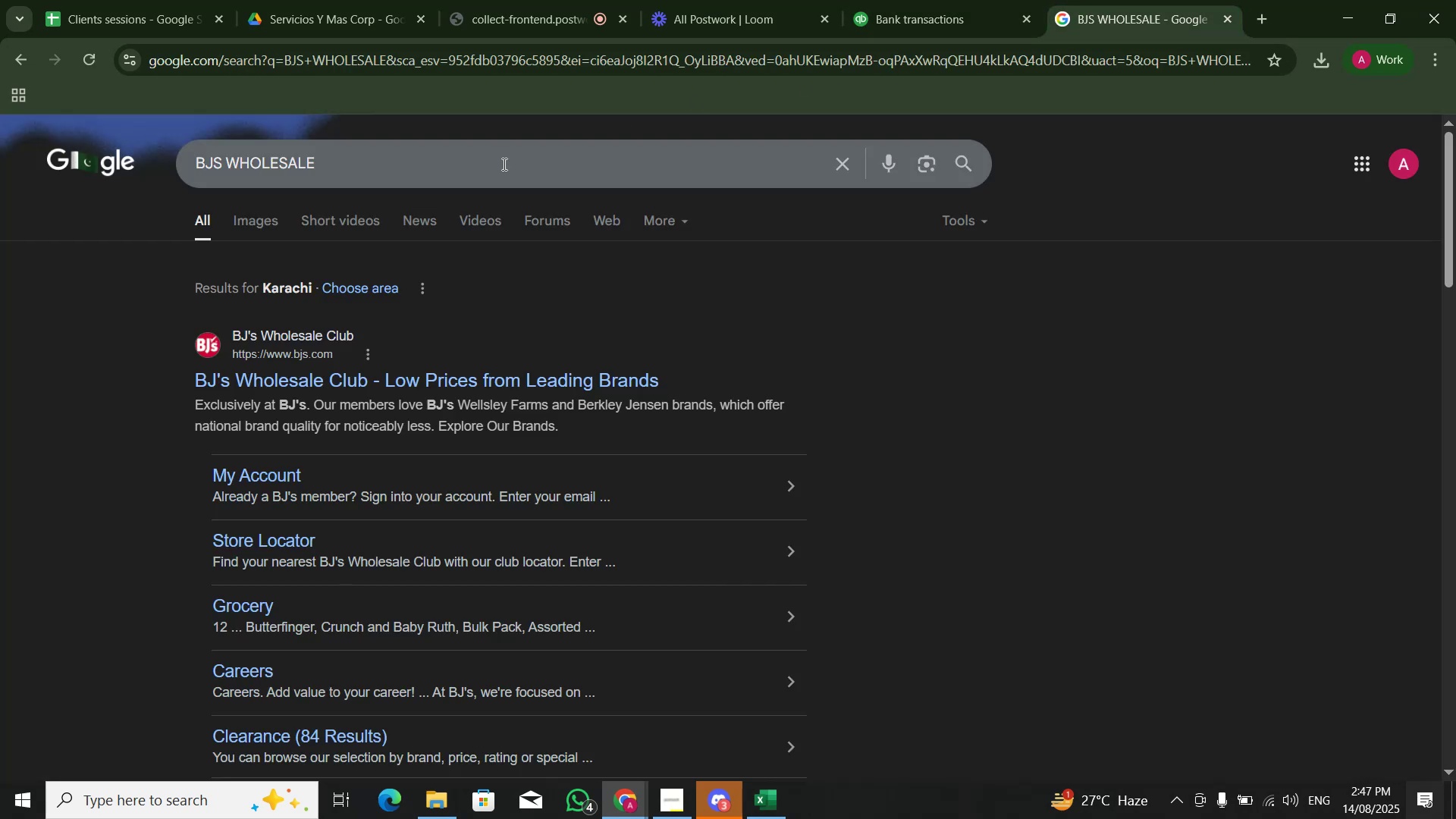 
left_click([503, 165])
 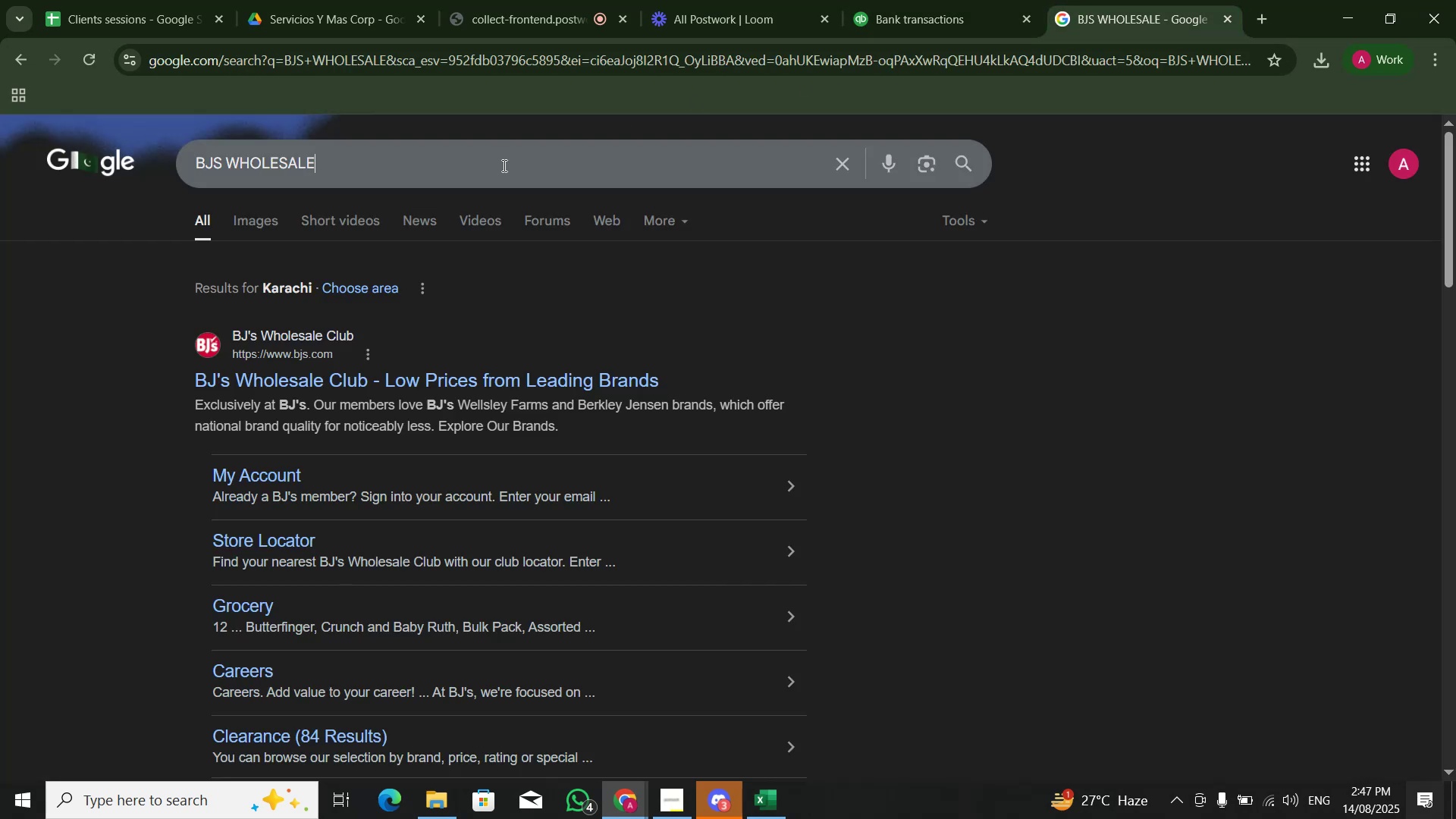 
key(Control+A)
 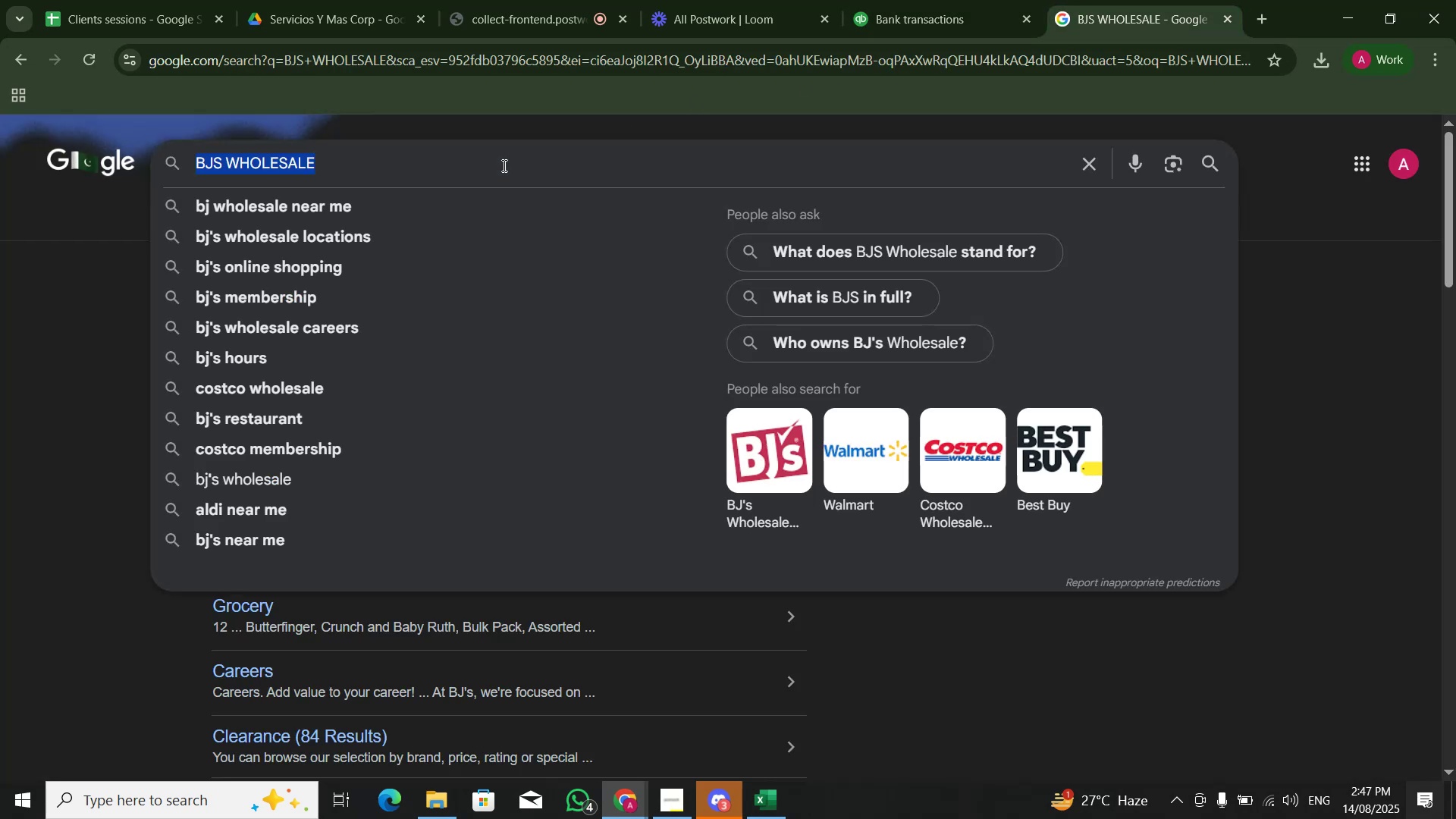 
key(Control+V)
 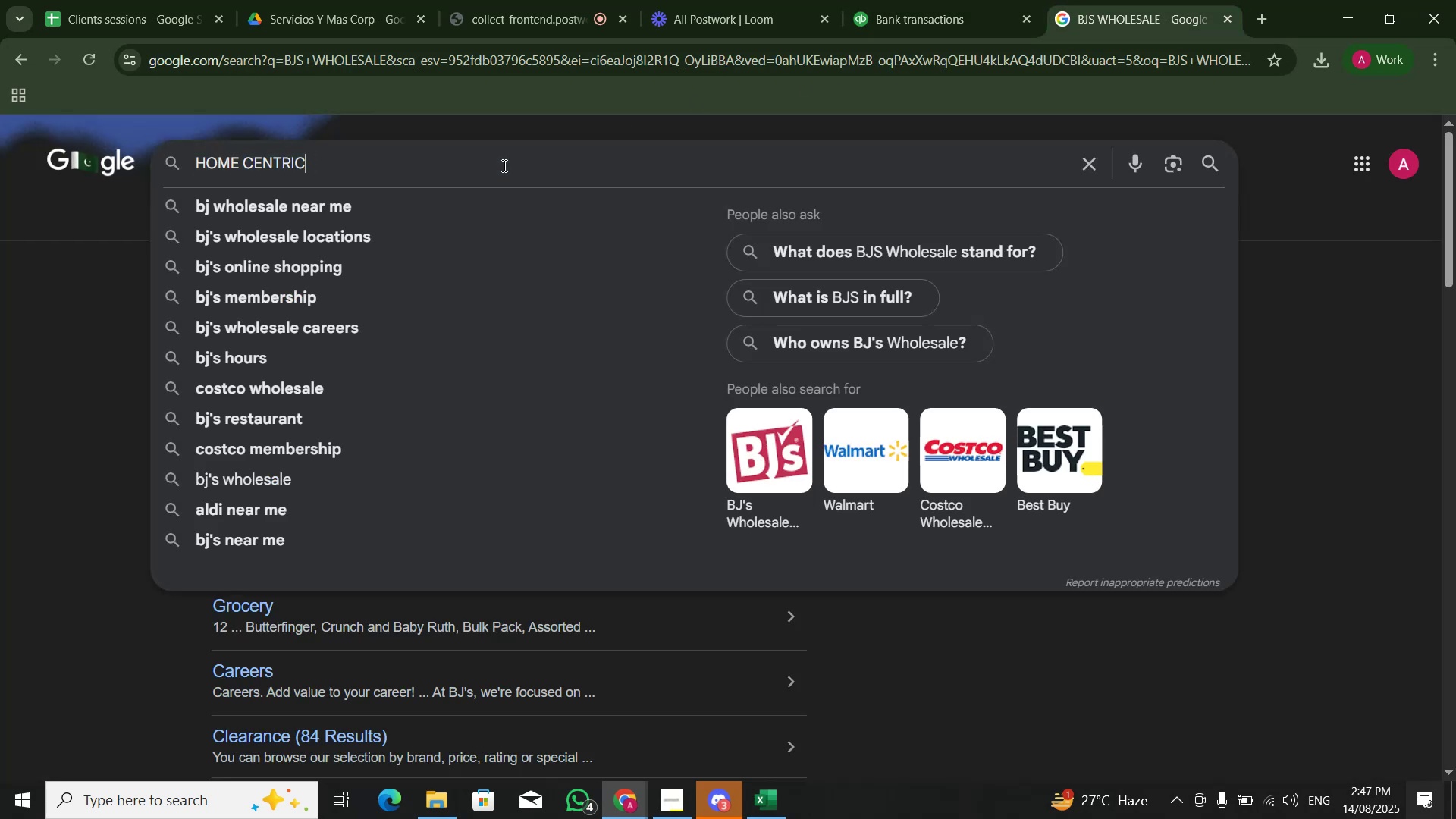 
key(NumpadEnter)
 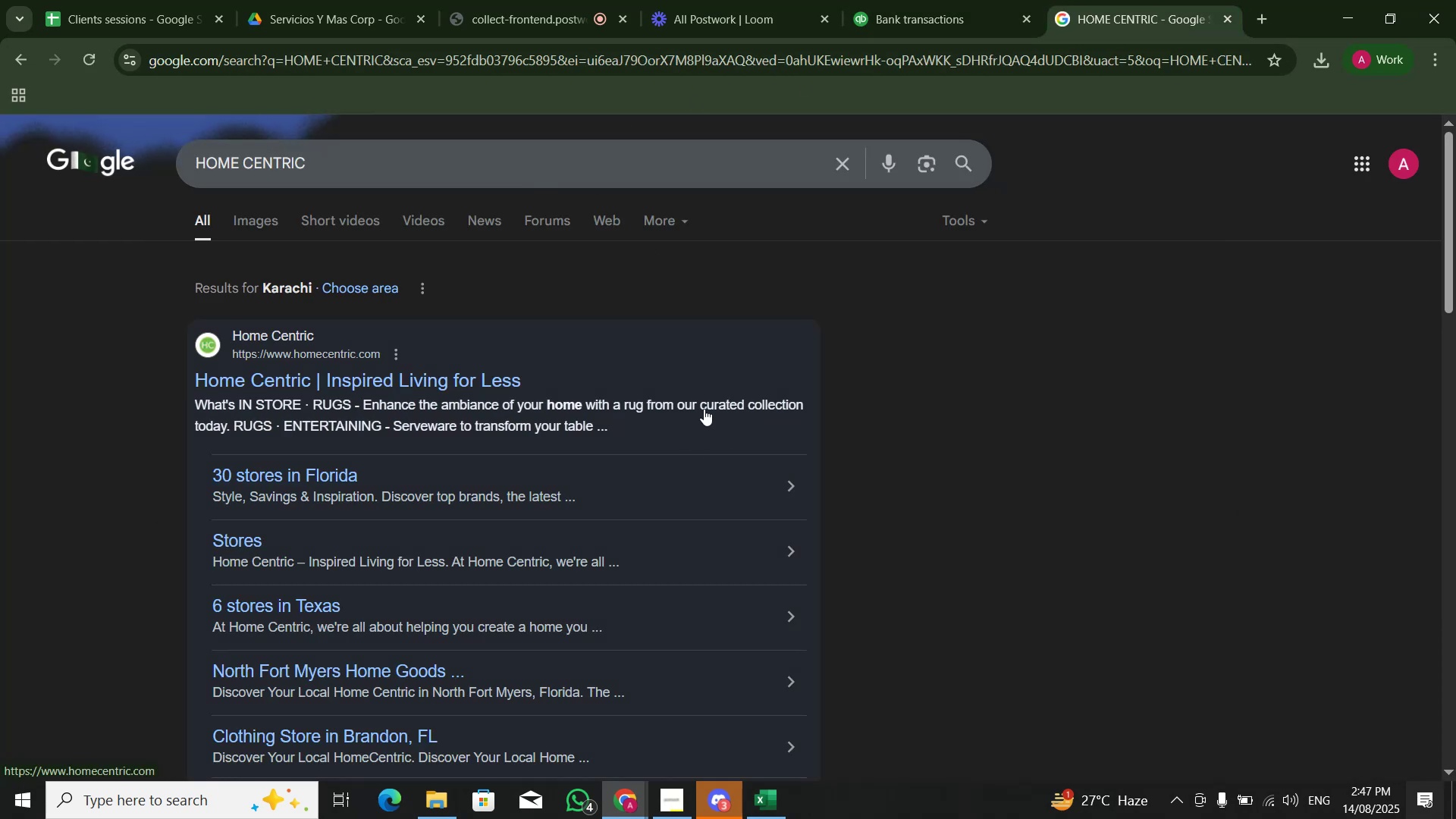 
wait(9.25)
 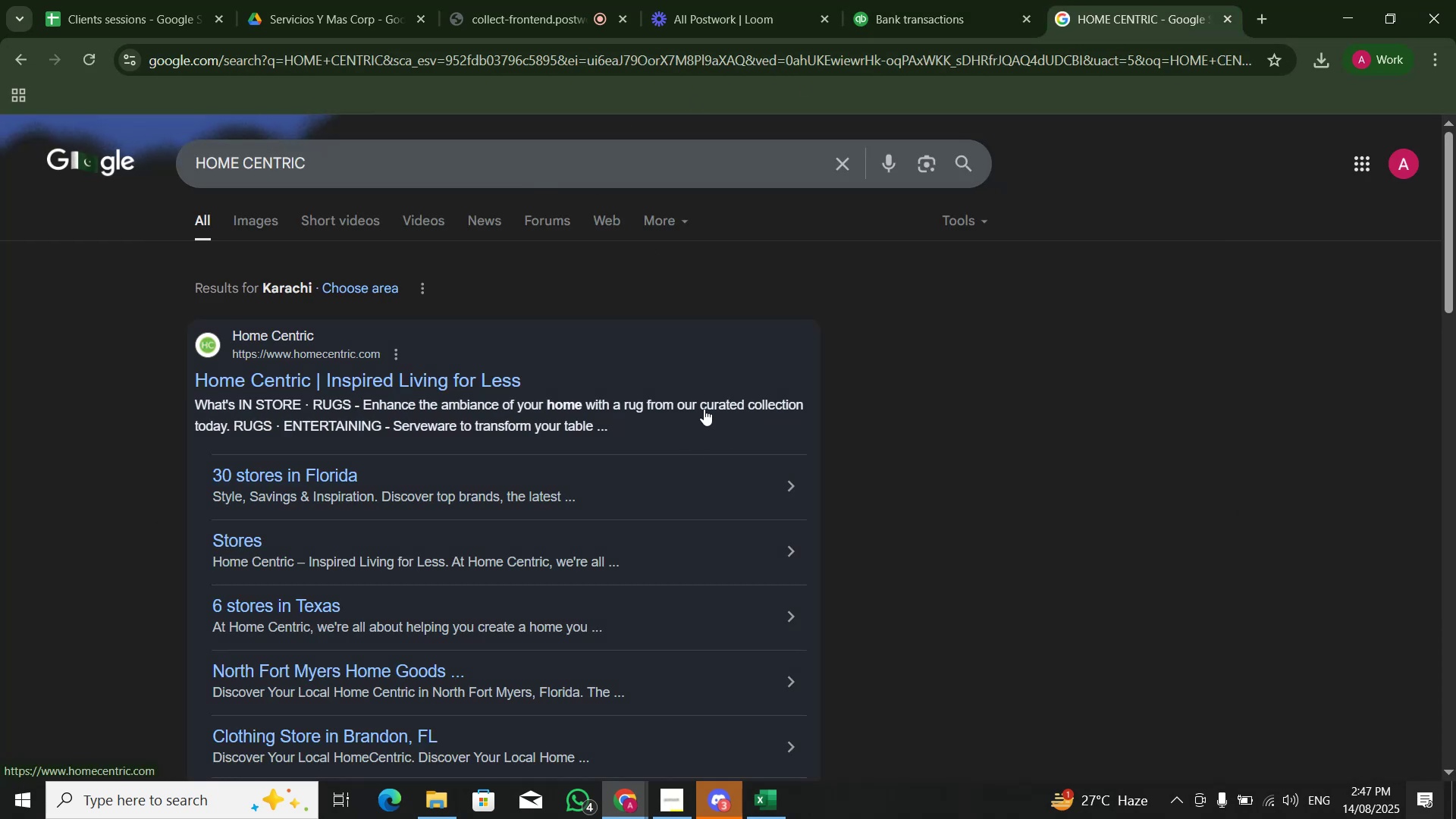 
left_click([962, 11])
 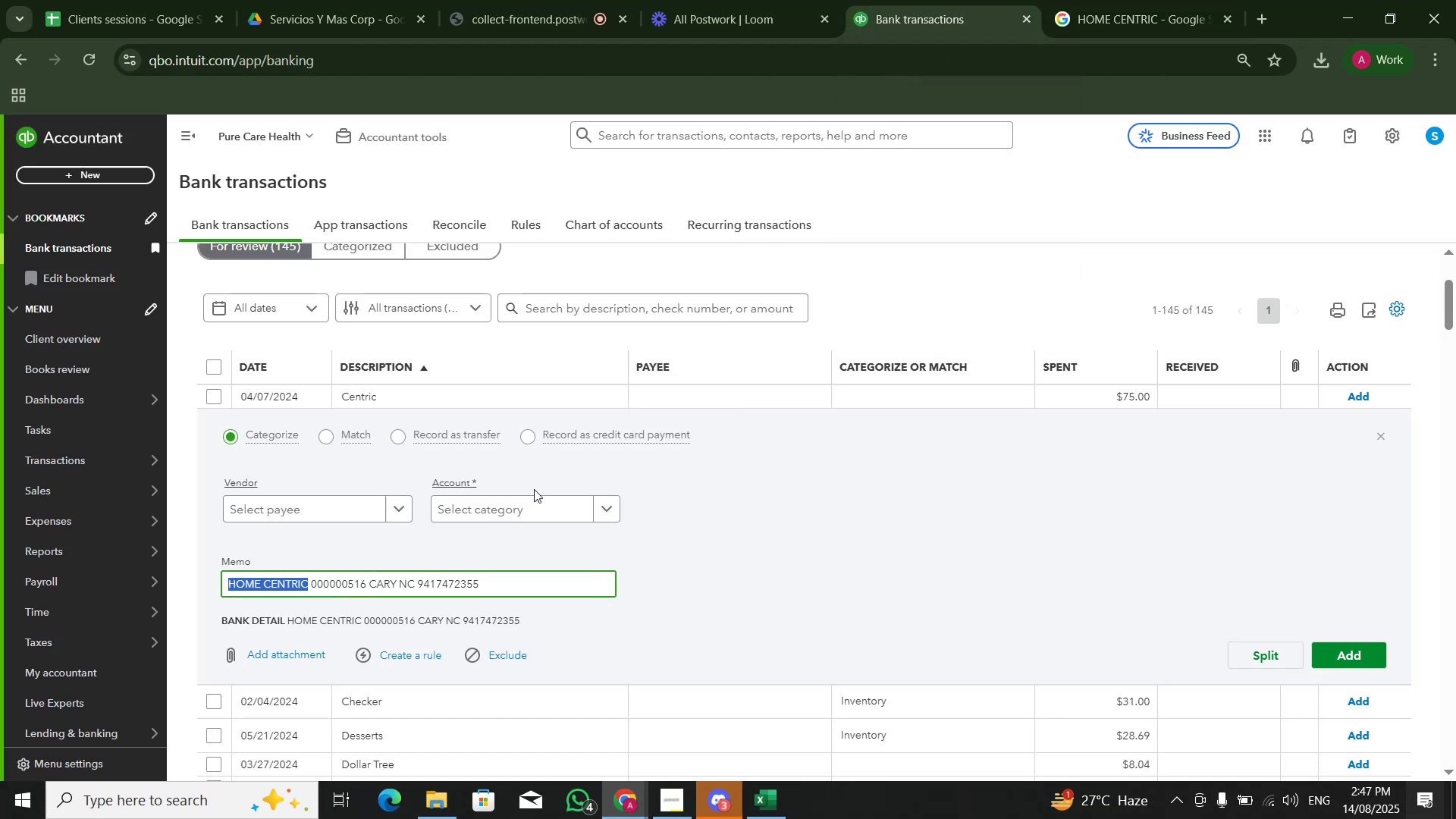 
left_click([529, 511])
 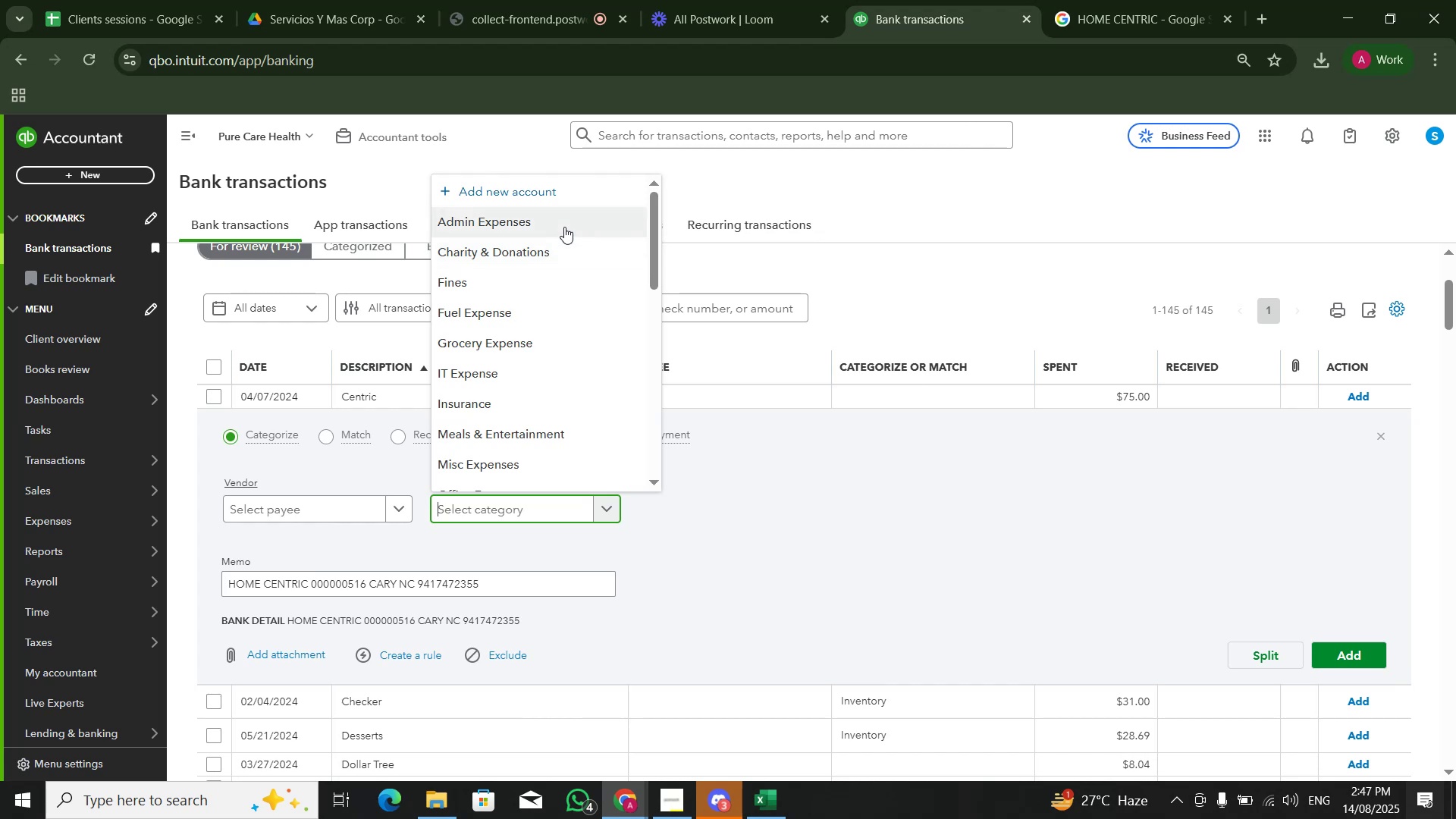 
wait(7.5)
 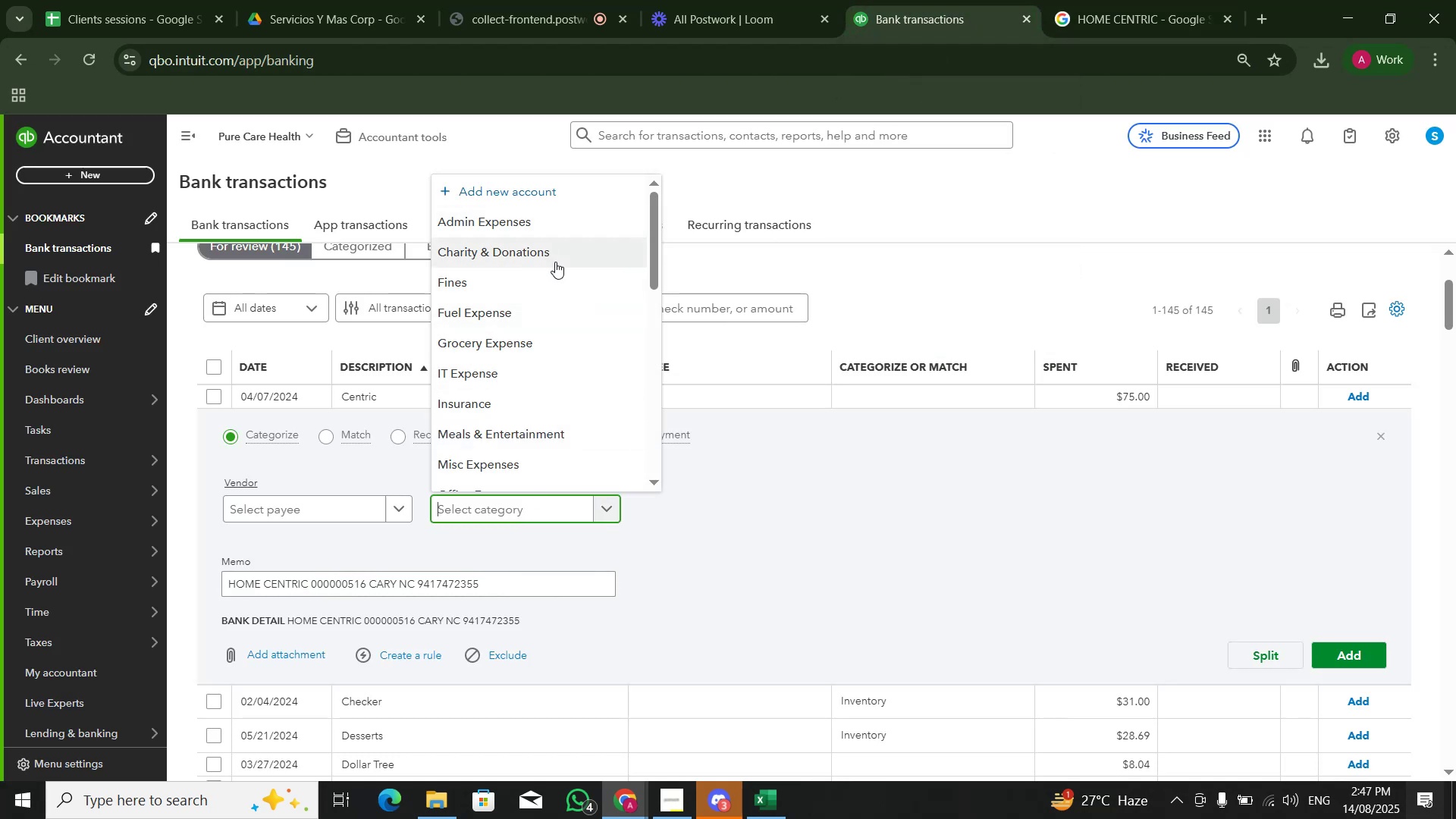 
scroll: coordinate [561, 351], scroll_direction: down, amount: 3.0
 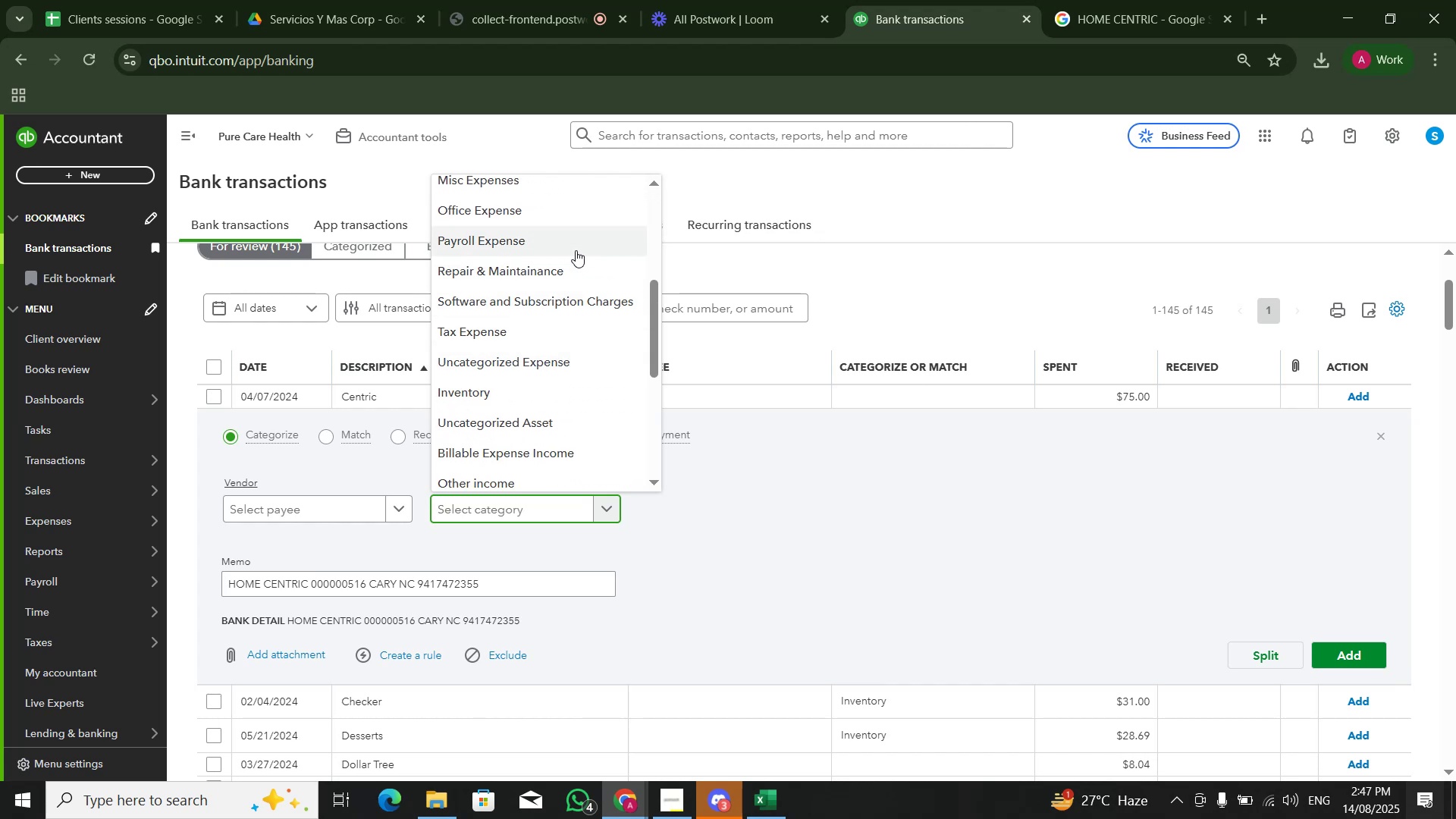 
left_click([573, 277])
 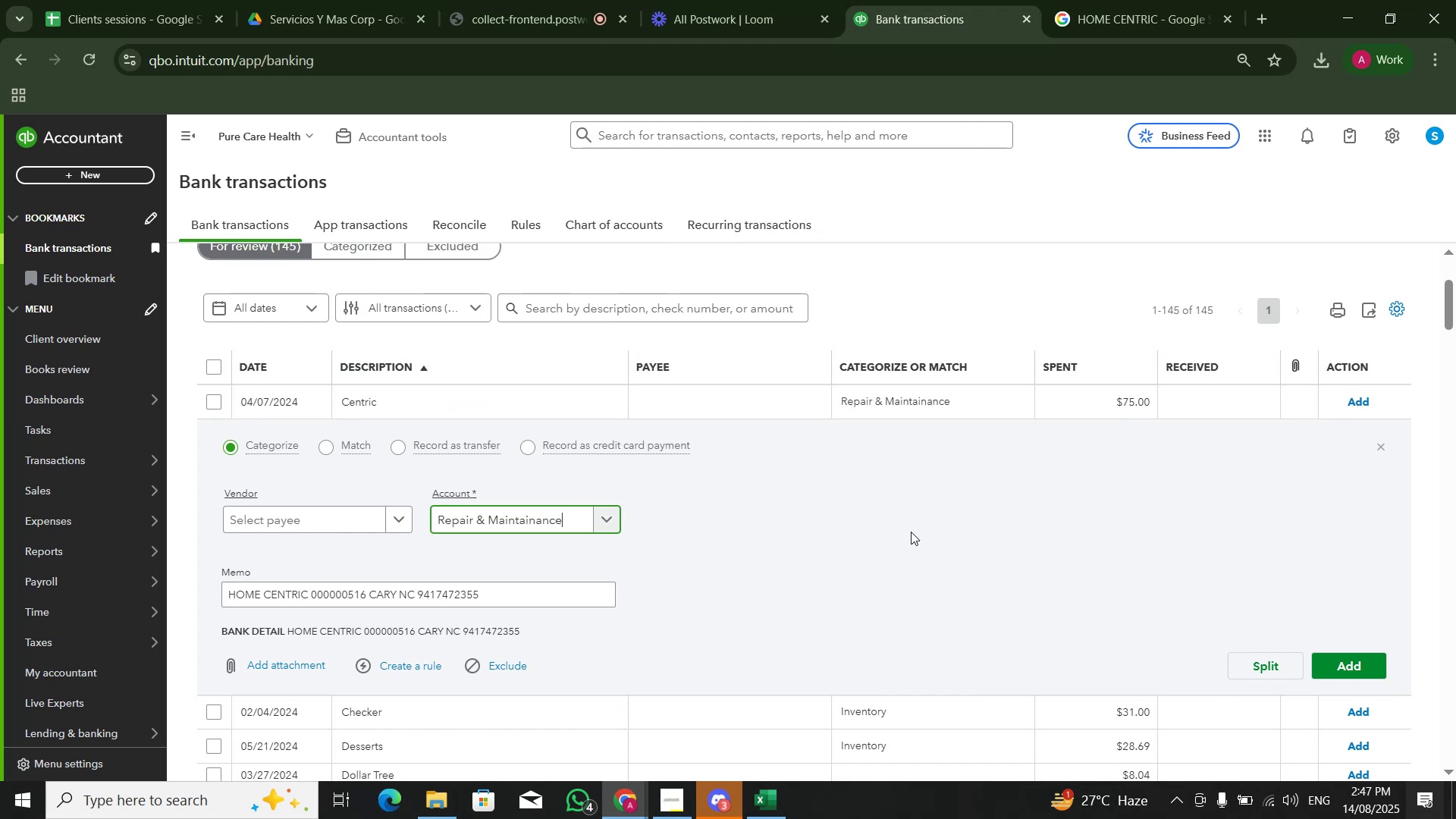 
left_click([1033, 513])
 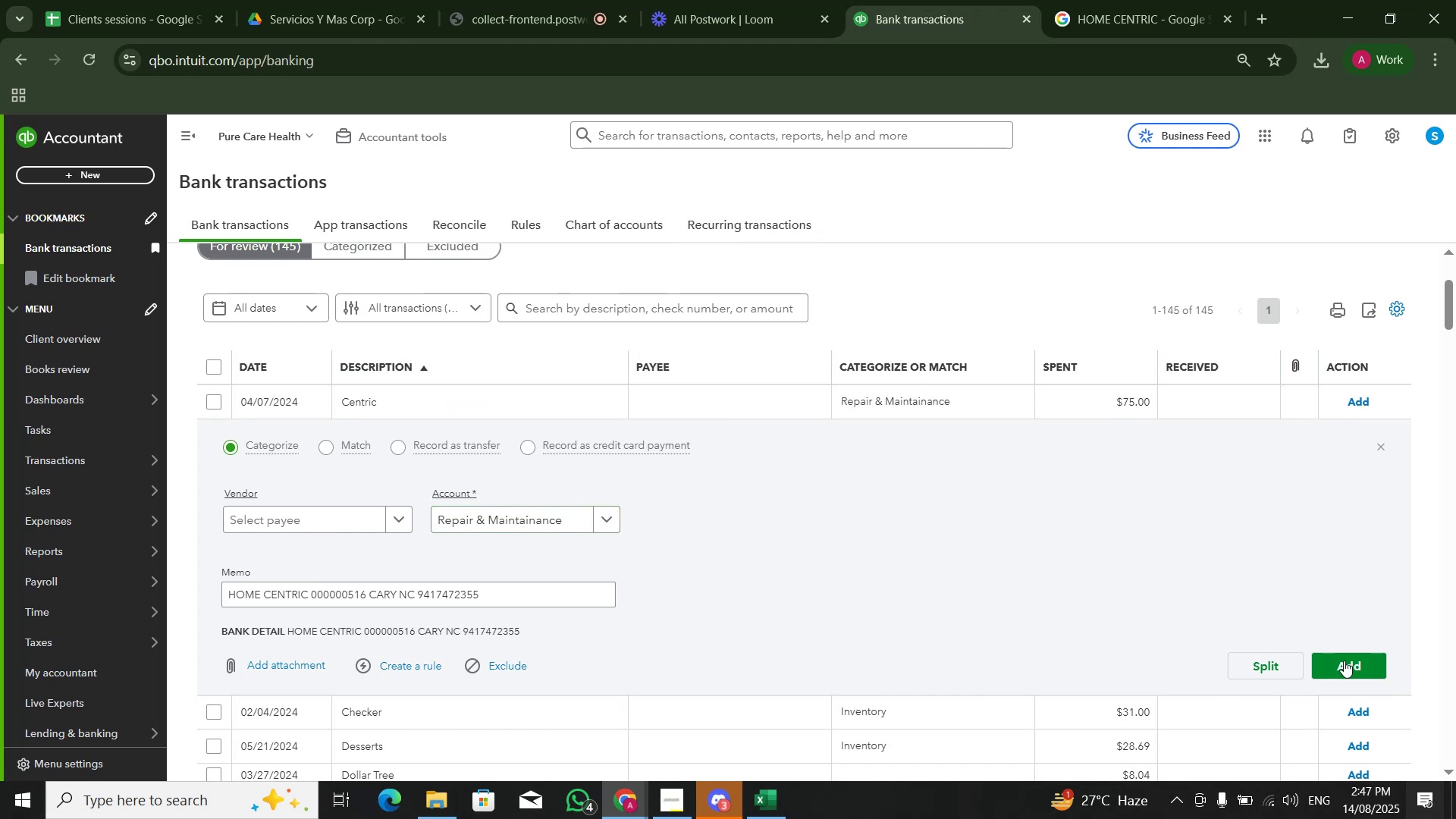 
left_click([1345, 661])
 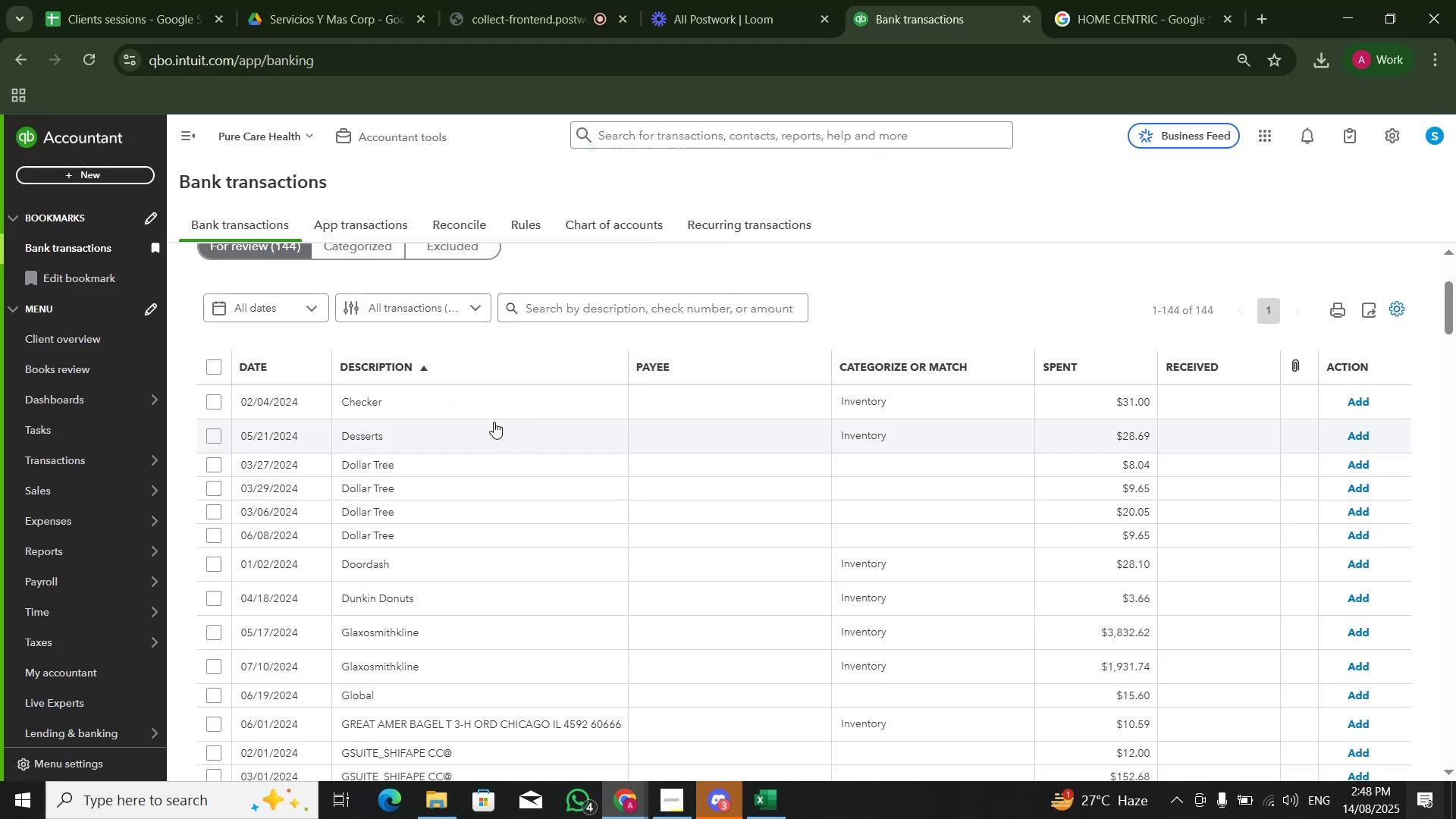 
left_click([496, 406])
 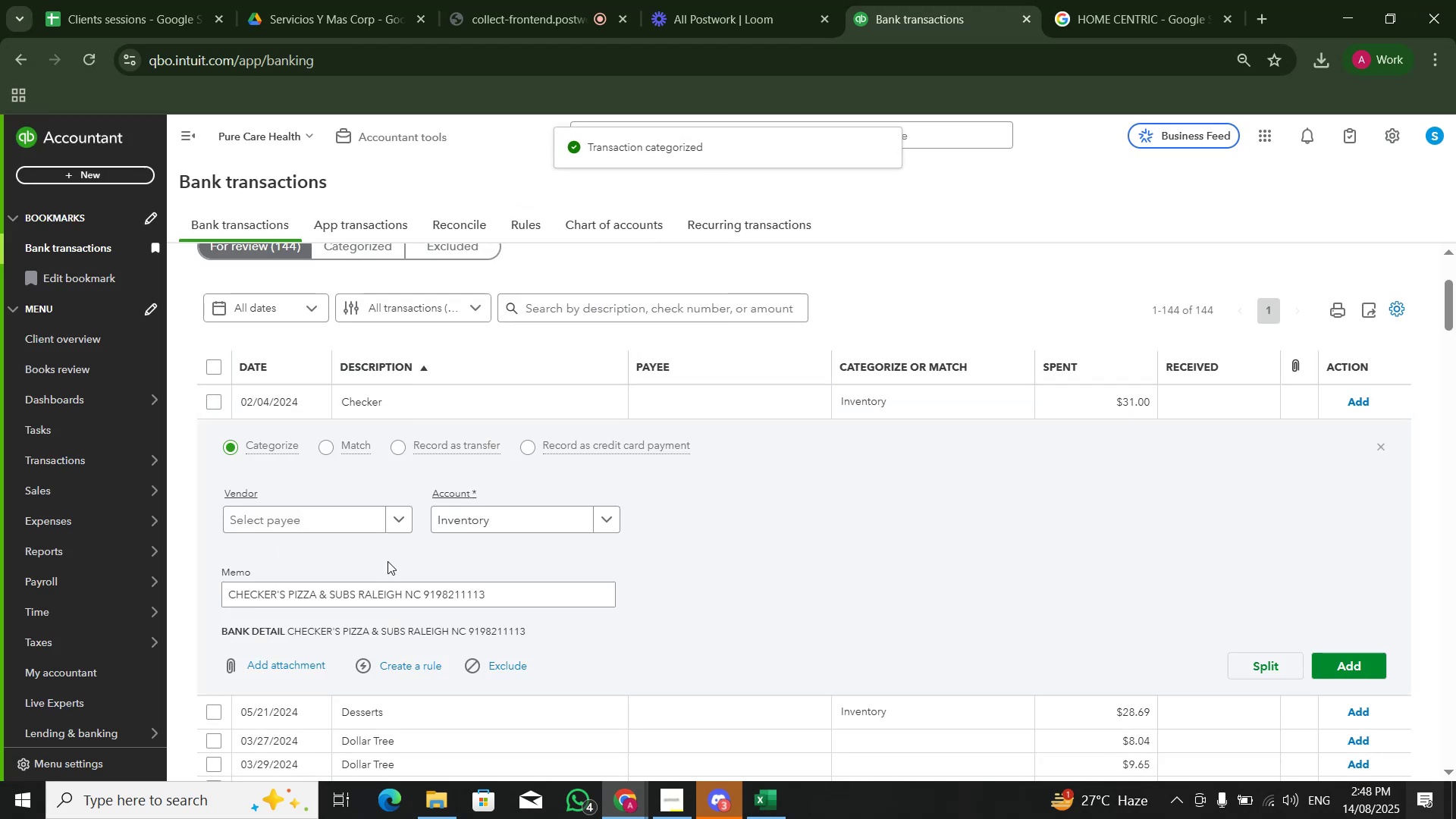 
left_click([523, 518])
 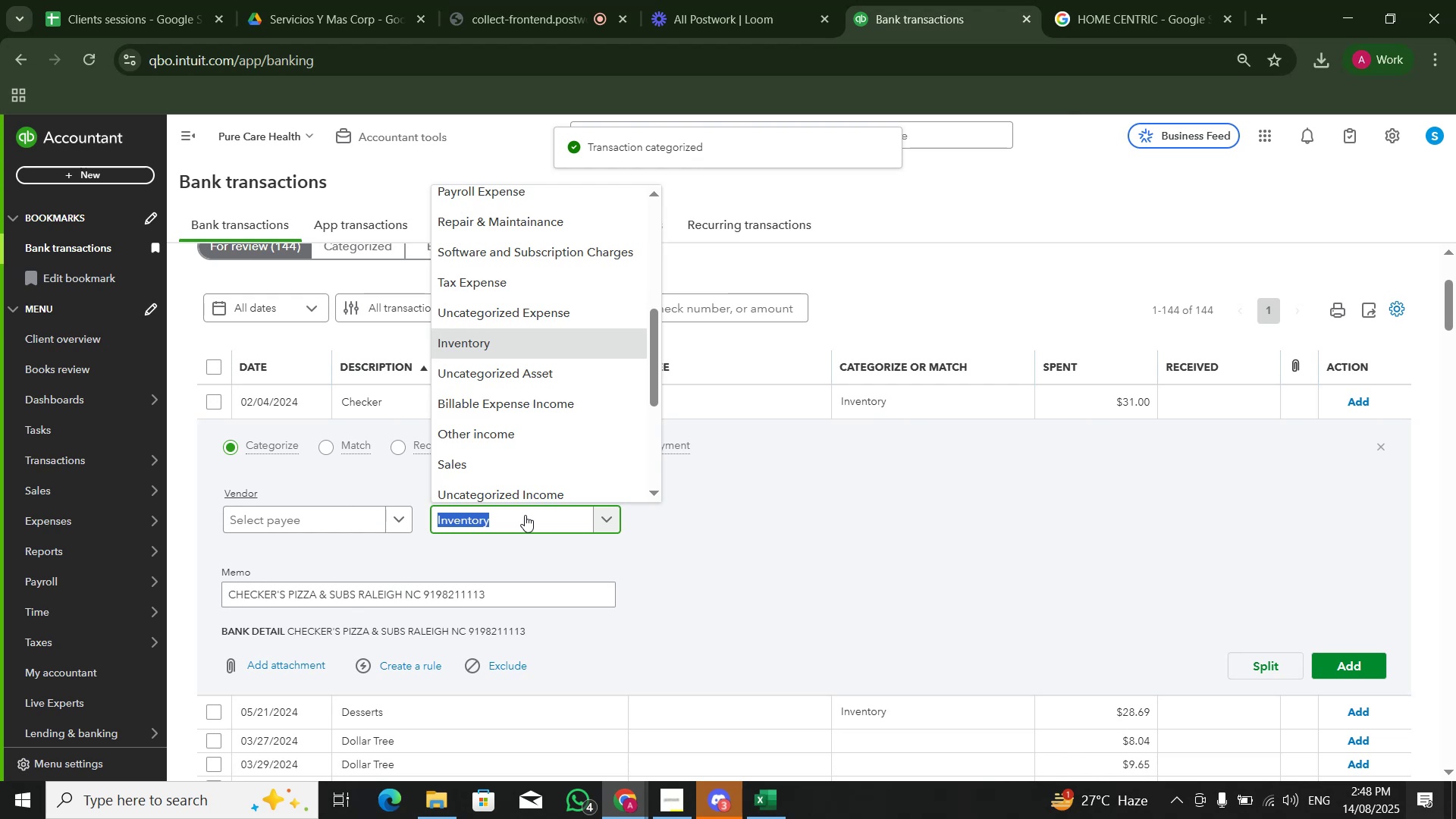 
type(meals)
 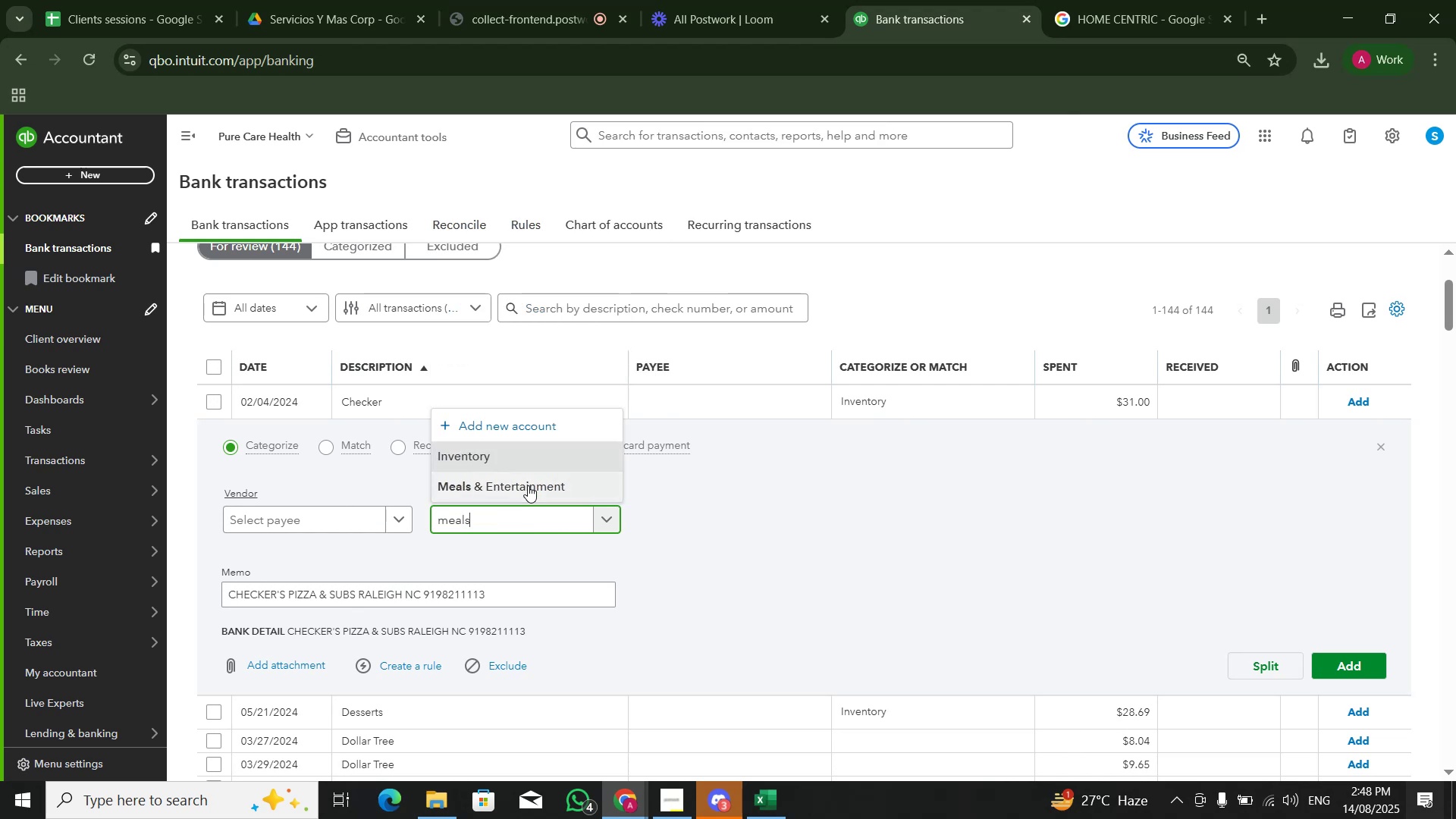 
double_click([1093, 602])
 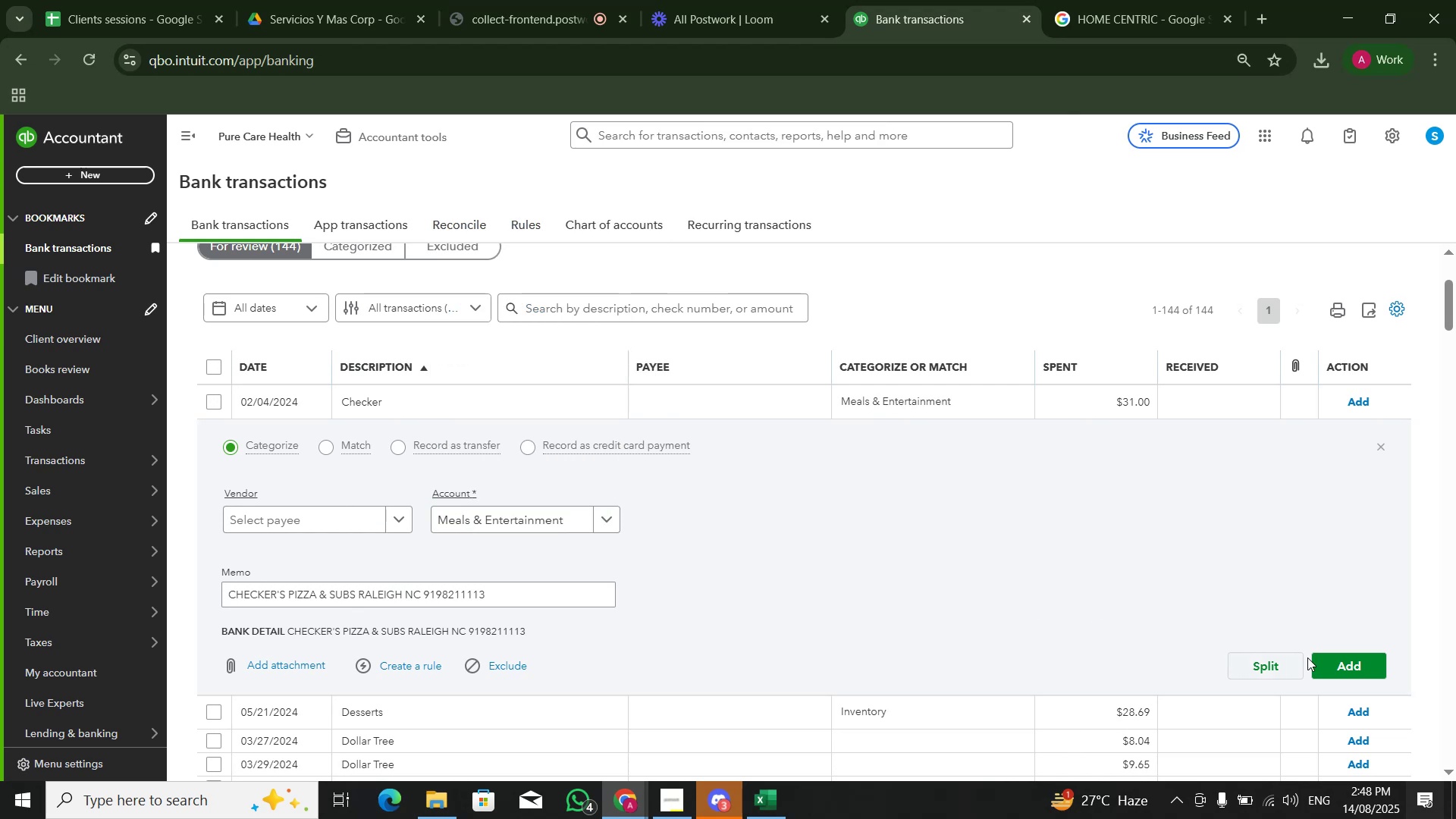 
left_click([1318, 659])
 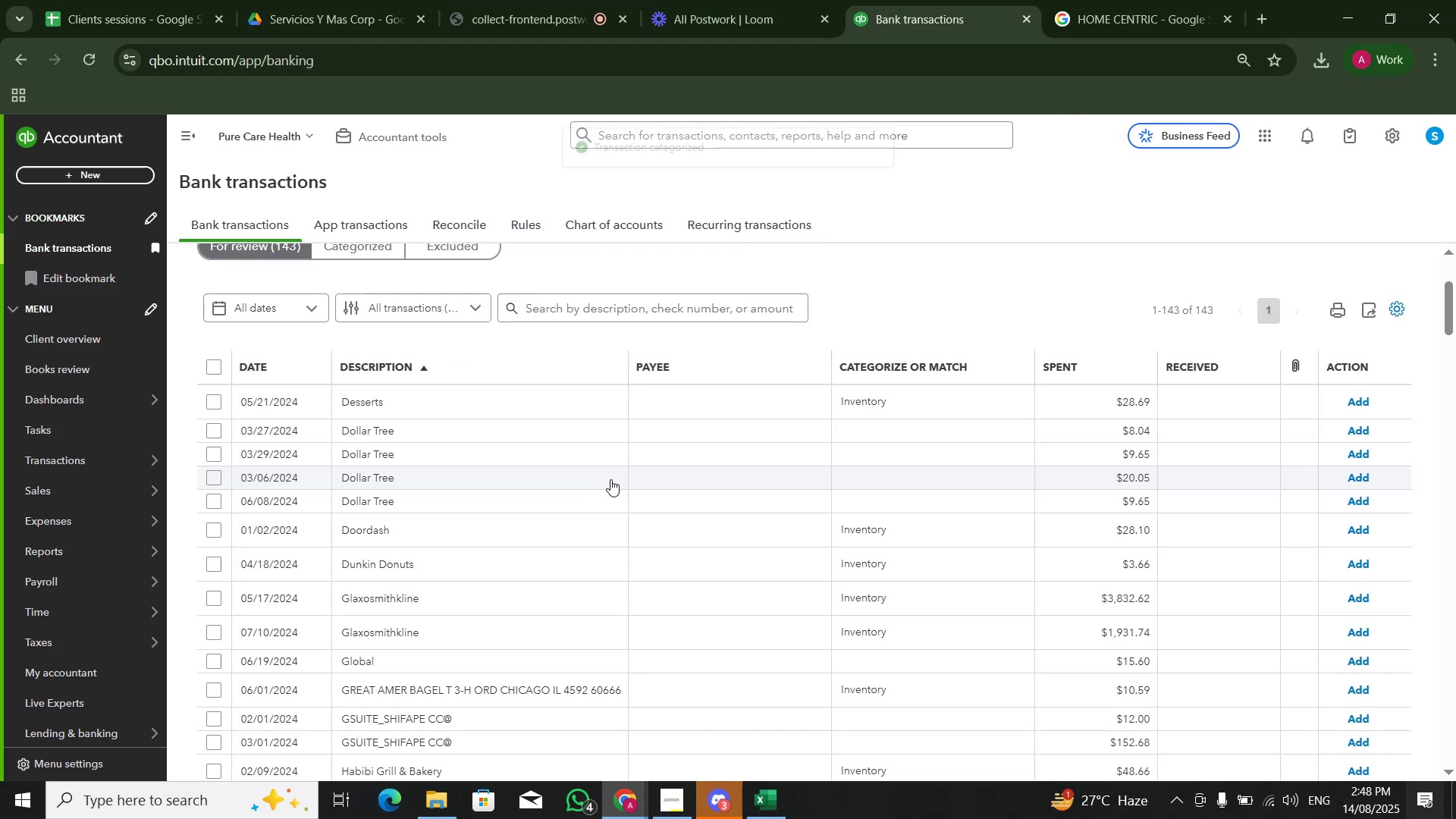 
left_click([495, 402])
 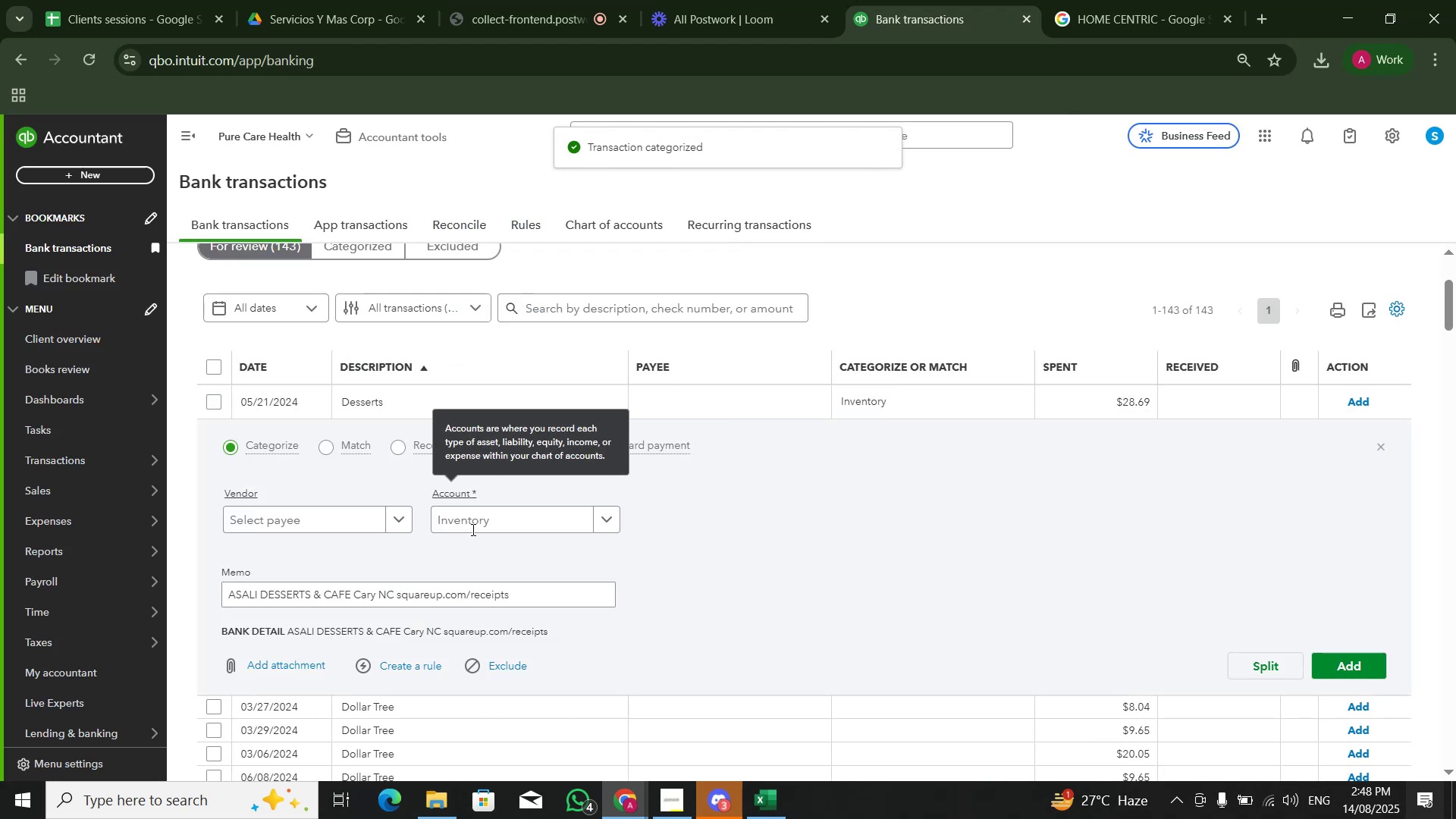 
left_click([493, 520])
 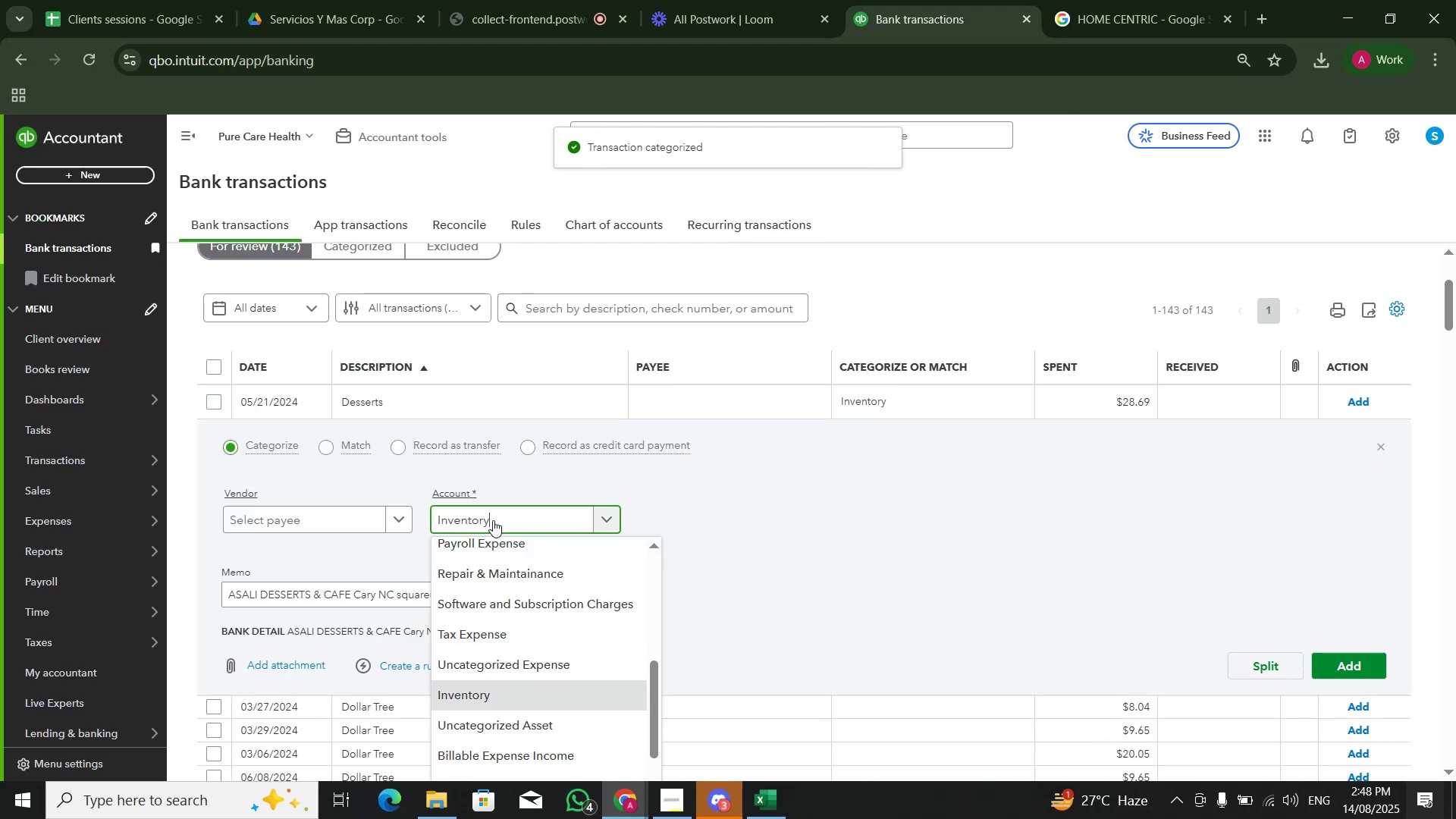 
key(Control+ControlLeft)
 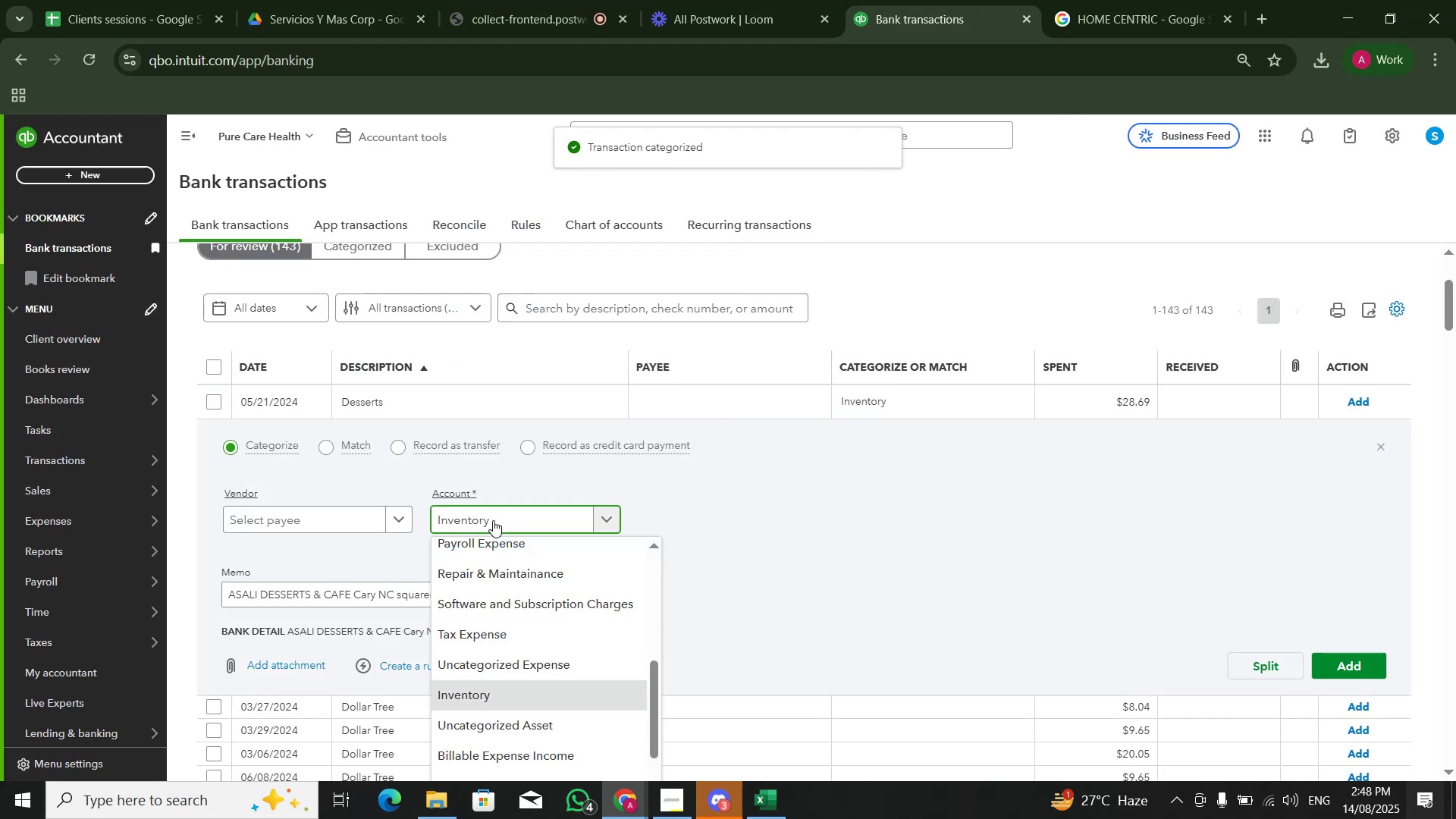 
key(Control+A)
 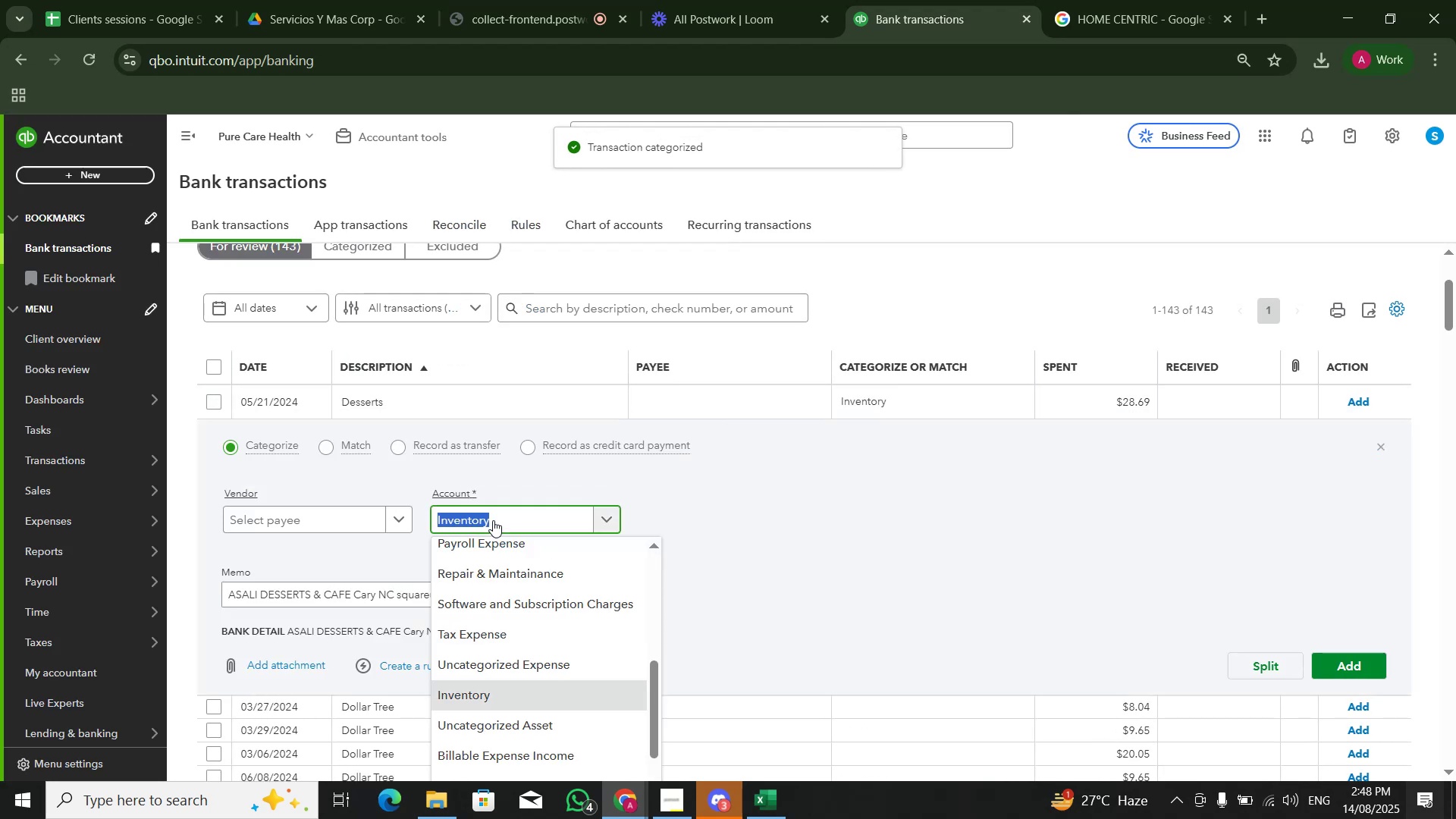 
type(meals)
 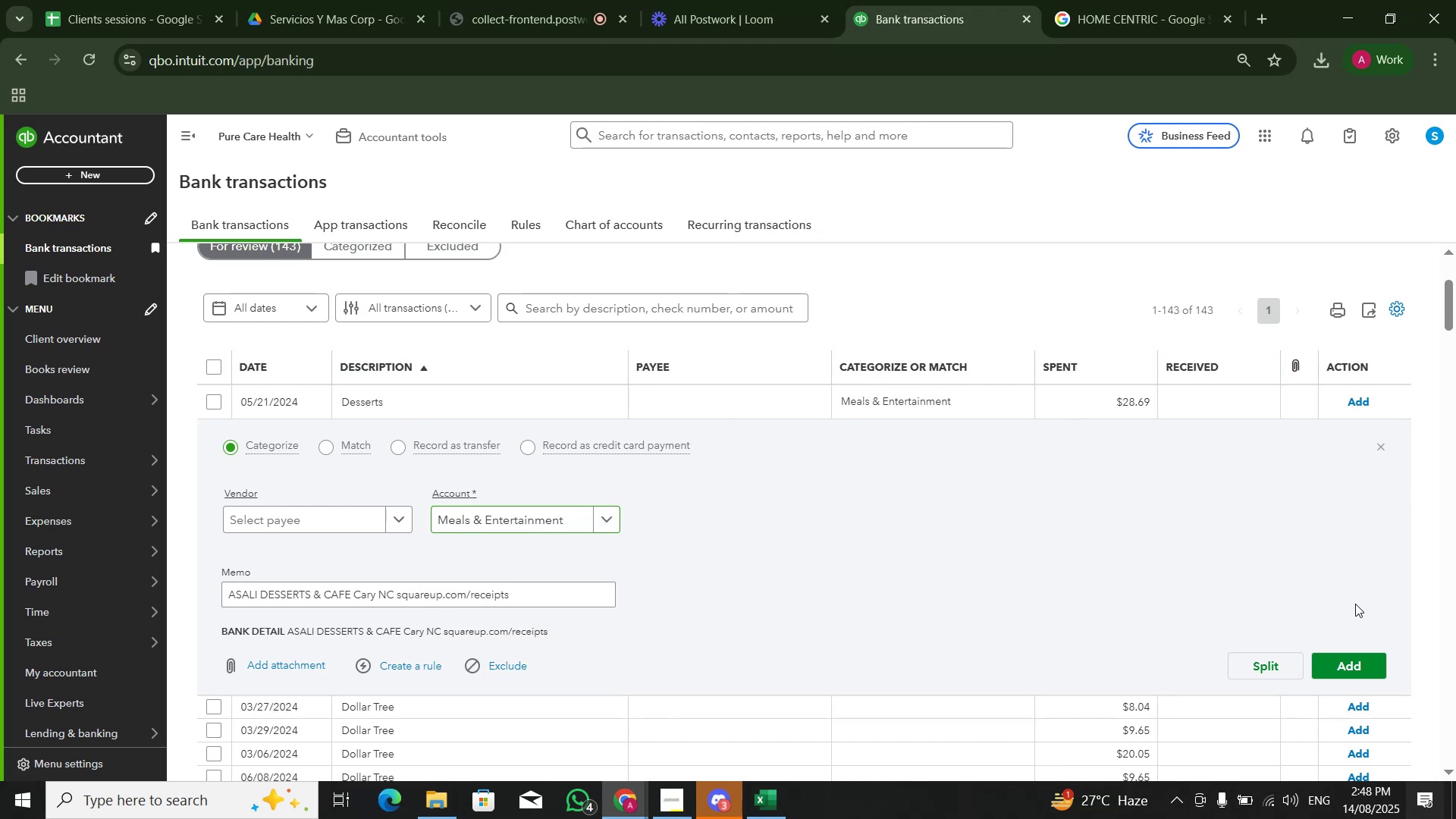 
left_click([1360, 668])
 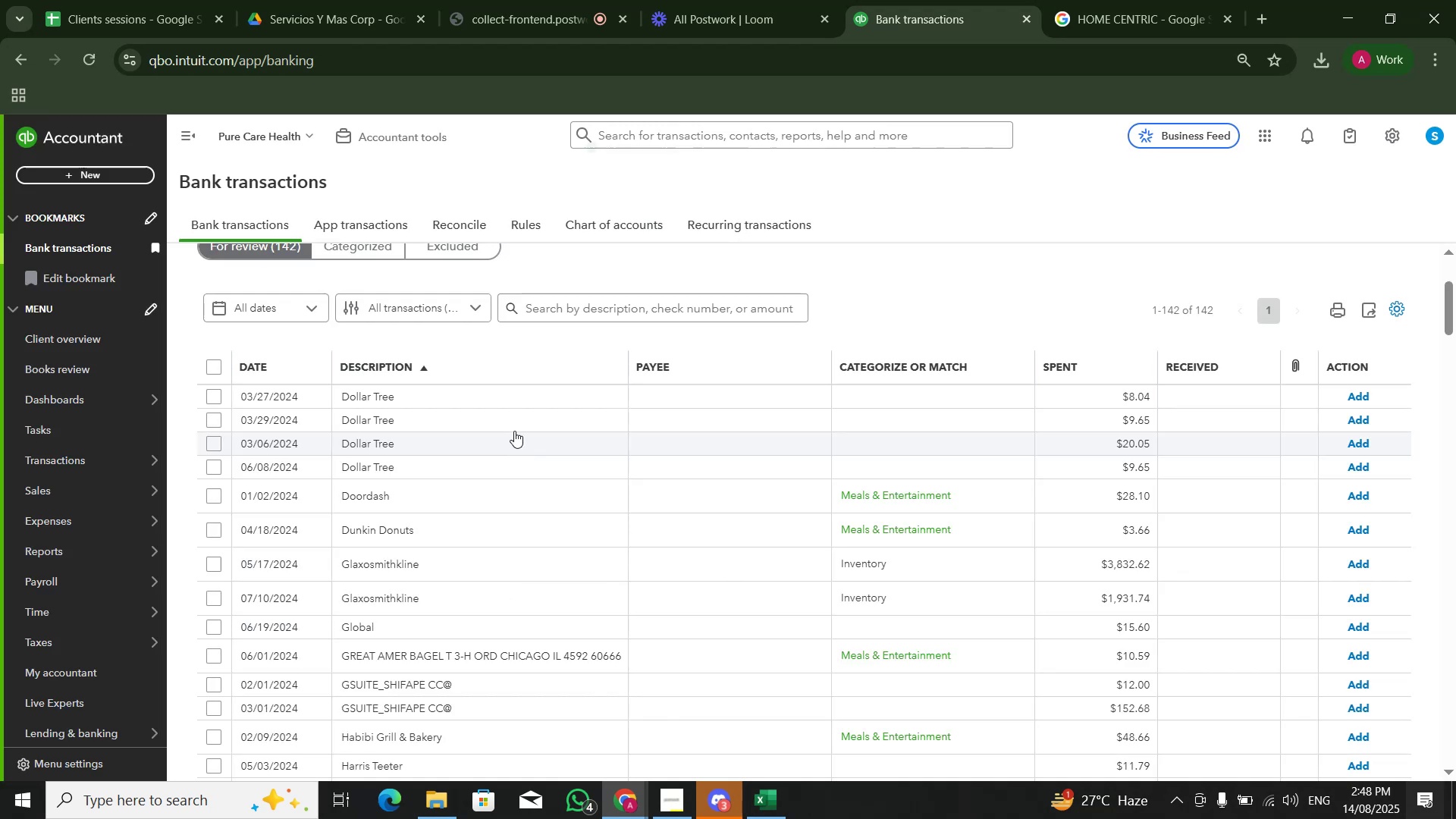 
left_click([515, 402])
 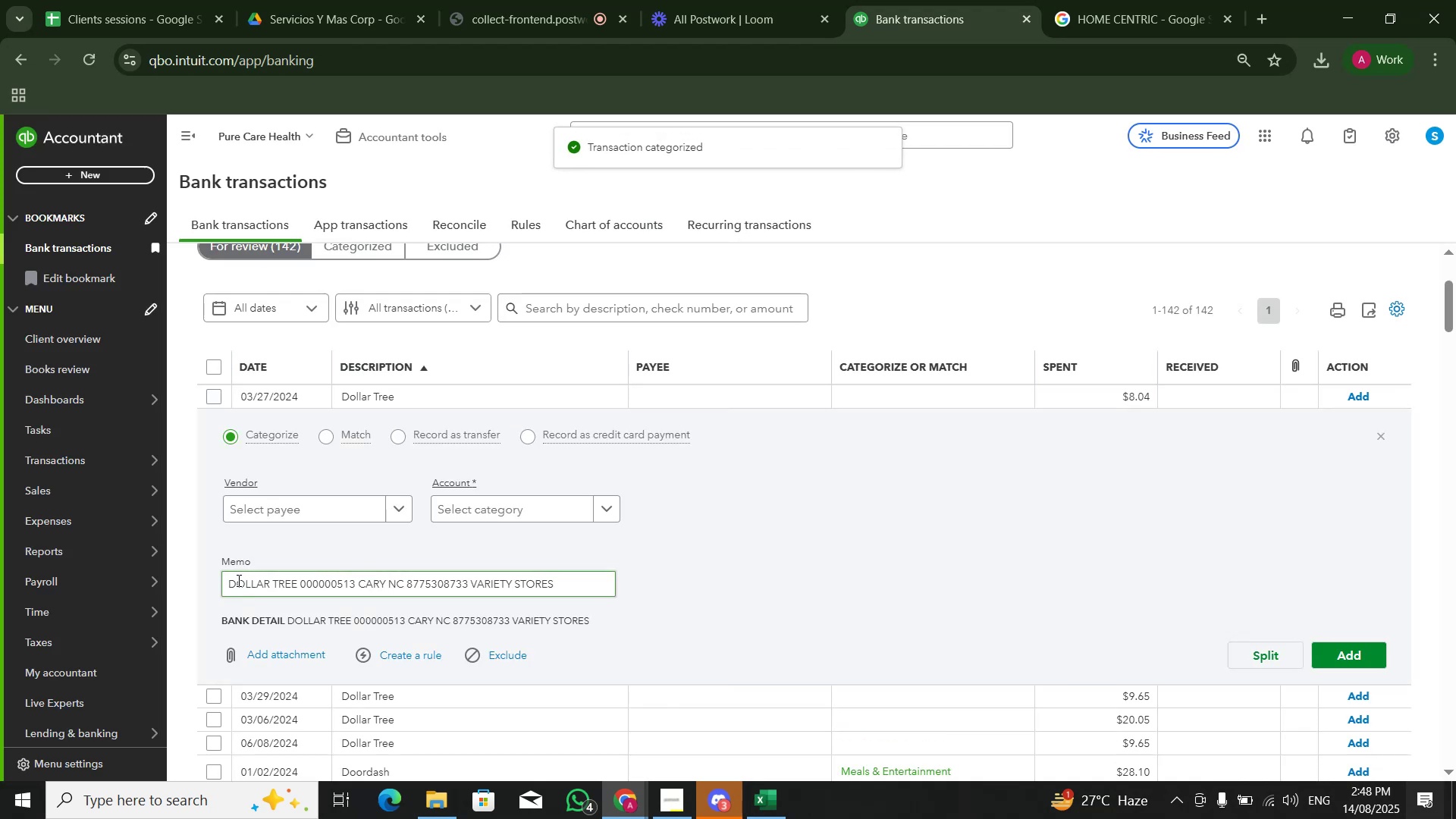 
left_click_drag(start_coordinate=[231, 580], to_coordinate=[283, 584])
 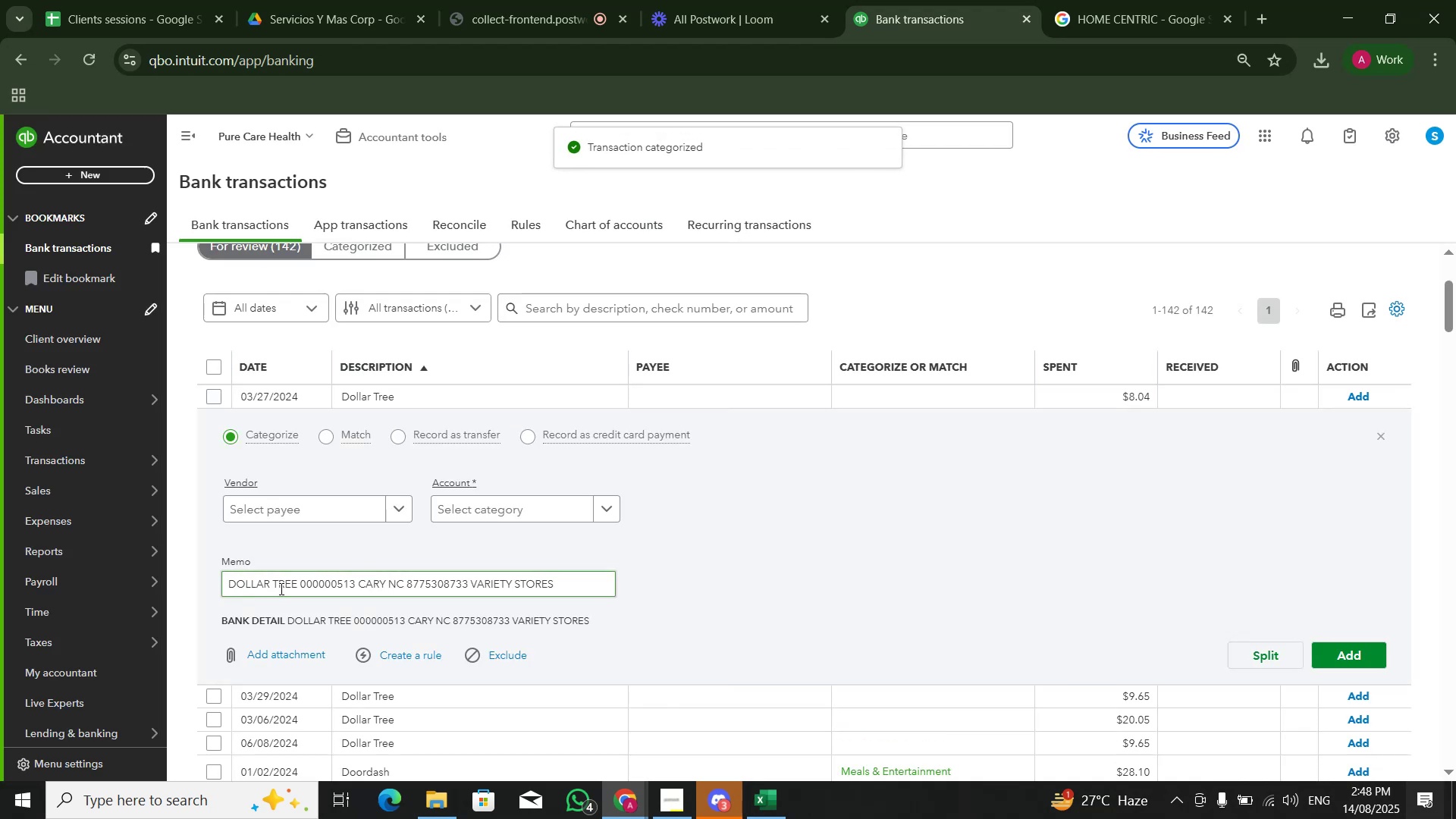 
double_click([280, 588])
 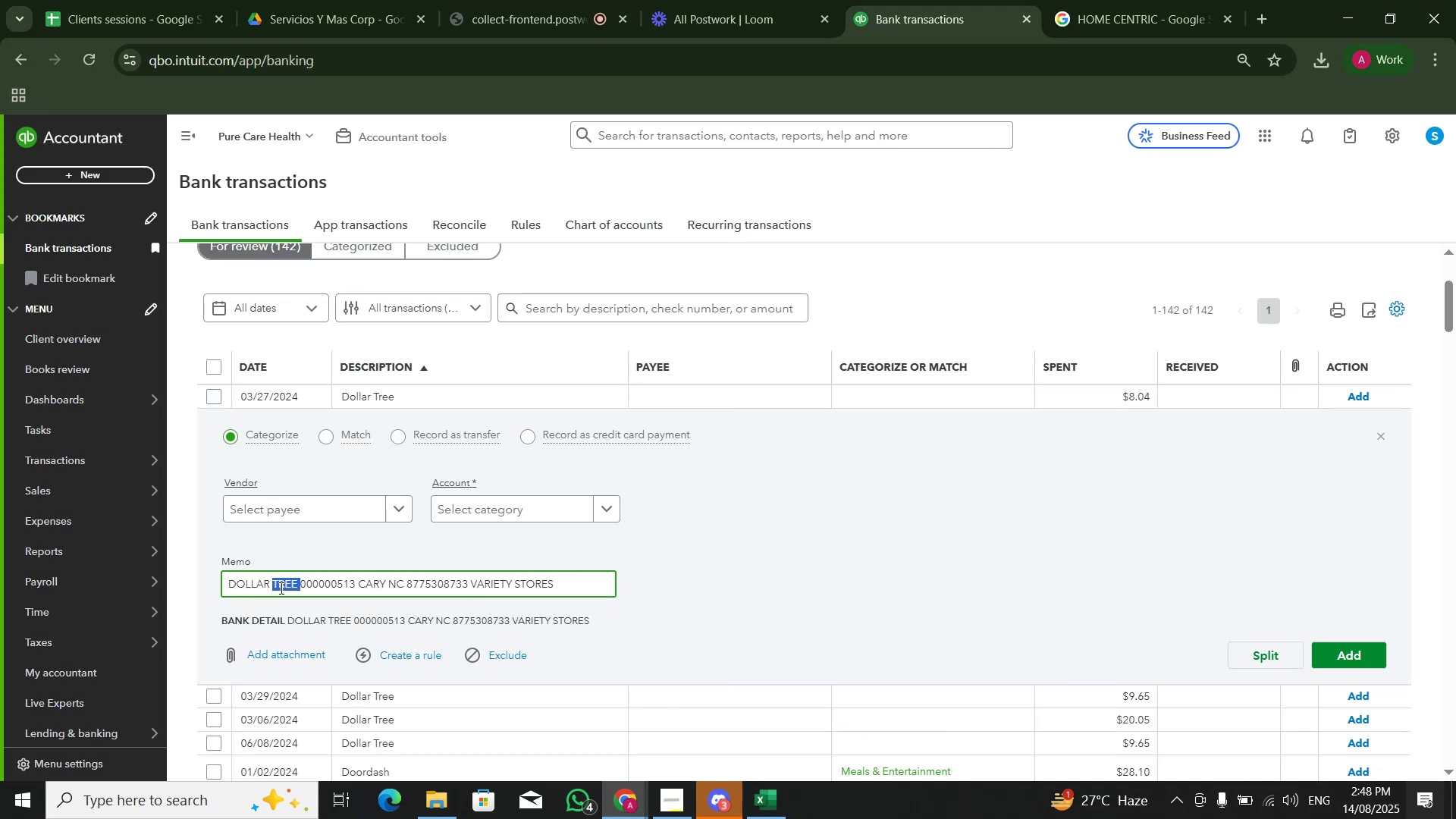 
key(Control+Shift+ArrowDown)
 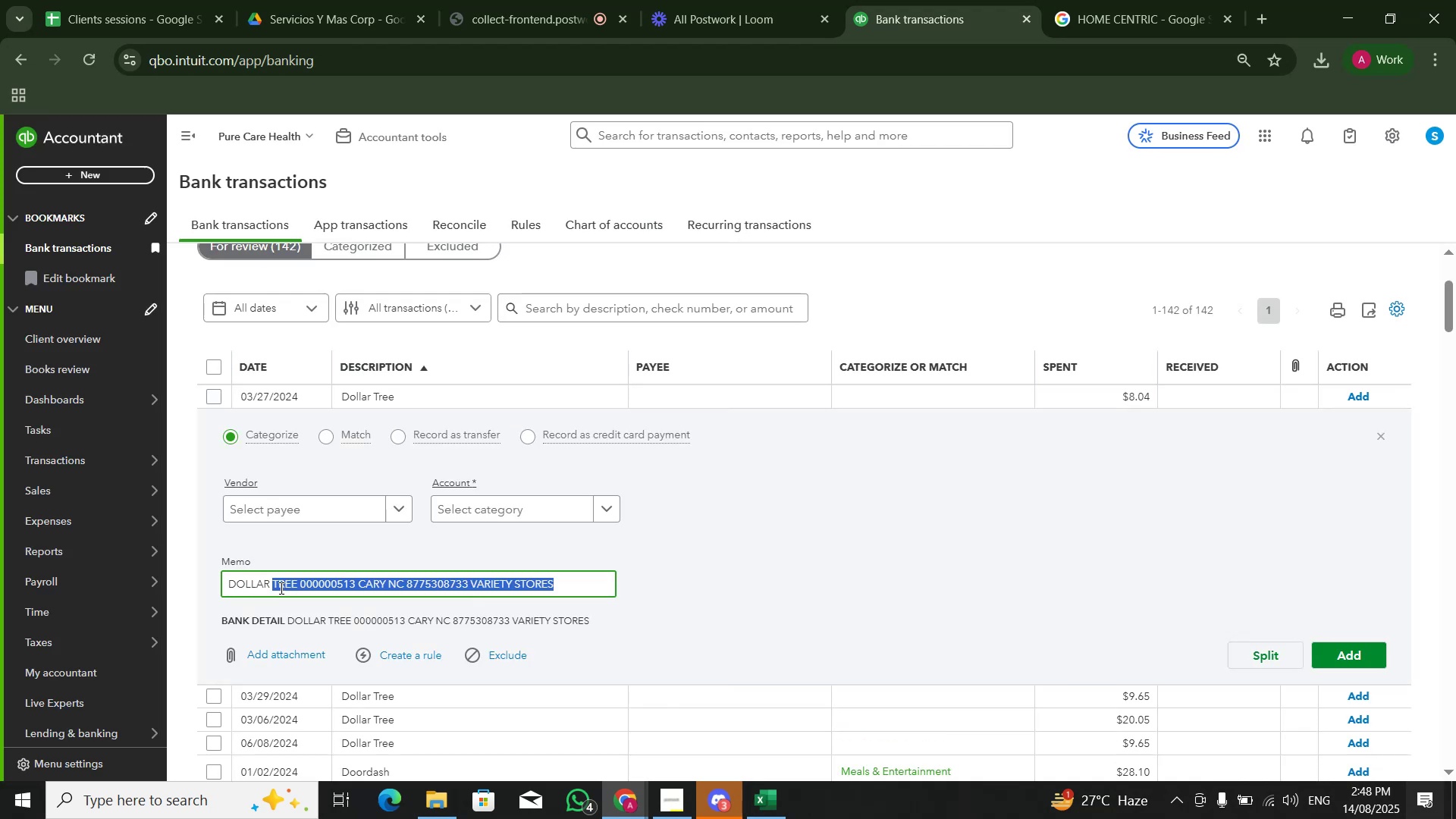 
key(ArrowLeft)
 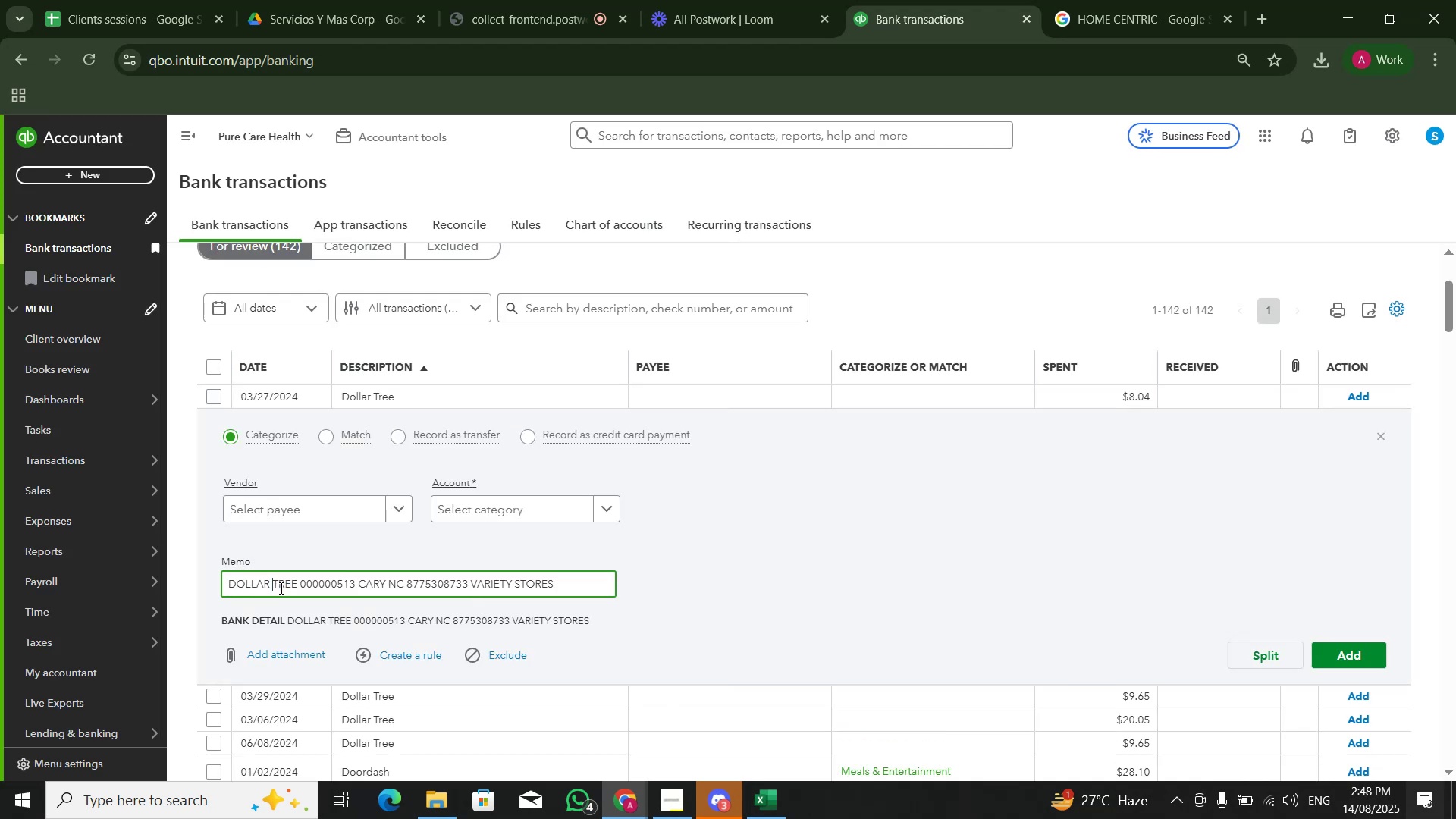 
key(Control+ArrowLeft)
 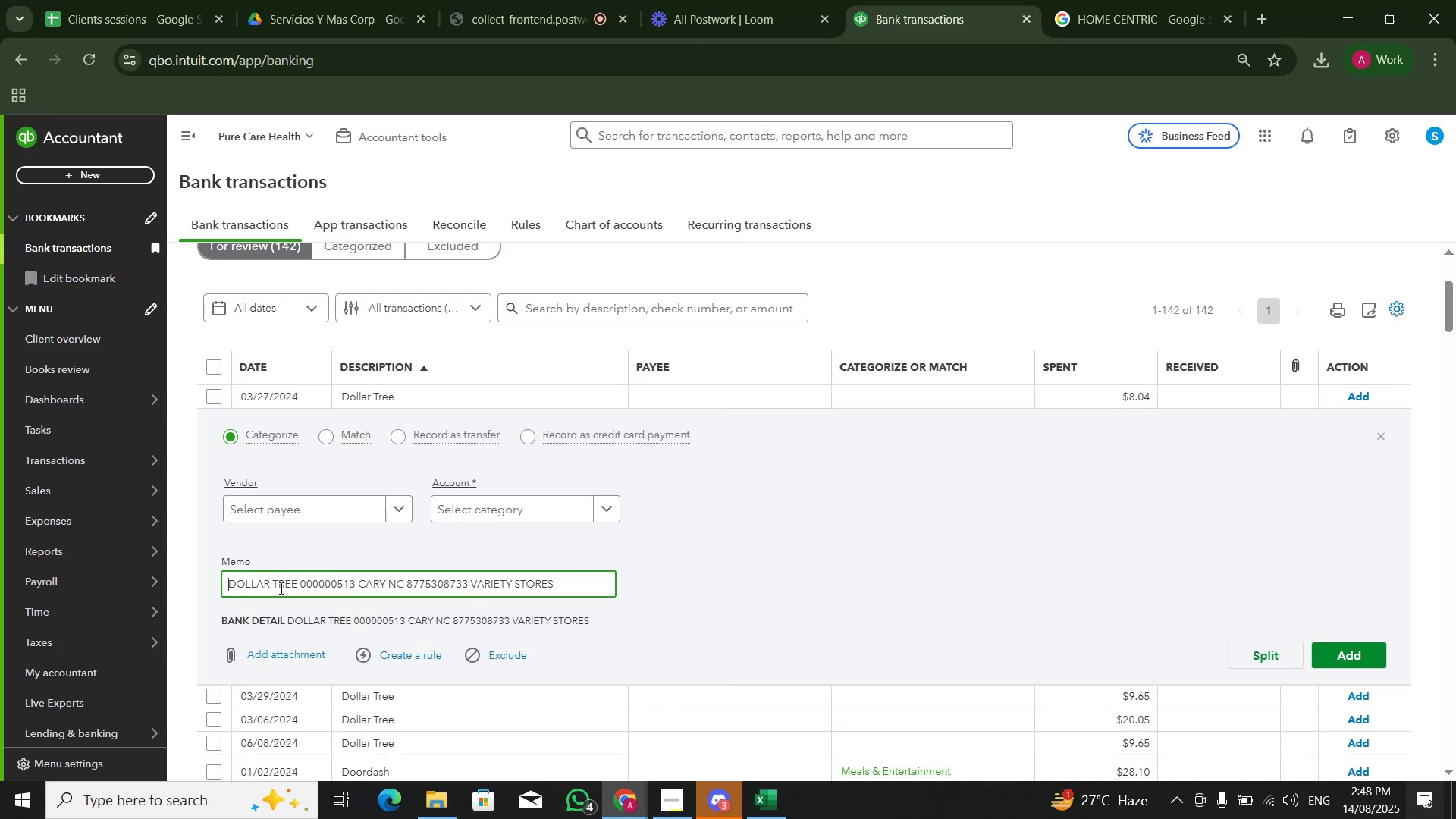 
key(Control+ArrowLeft)
 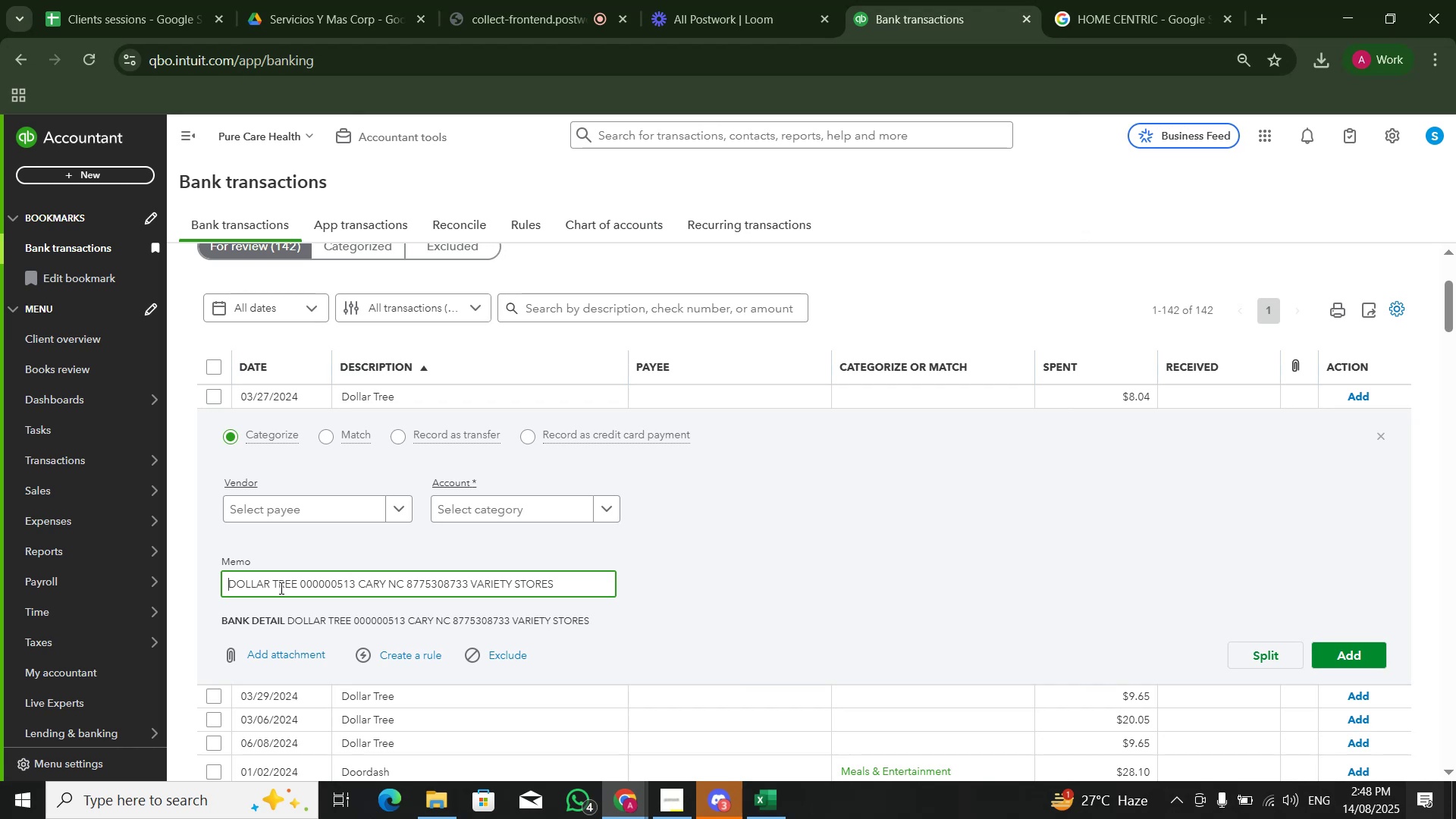 
key(Control+Shift+ArrowRight)
 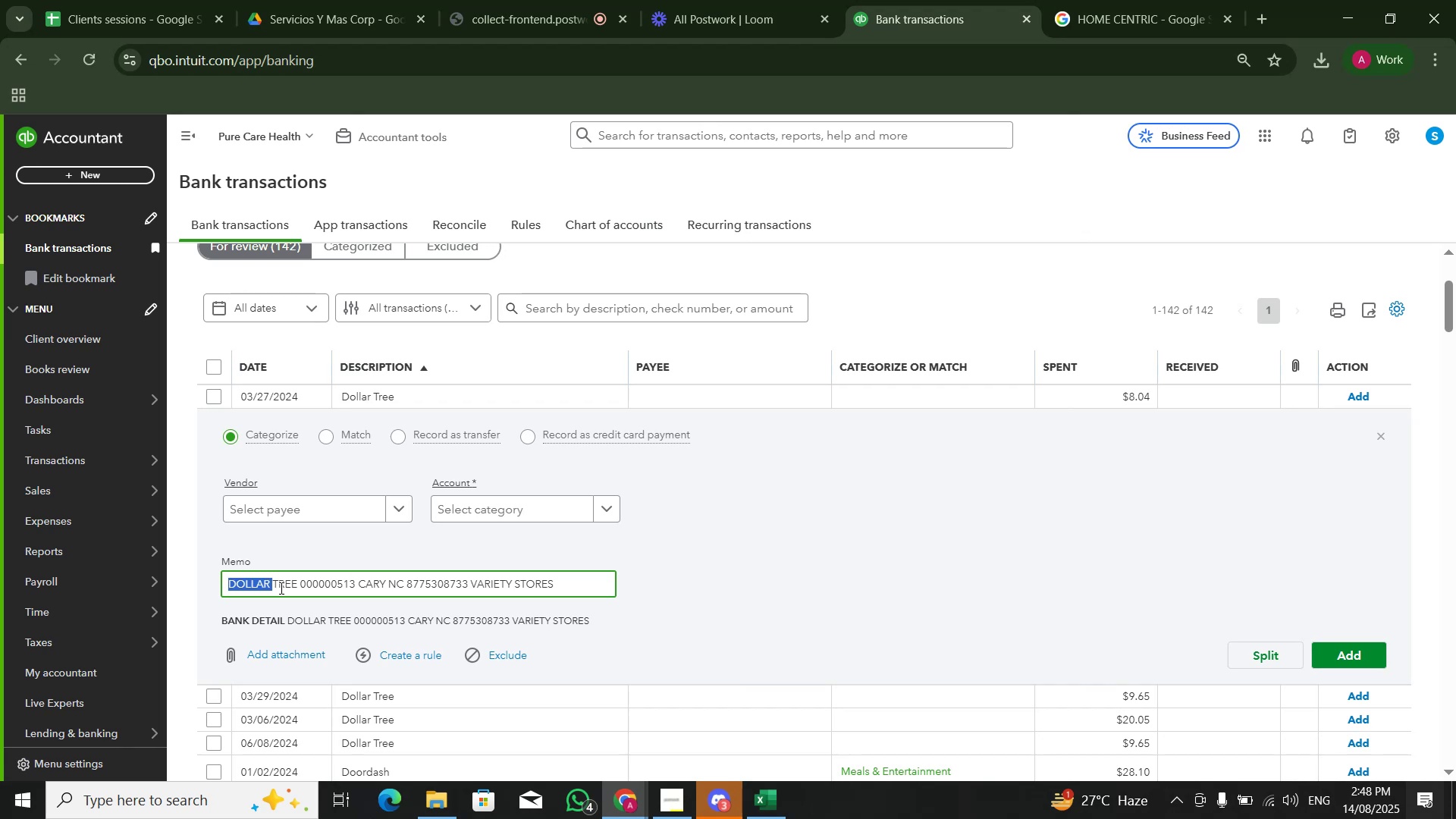 
key(Control+Shift+ArrowRight)
 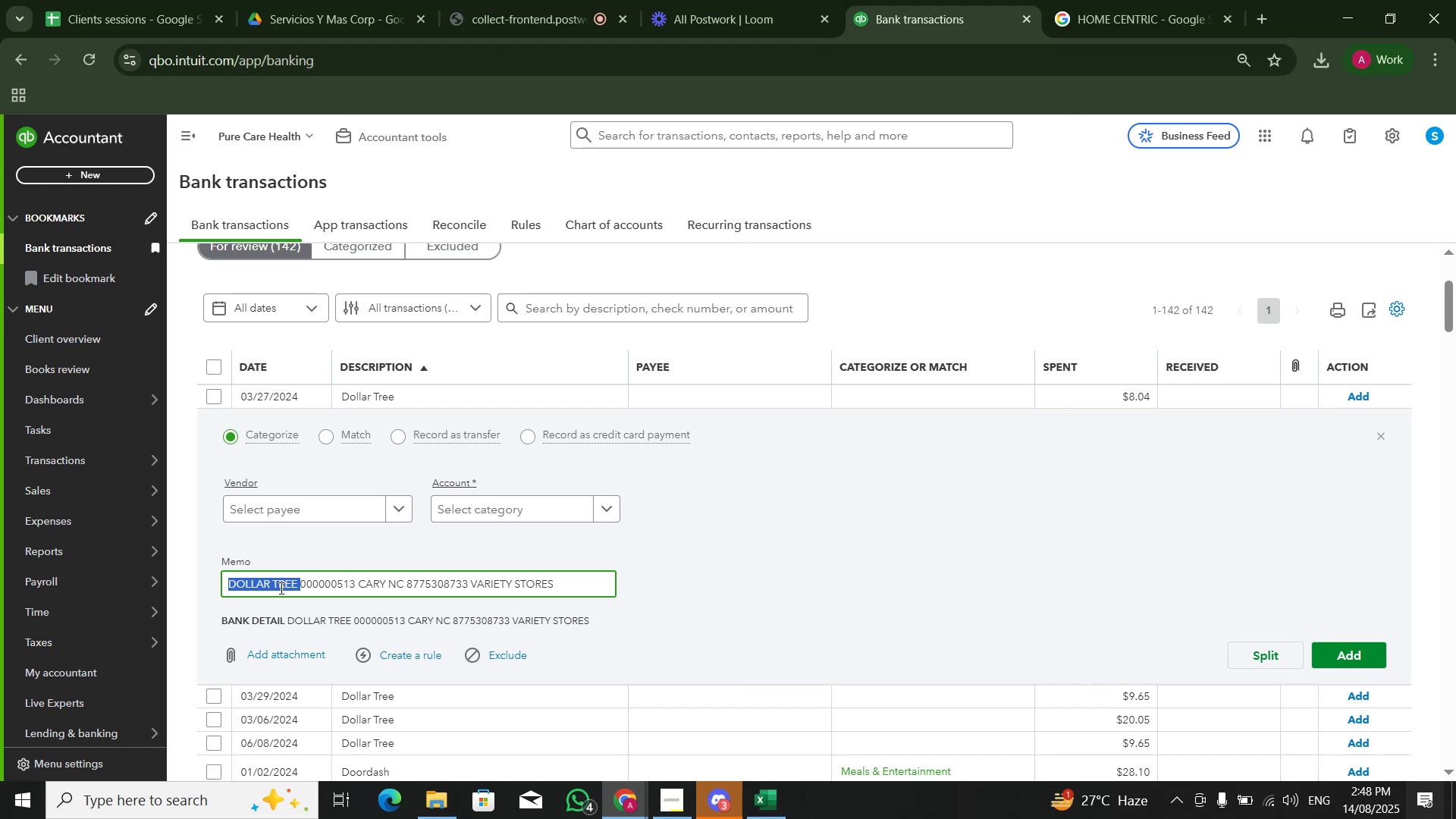 
key(Control+C)
 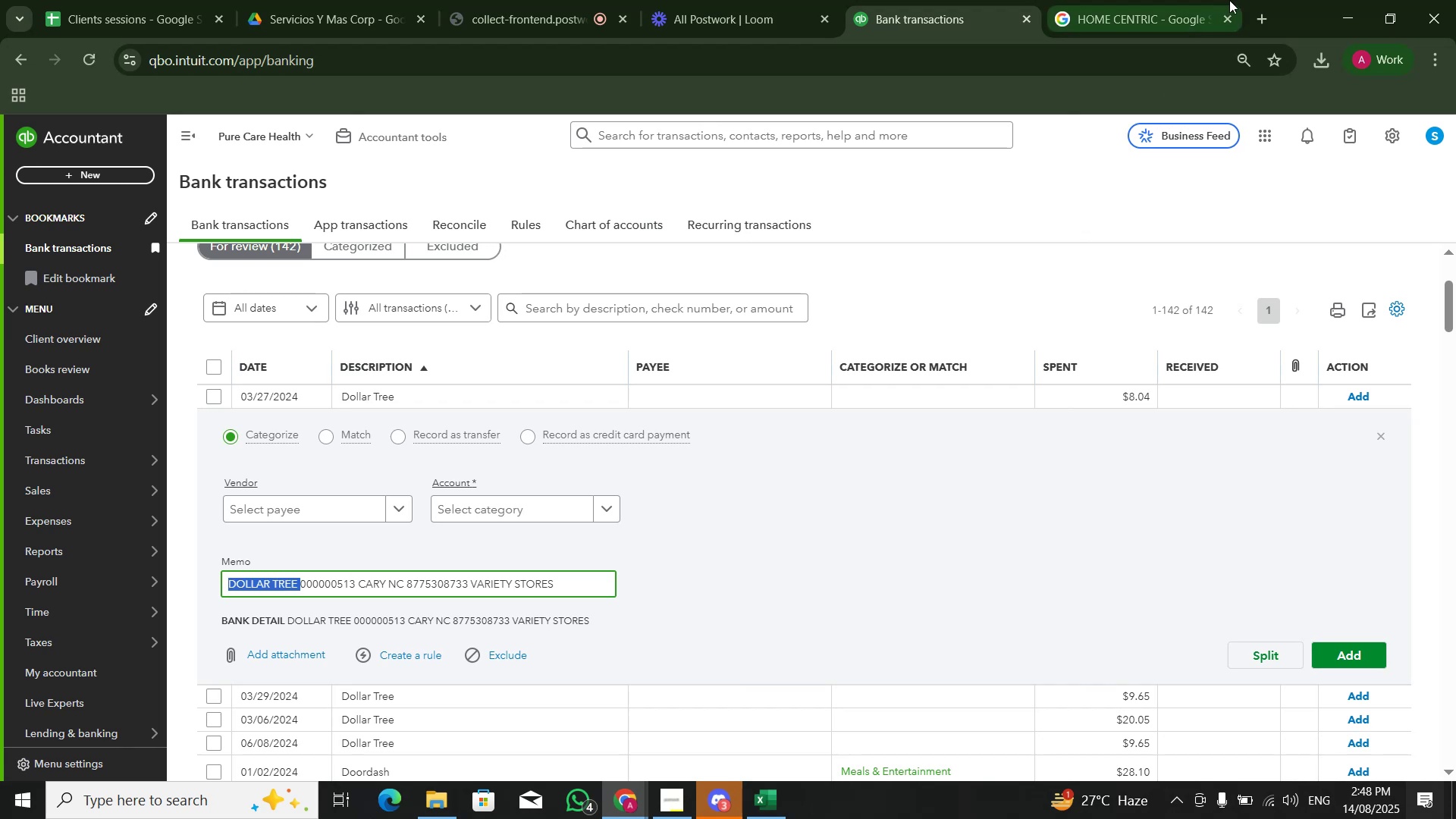 
left_click([1168, 0])
 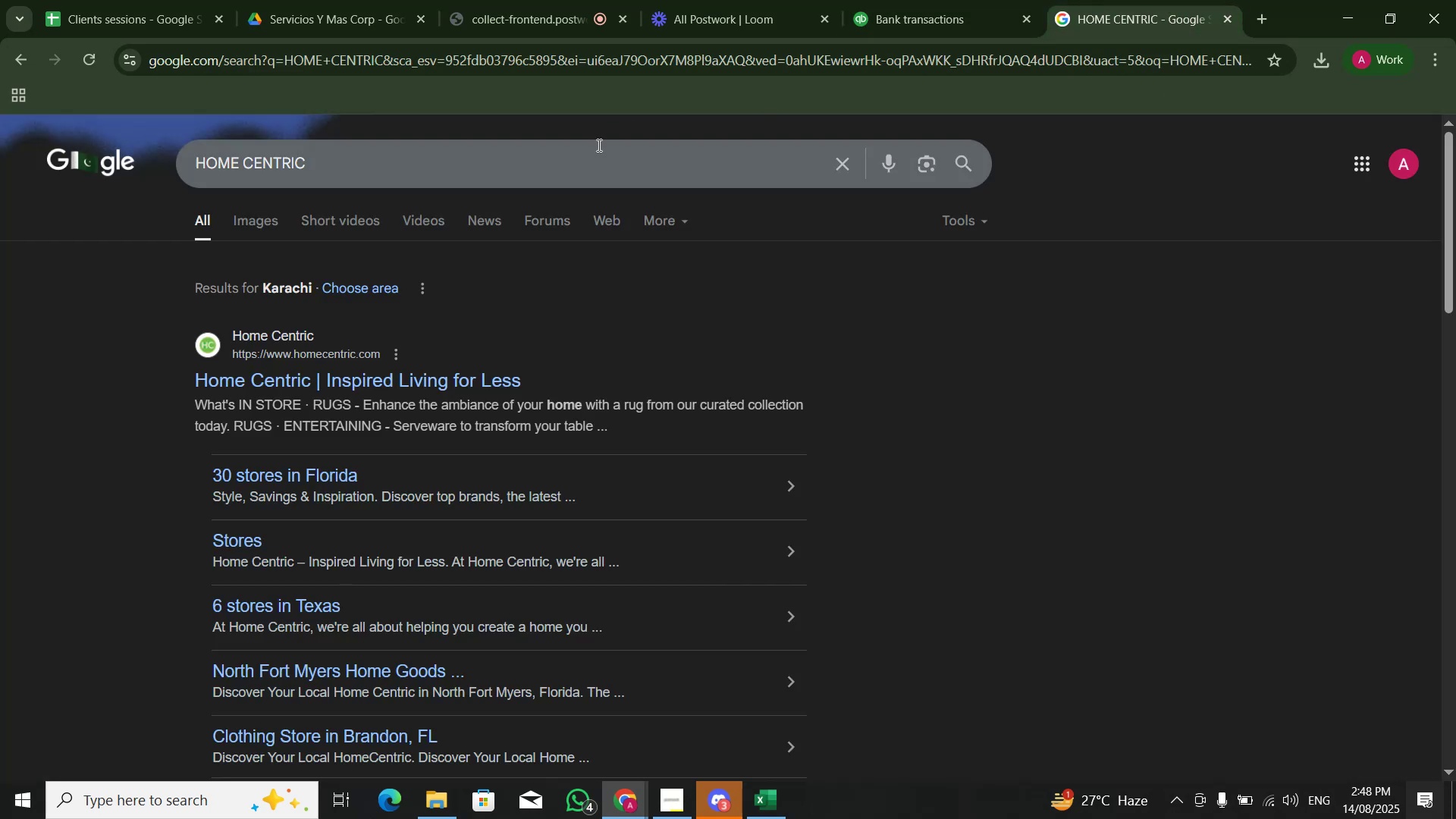 
left_click([599, 162])
 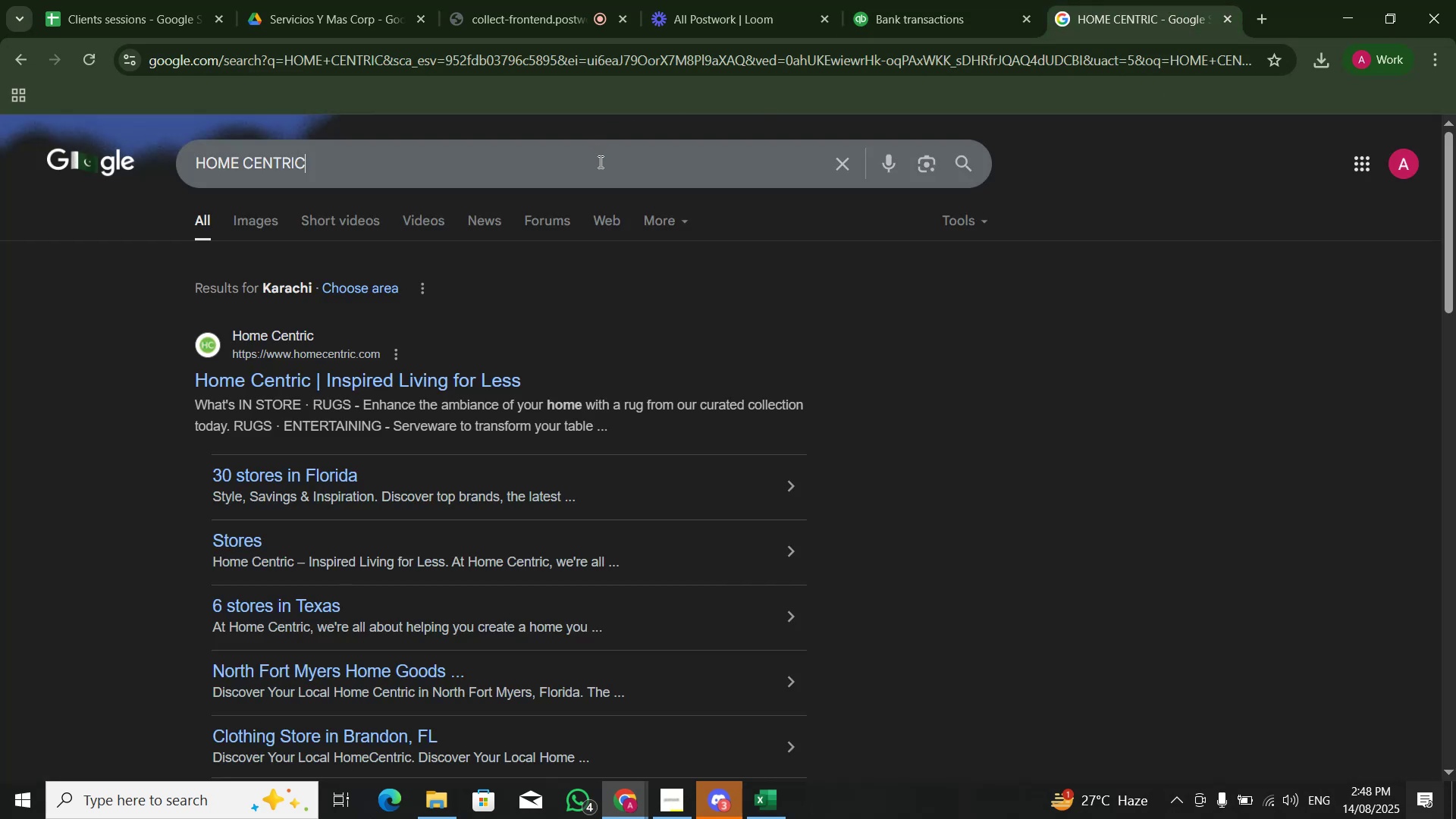 
key(Control+A)
 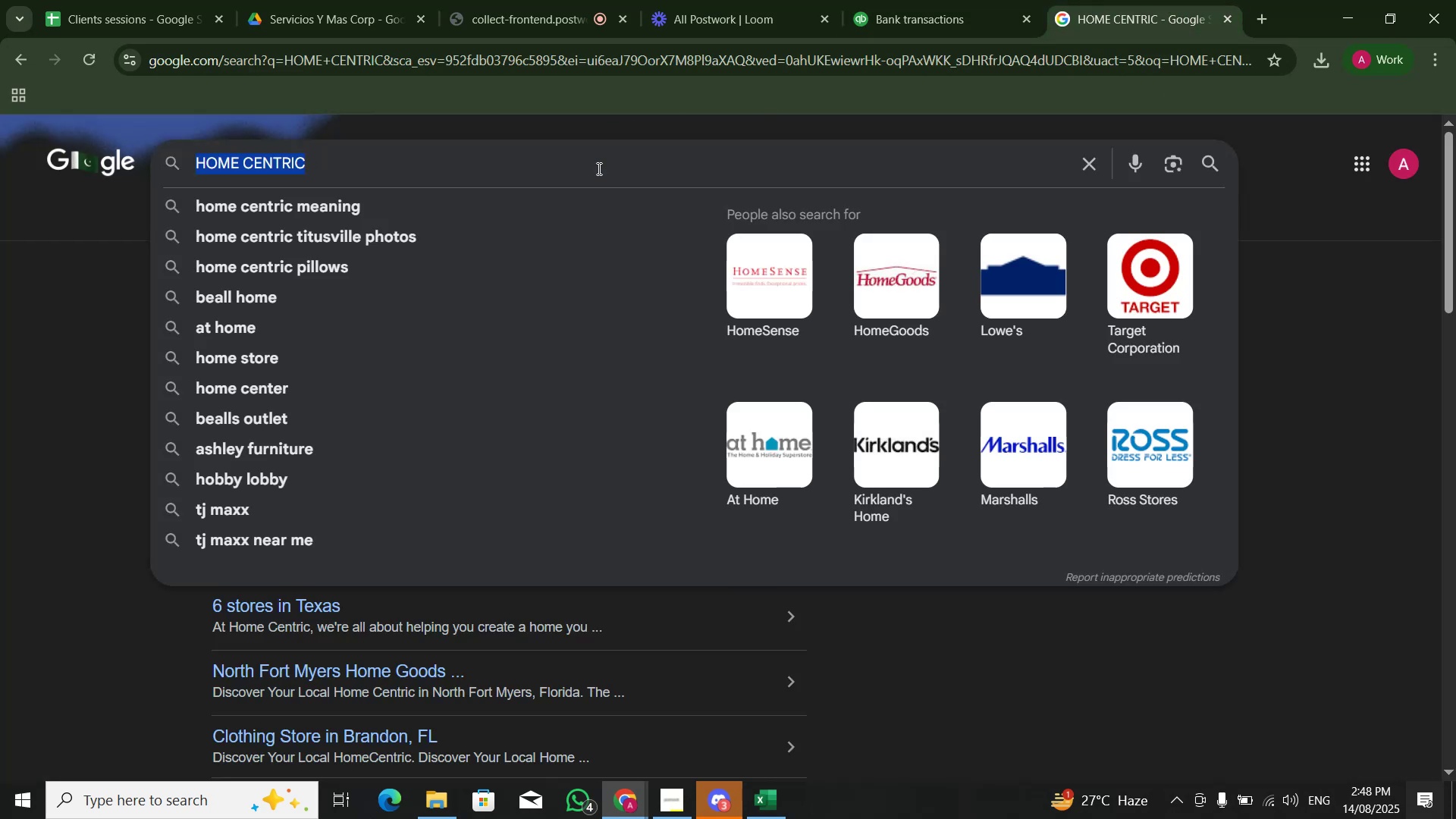 
key(Control+V)
 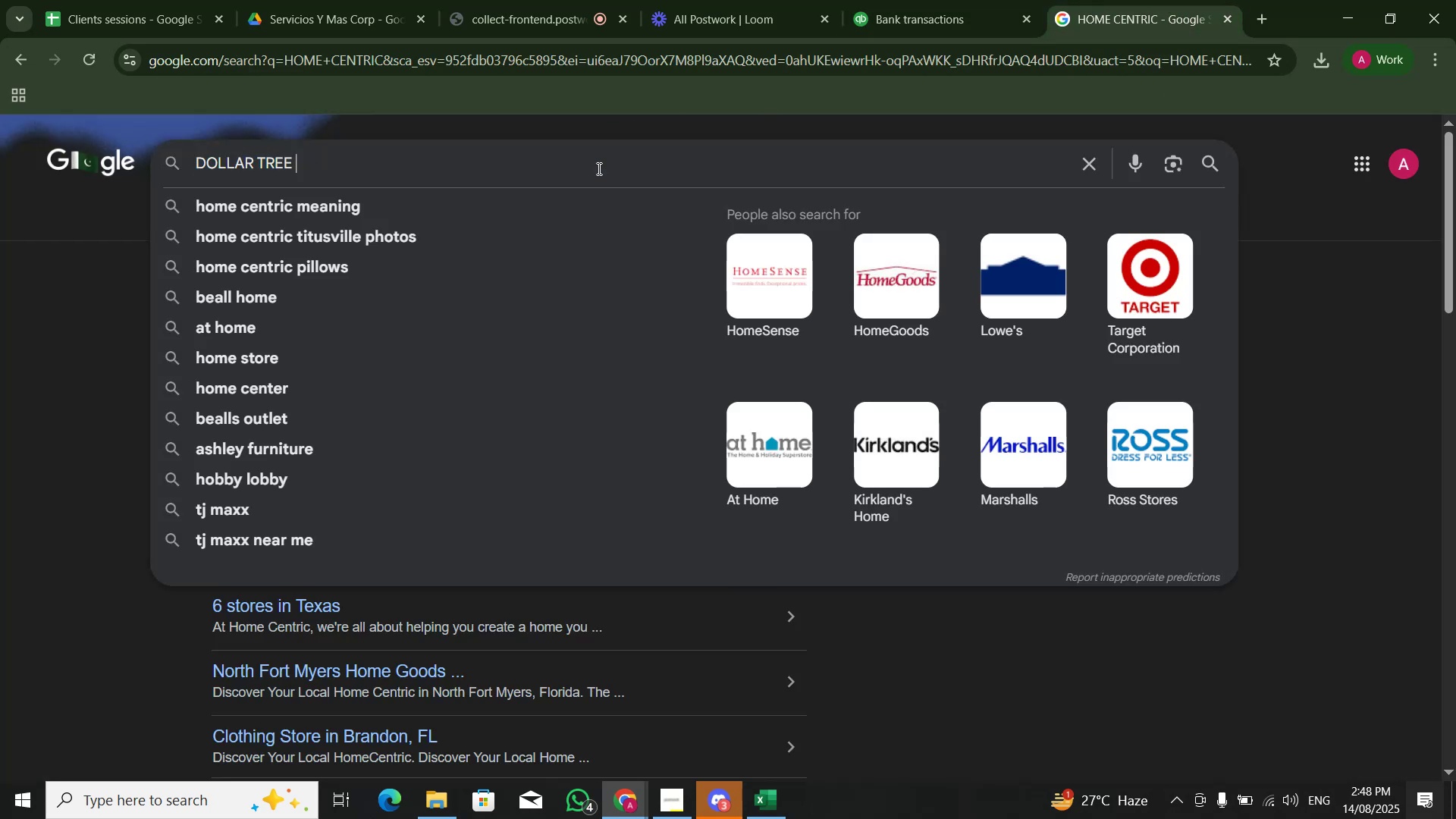 
key(Control+NumpadEnter)
 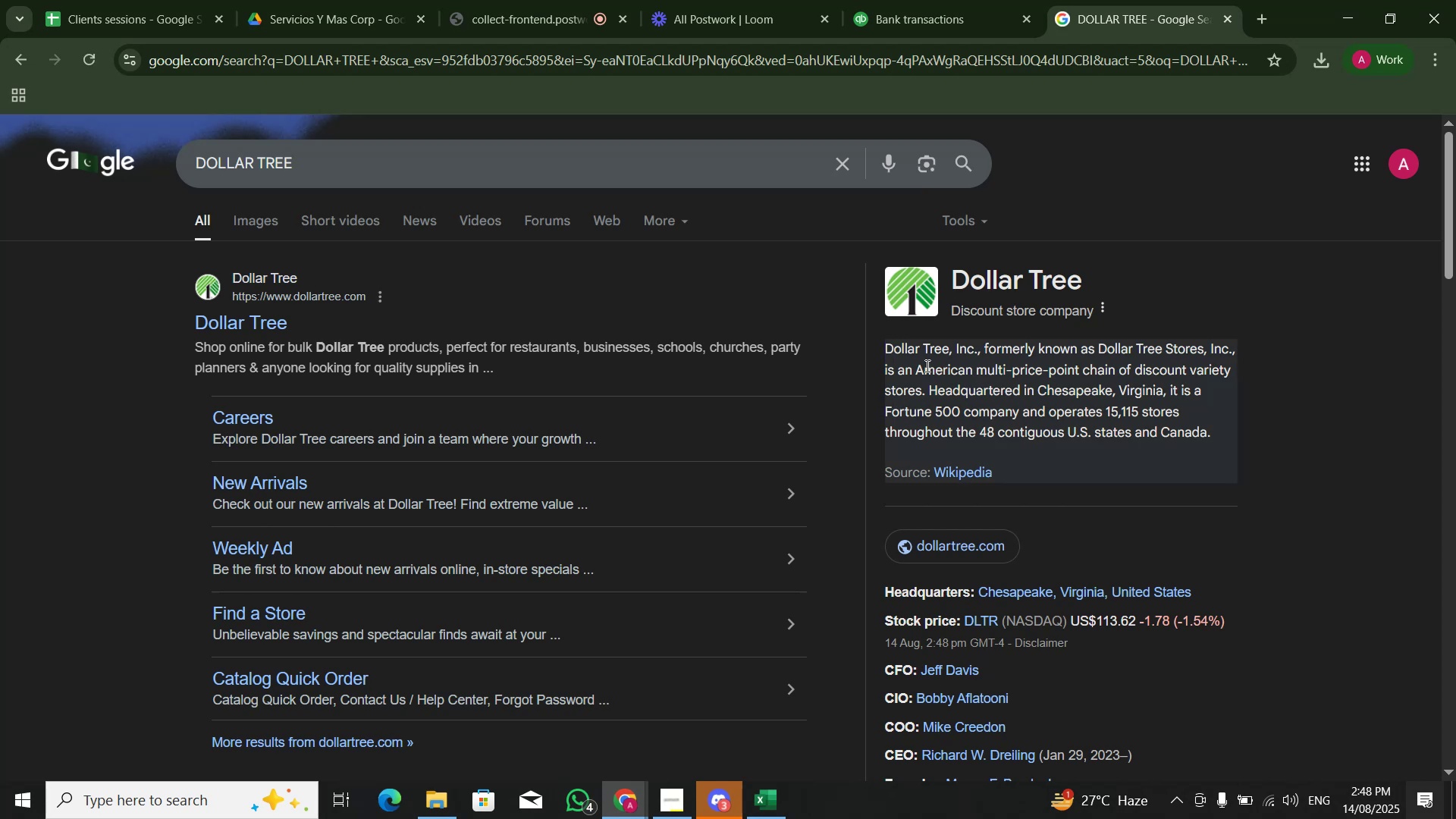 
wait(21.91)
 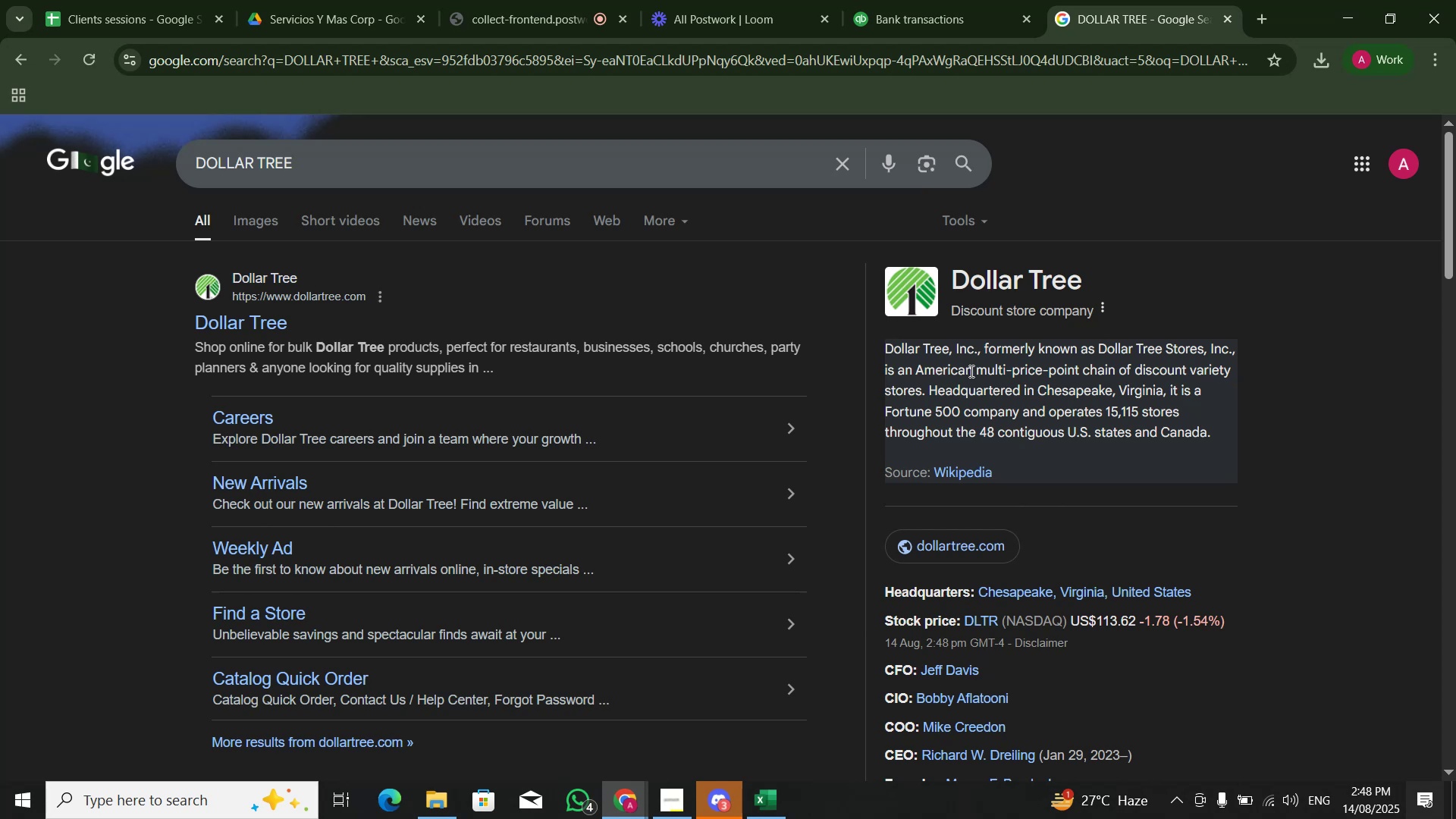 
type(Softwa)
 